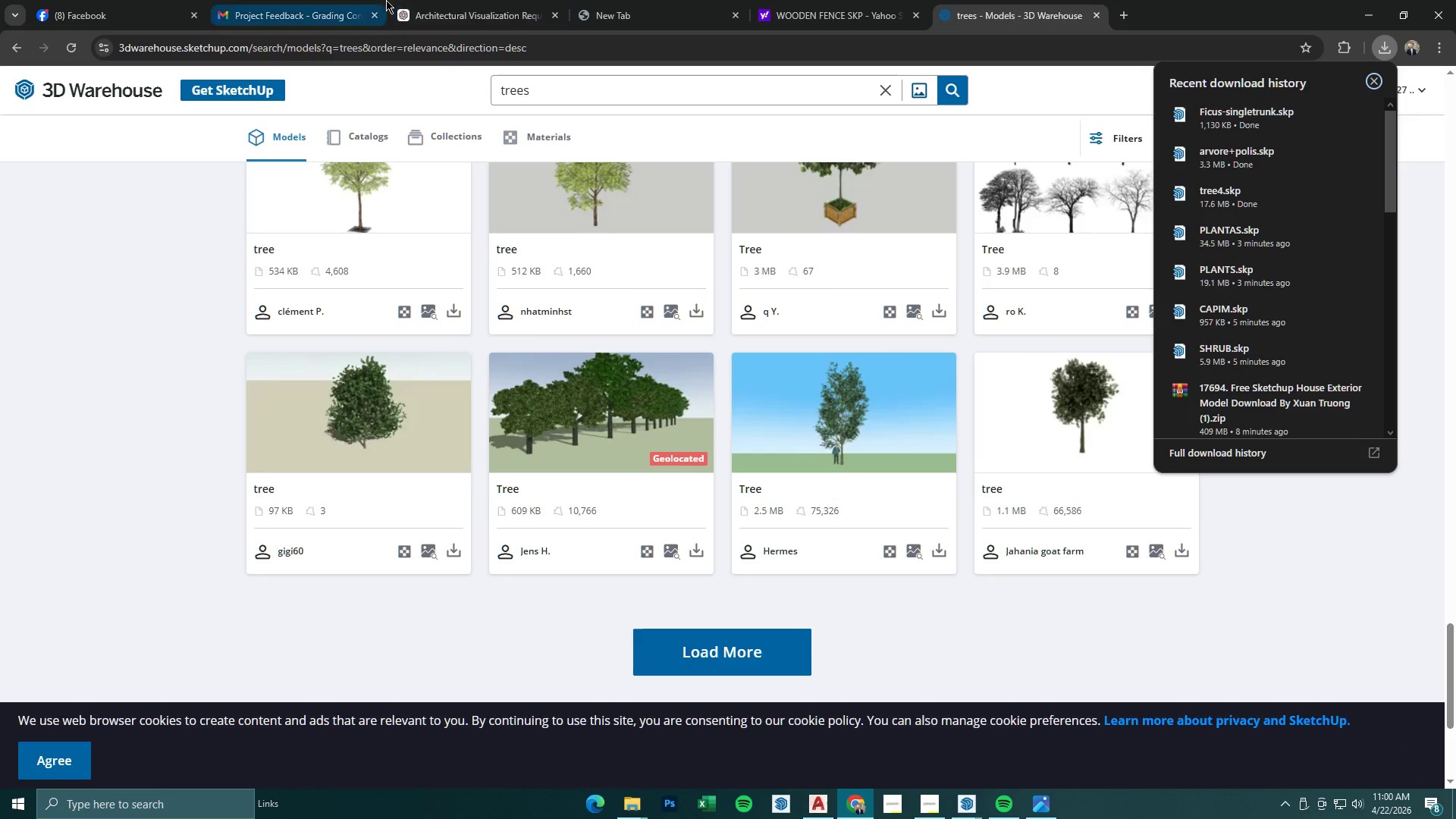 
left_click([317, 0])
 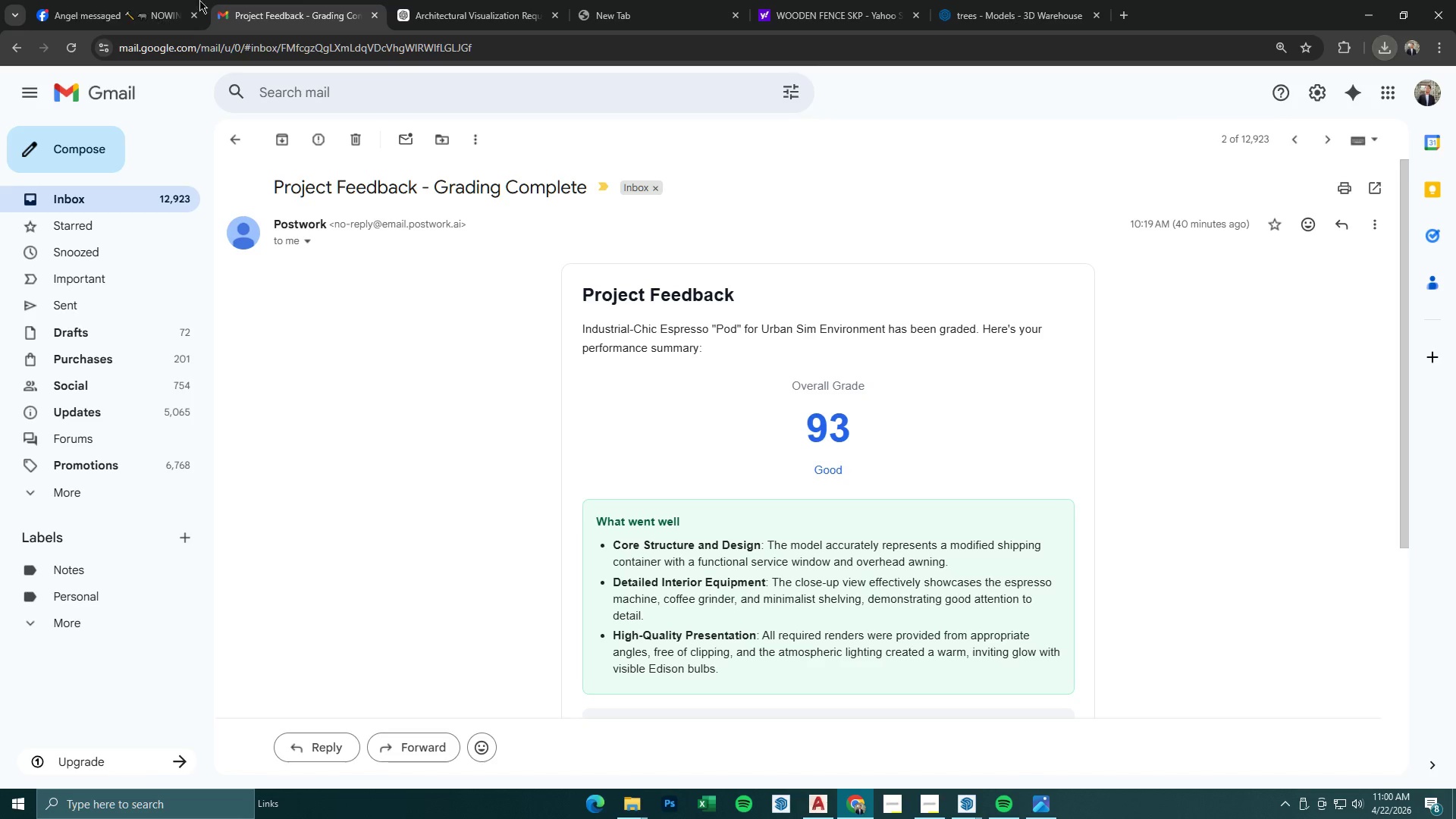 
left_click([152, 0])
 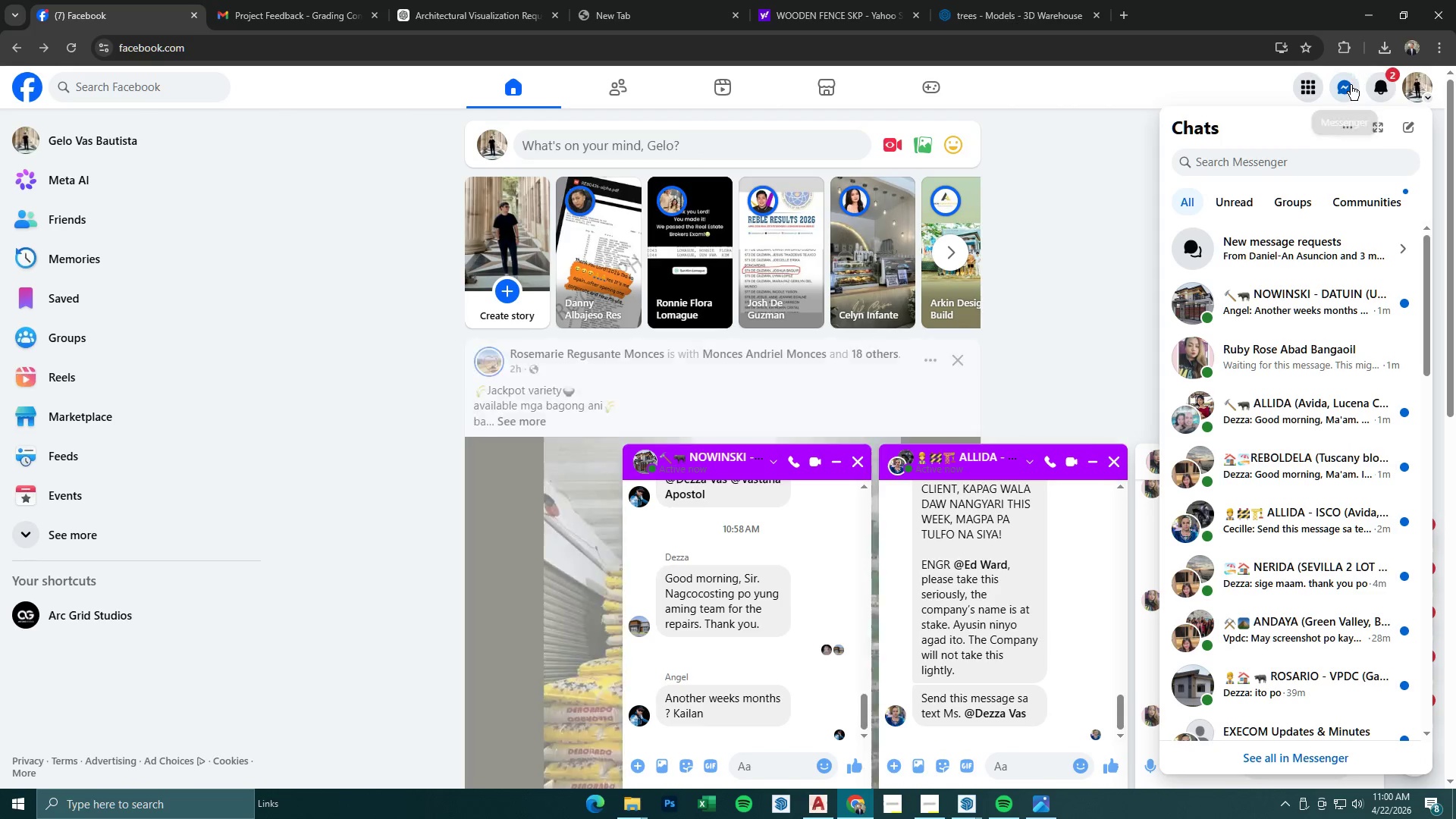 
left_click([1351, 85])
 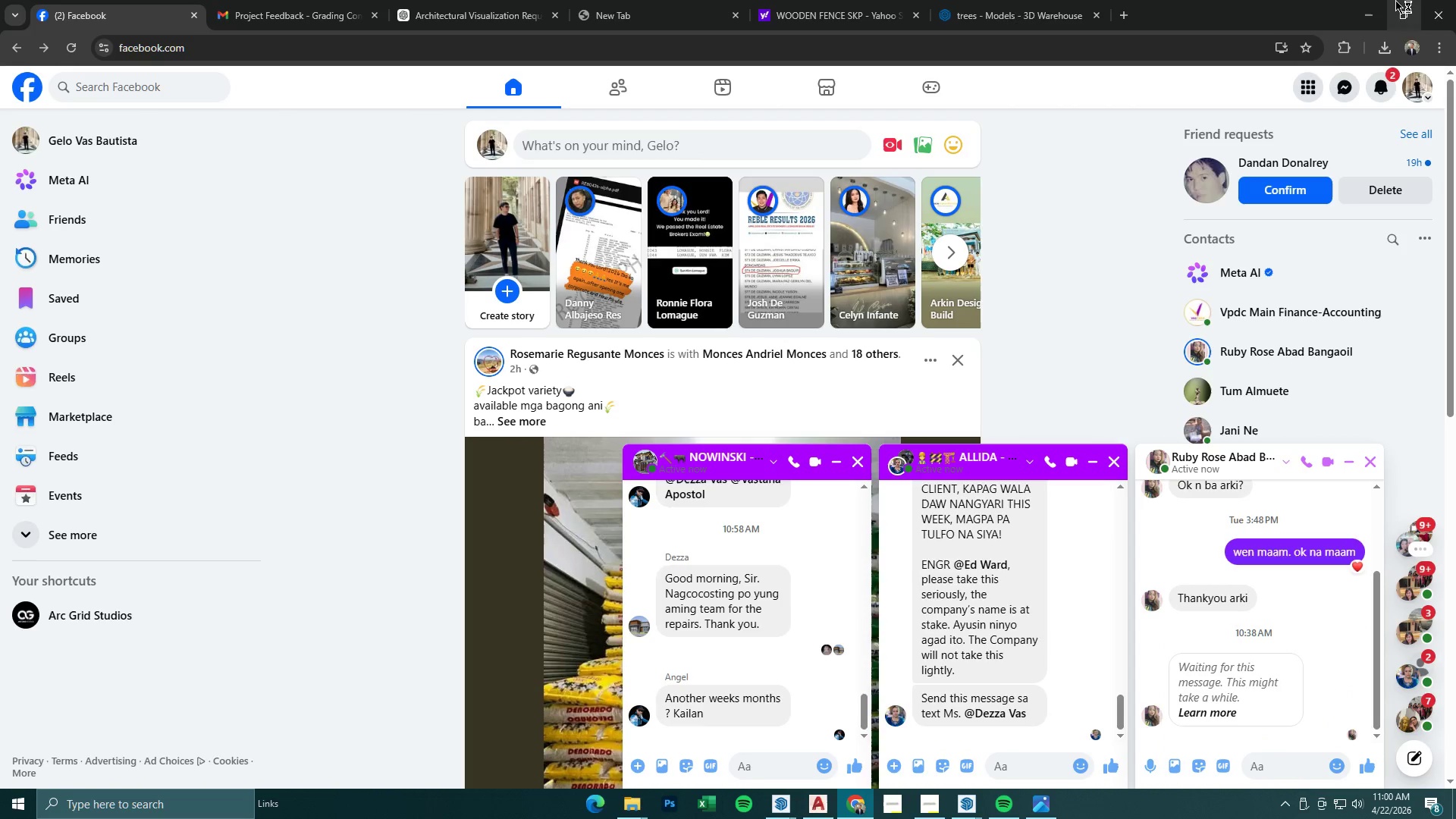 
left_click([1385, 83])
 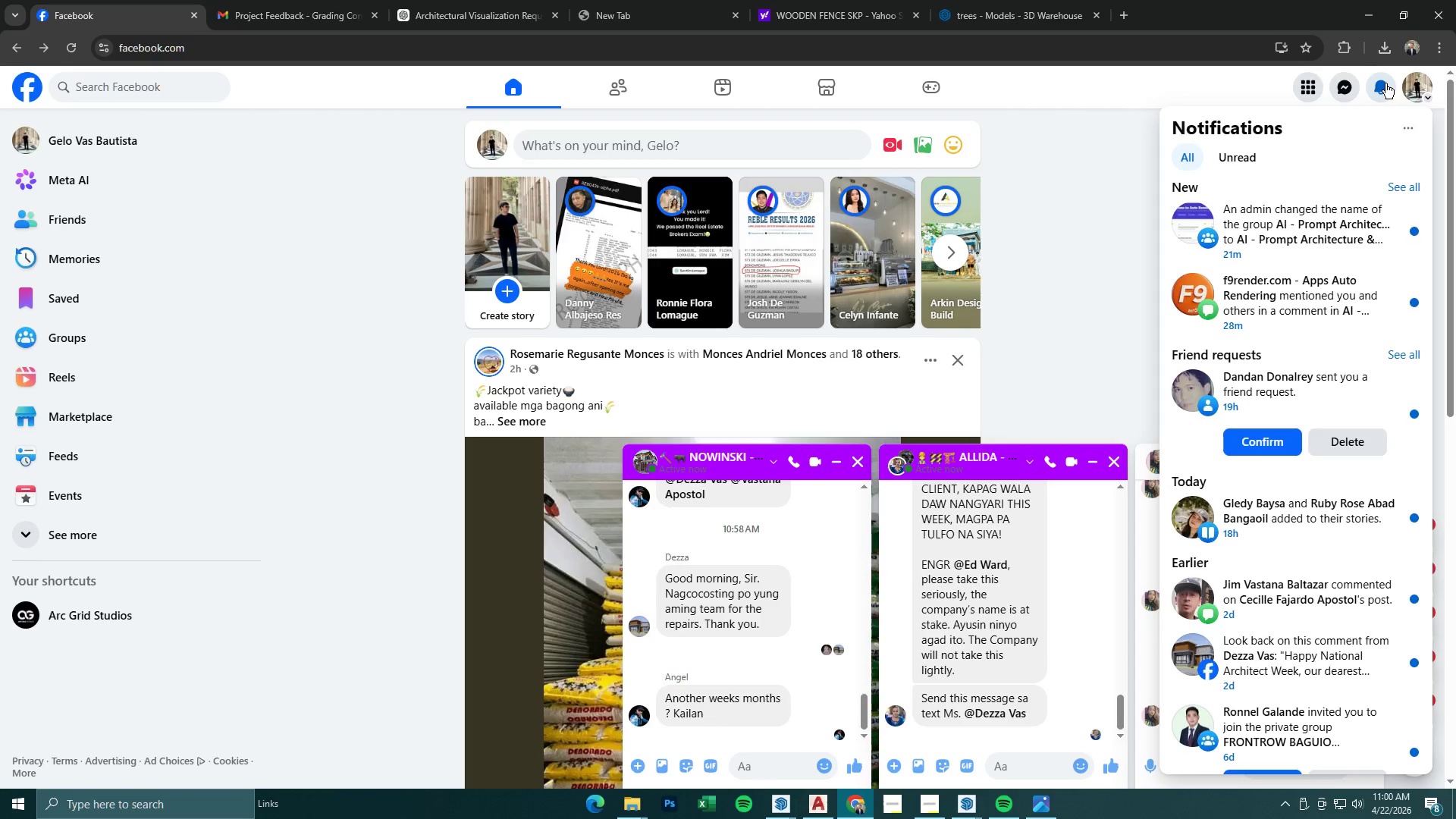 
left_click([1385, 83])
 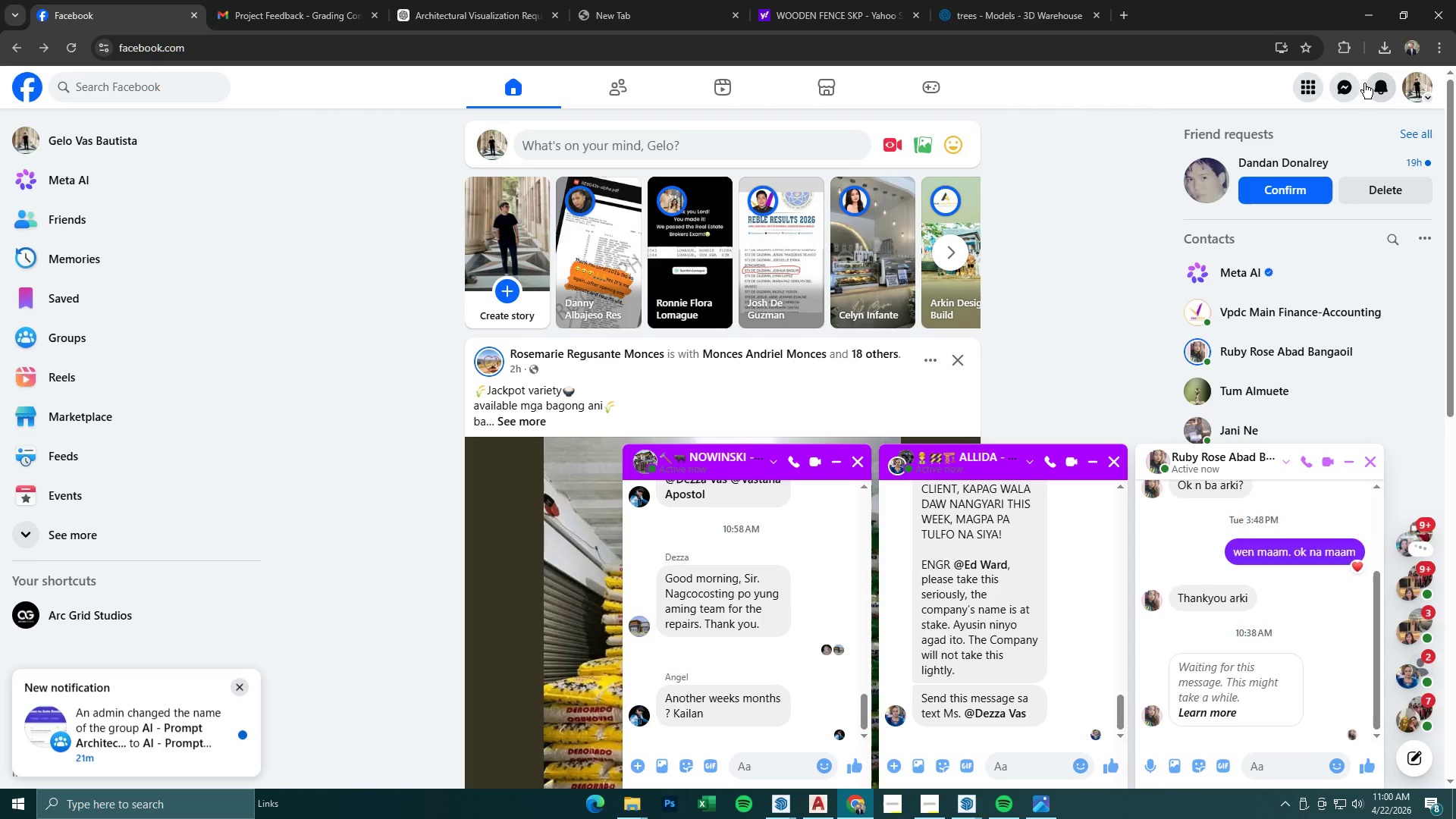 
left_click([1350, 82])
 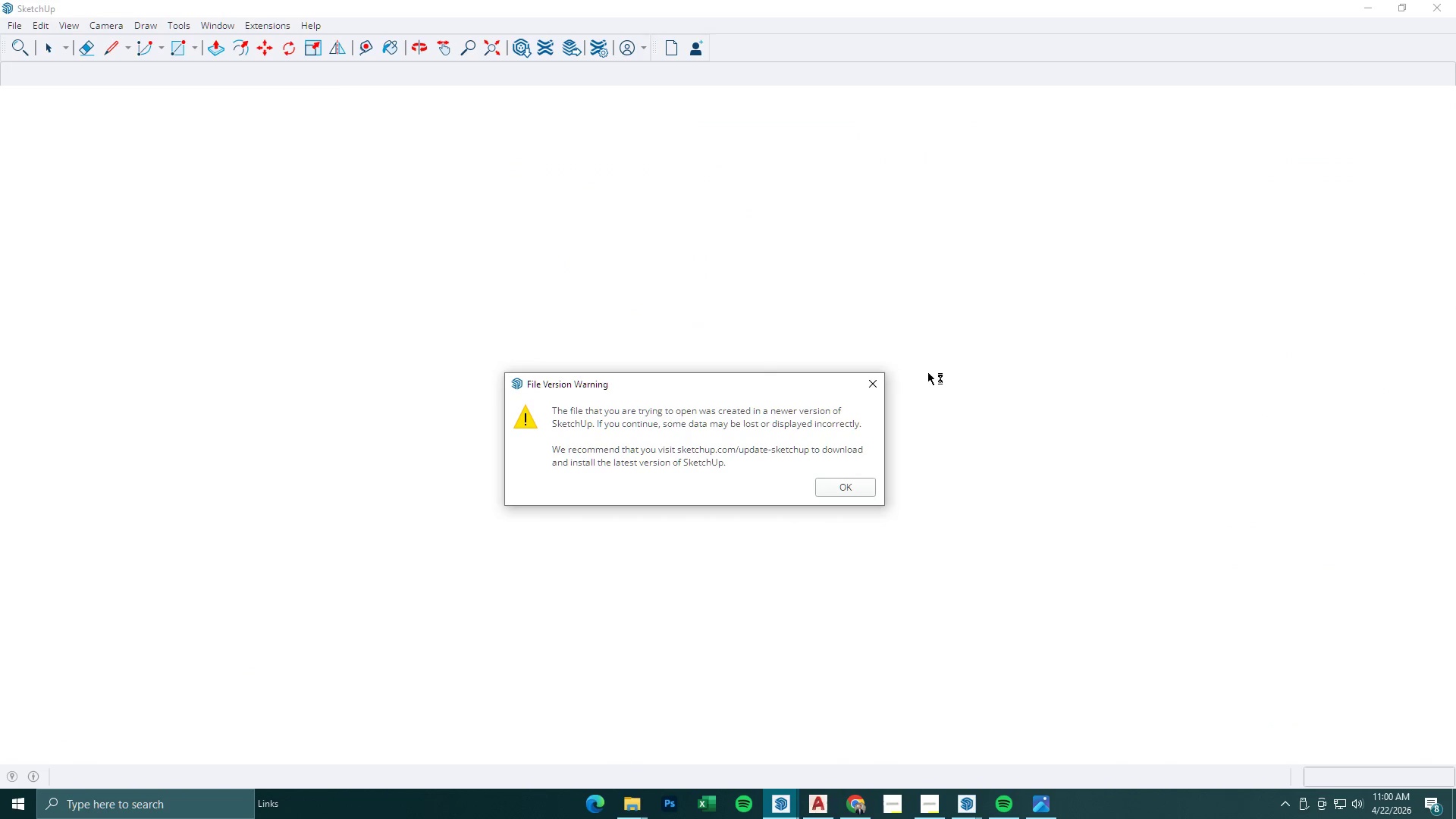 
left_click([840, 485])
 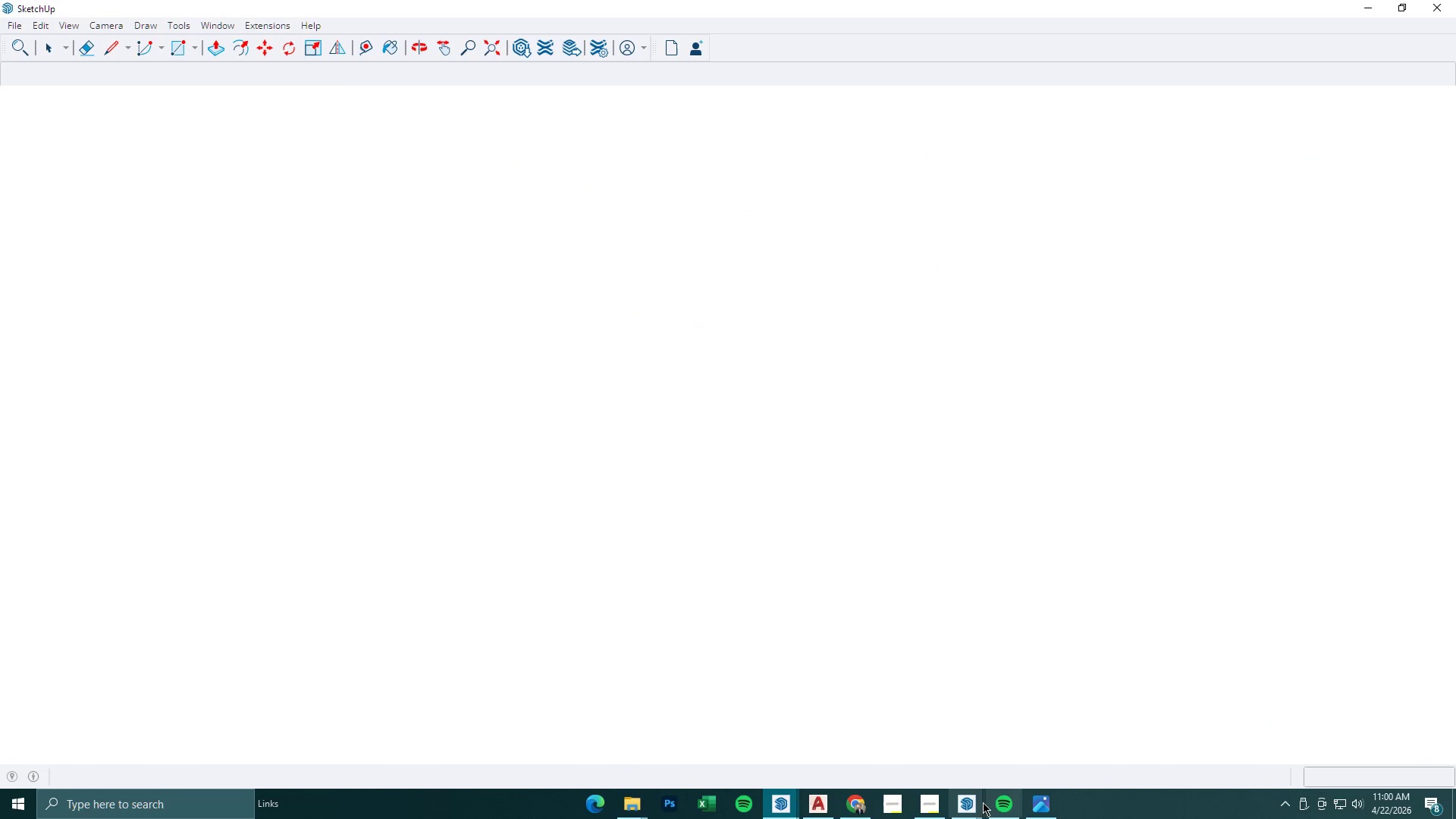 
left_click([979, 804])
 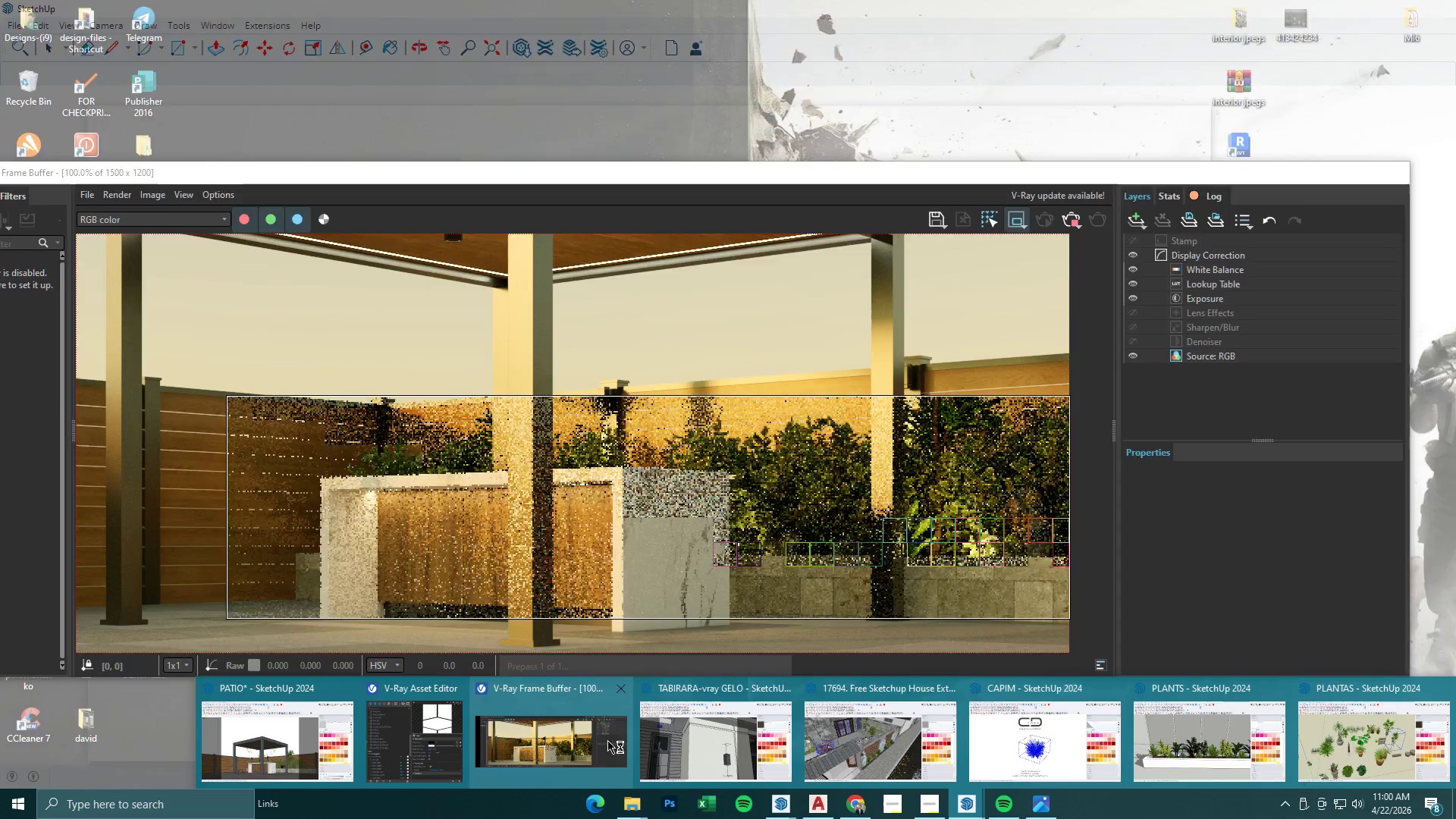 
left_click([843, 742])
 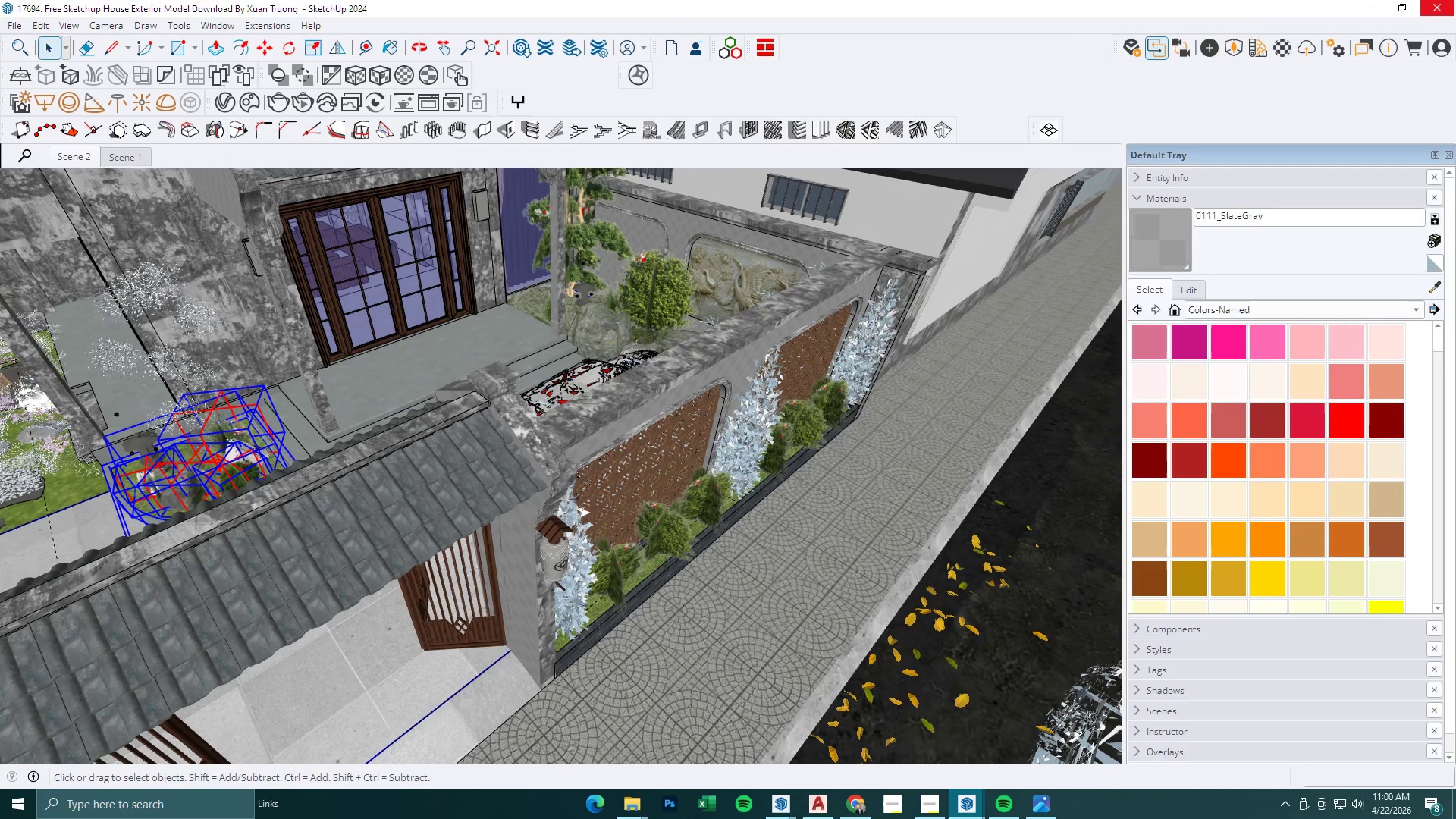 
left_click([1455, 0])
 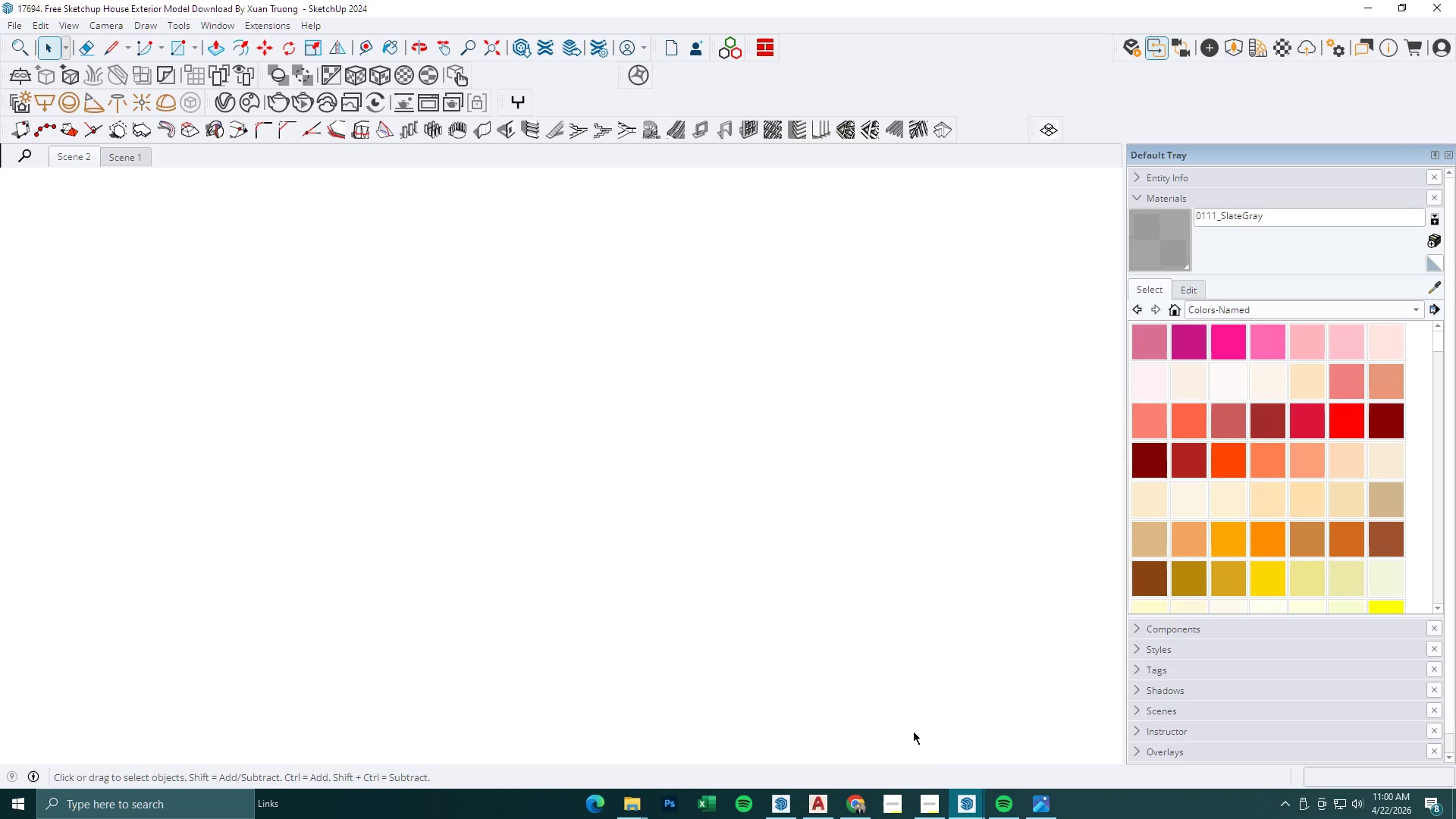 
left_click([965, 801])
 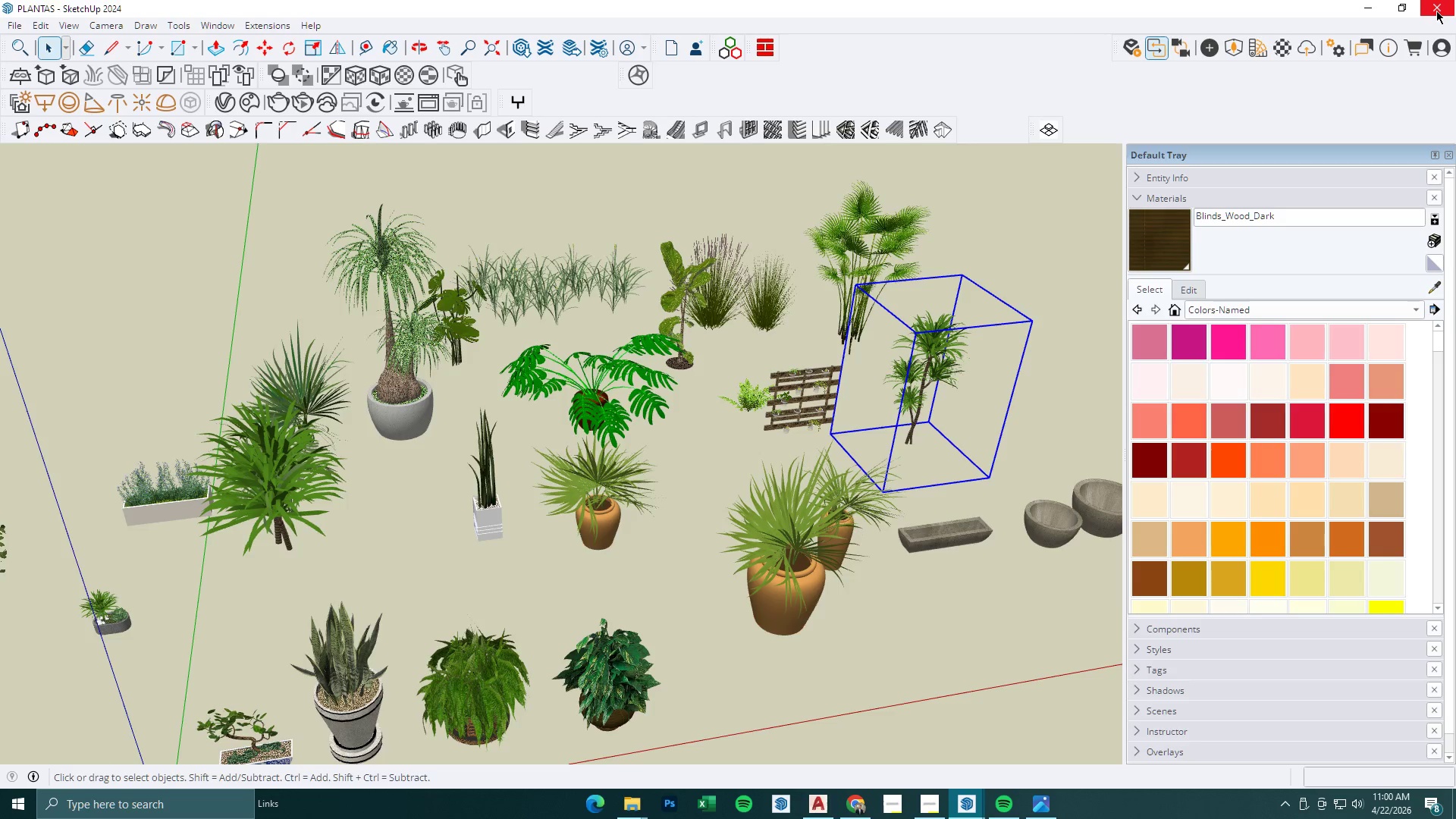 
left_click([1436, 11])
 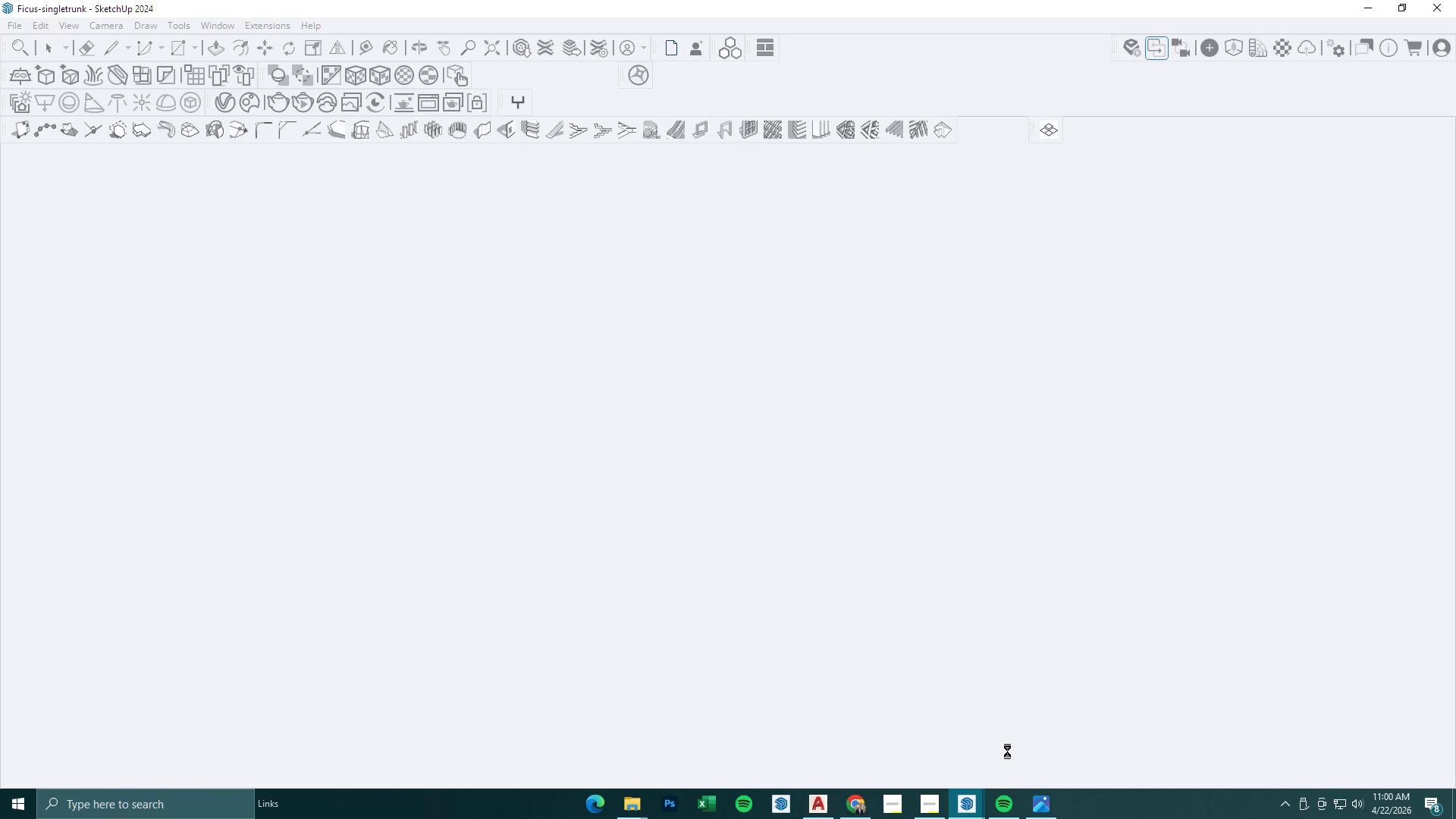 
left_click([981, 800])
 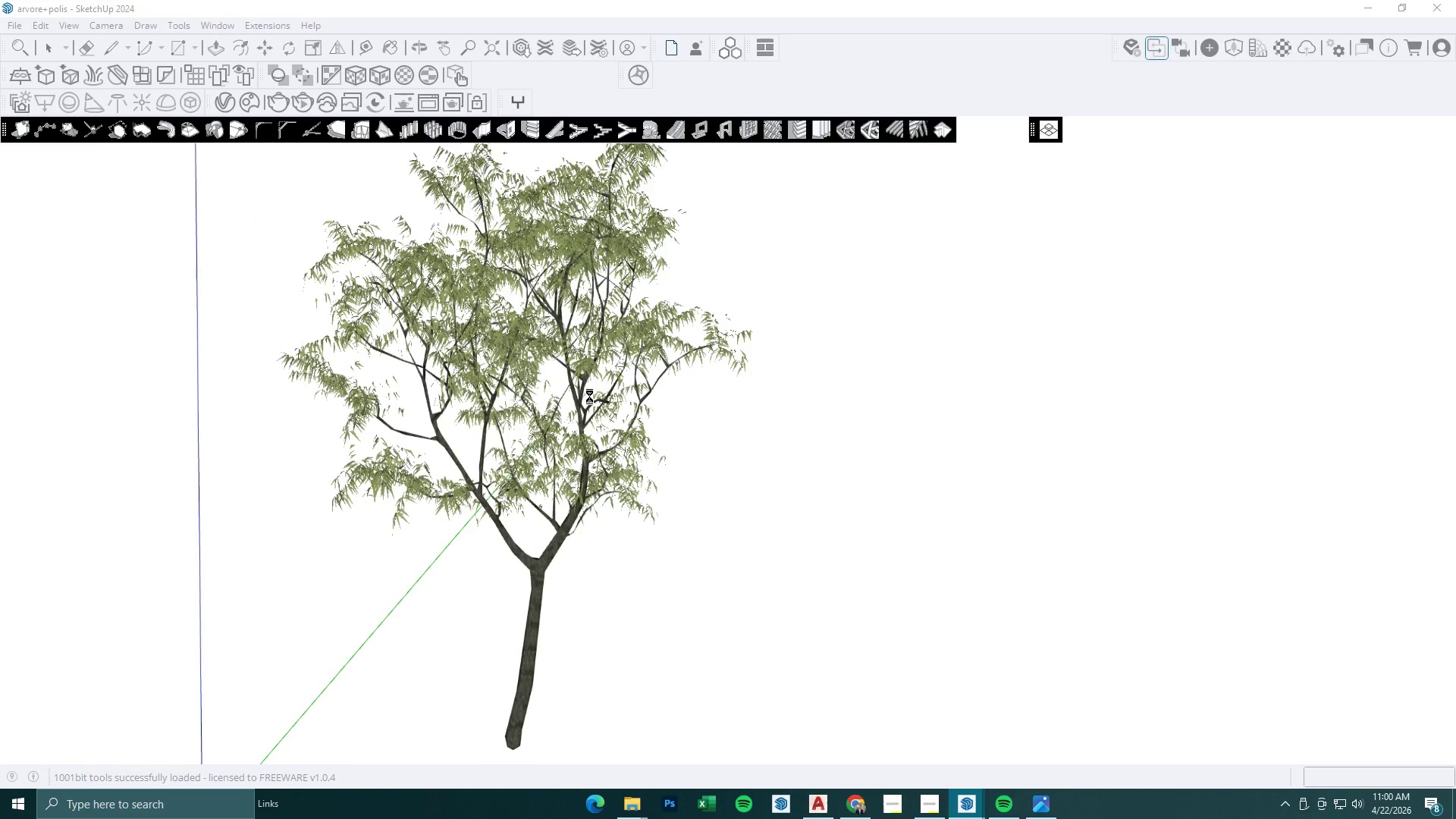 
left_click([960, 791])
 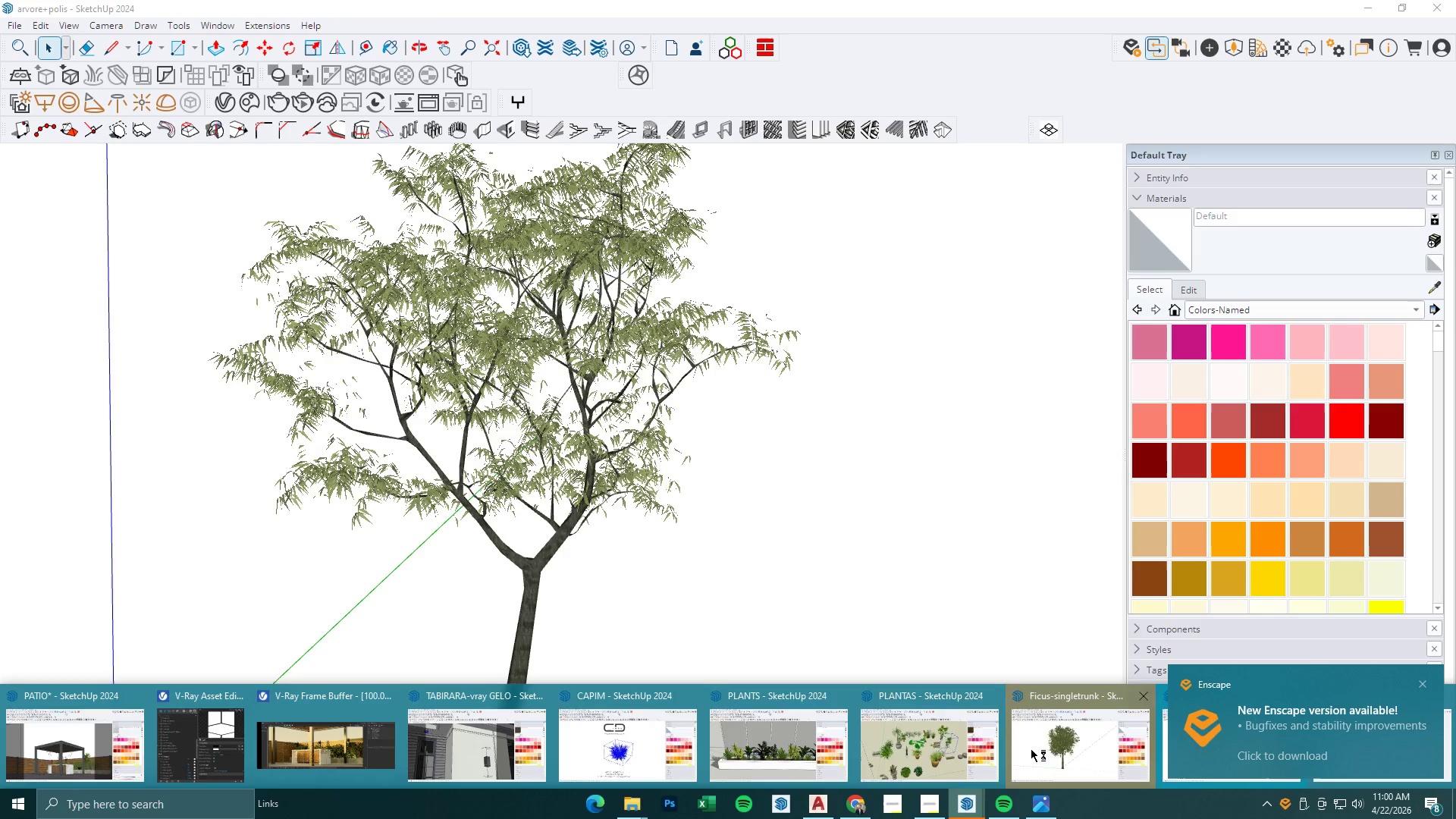 
wait(5.17)
 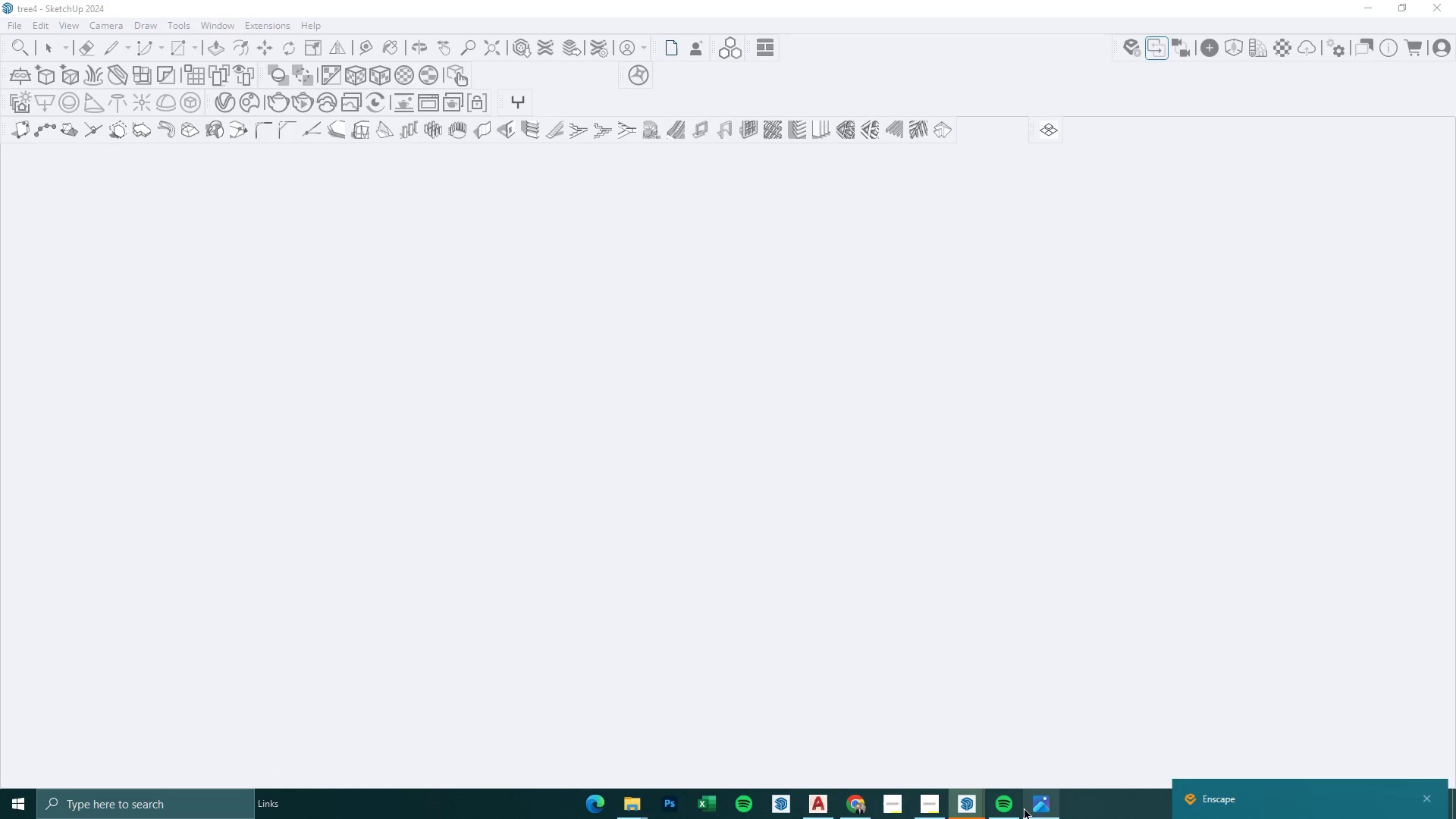 
left_click([962, 801])
 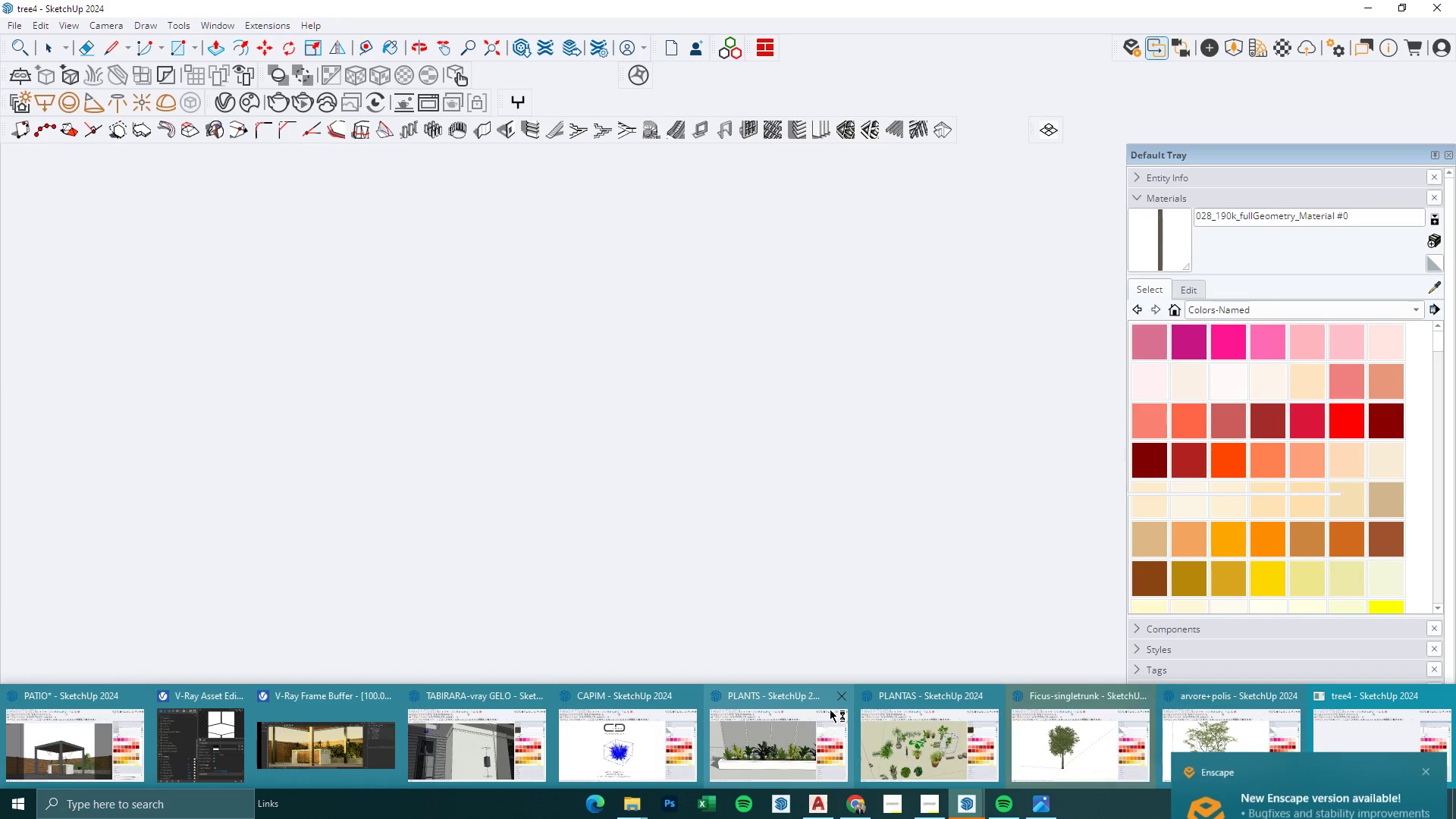 
left_click([836, 698])
 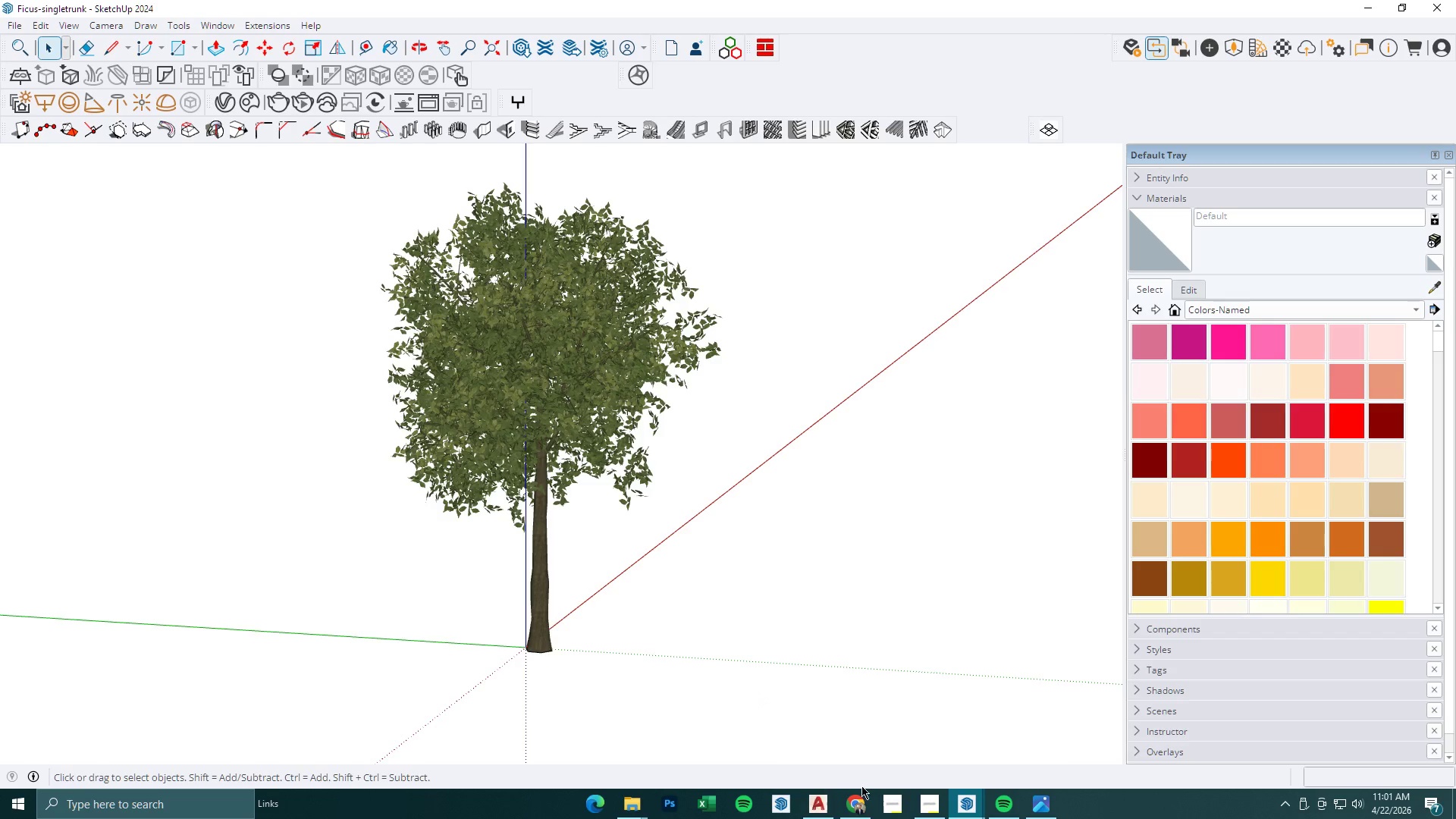 
left_click([970, 804])
 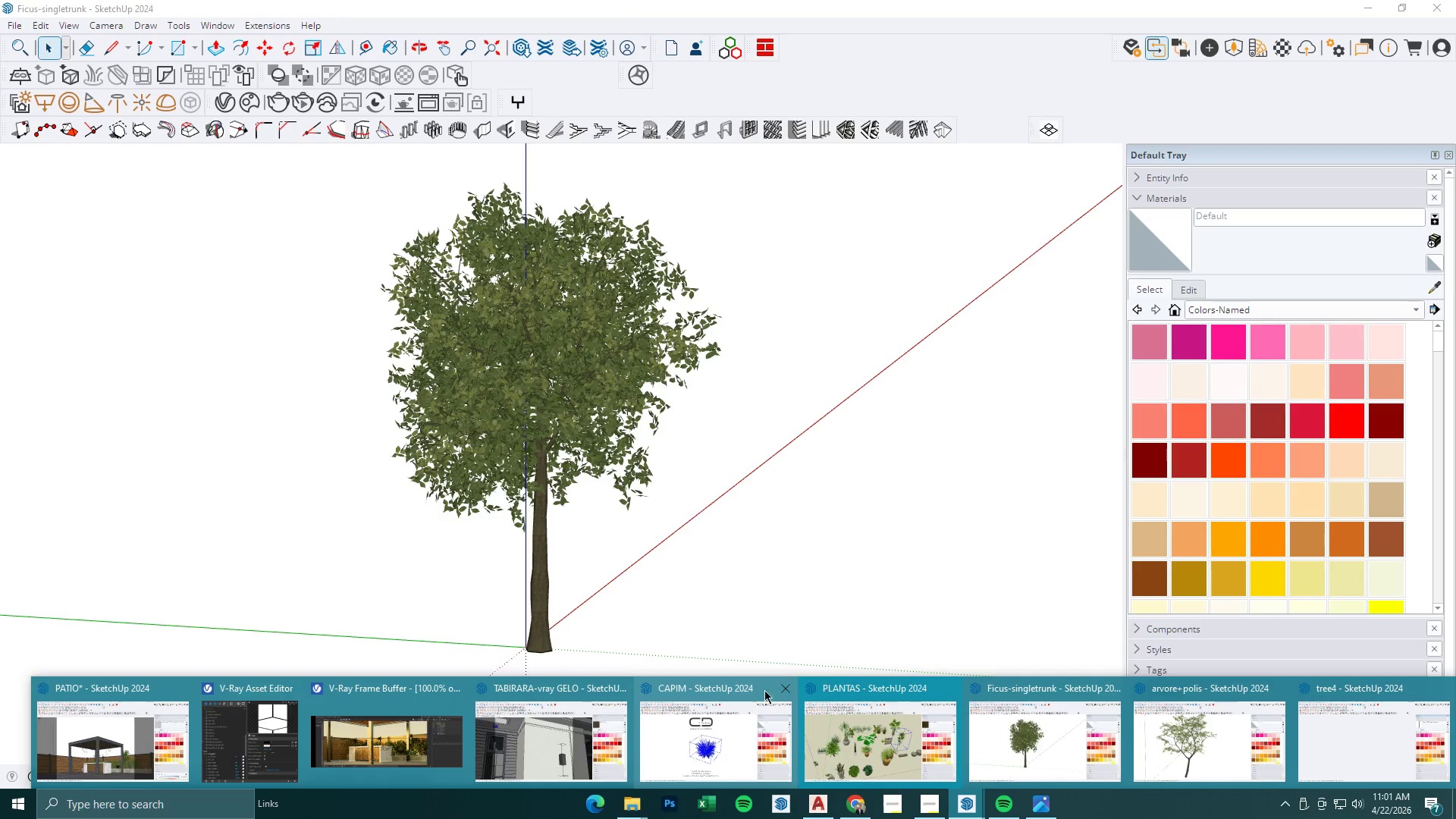 
left_click([783, 689])
 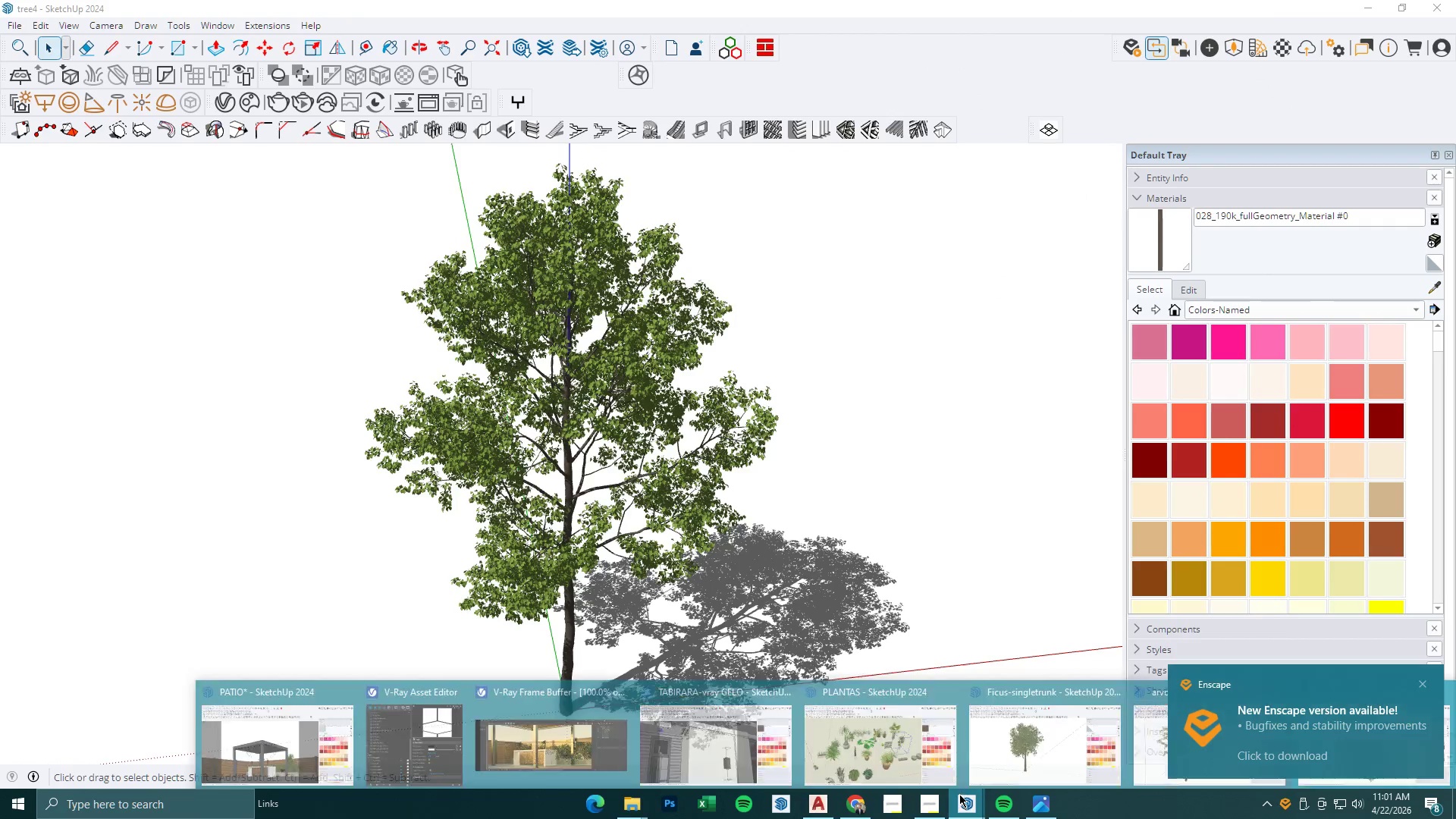 
double_click([619, 431])
 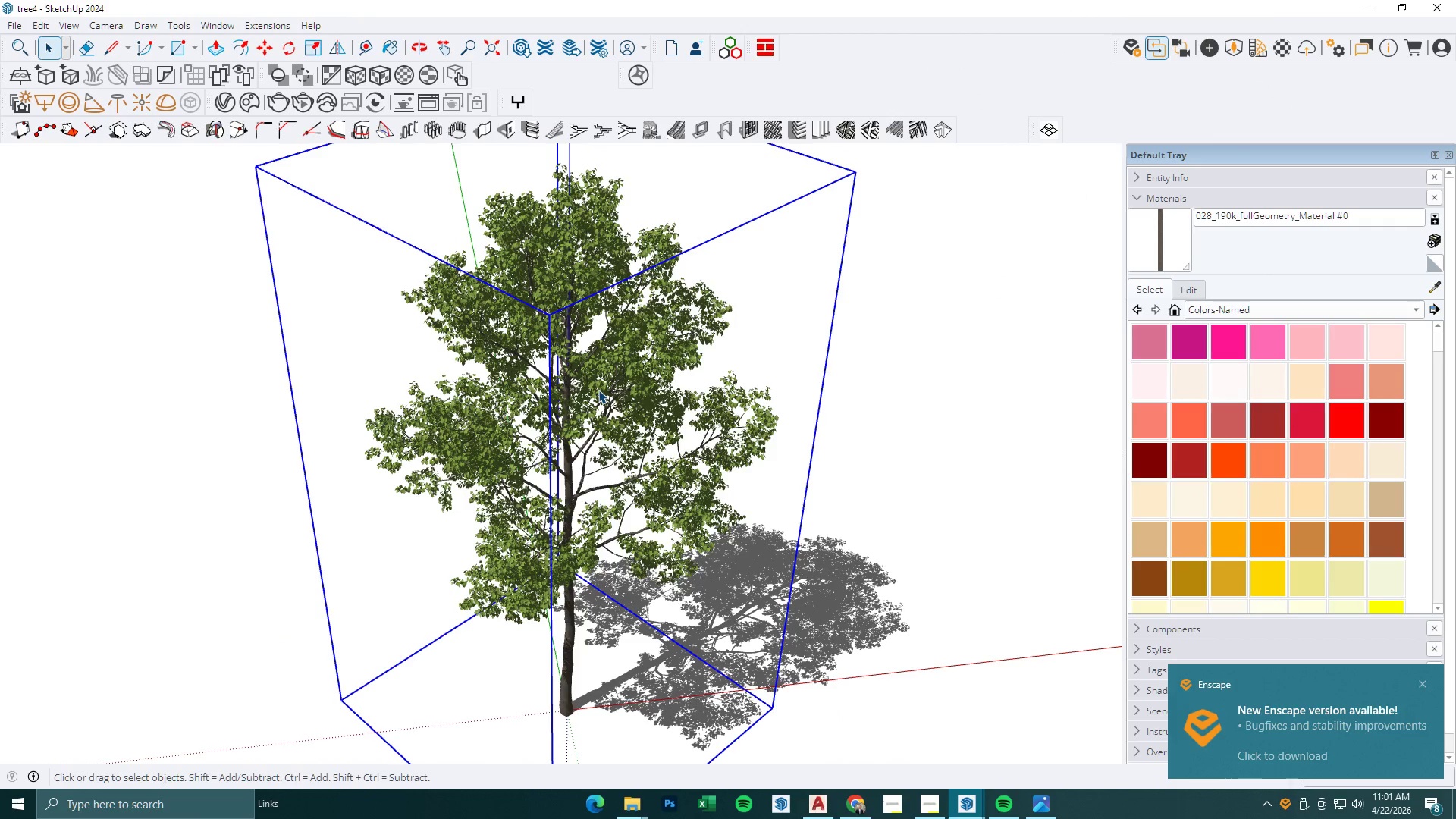 
key(Control+C)
 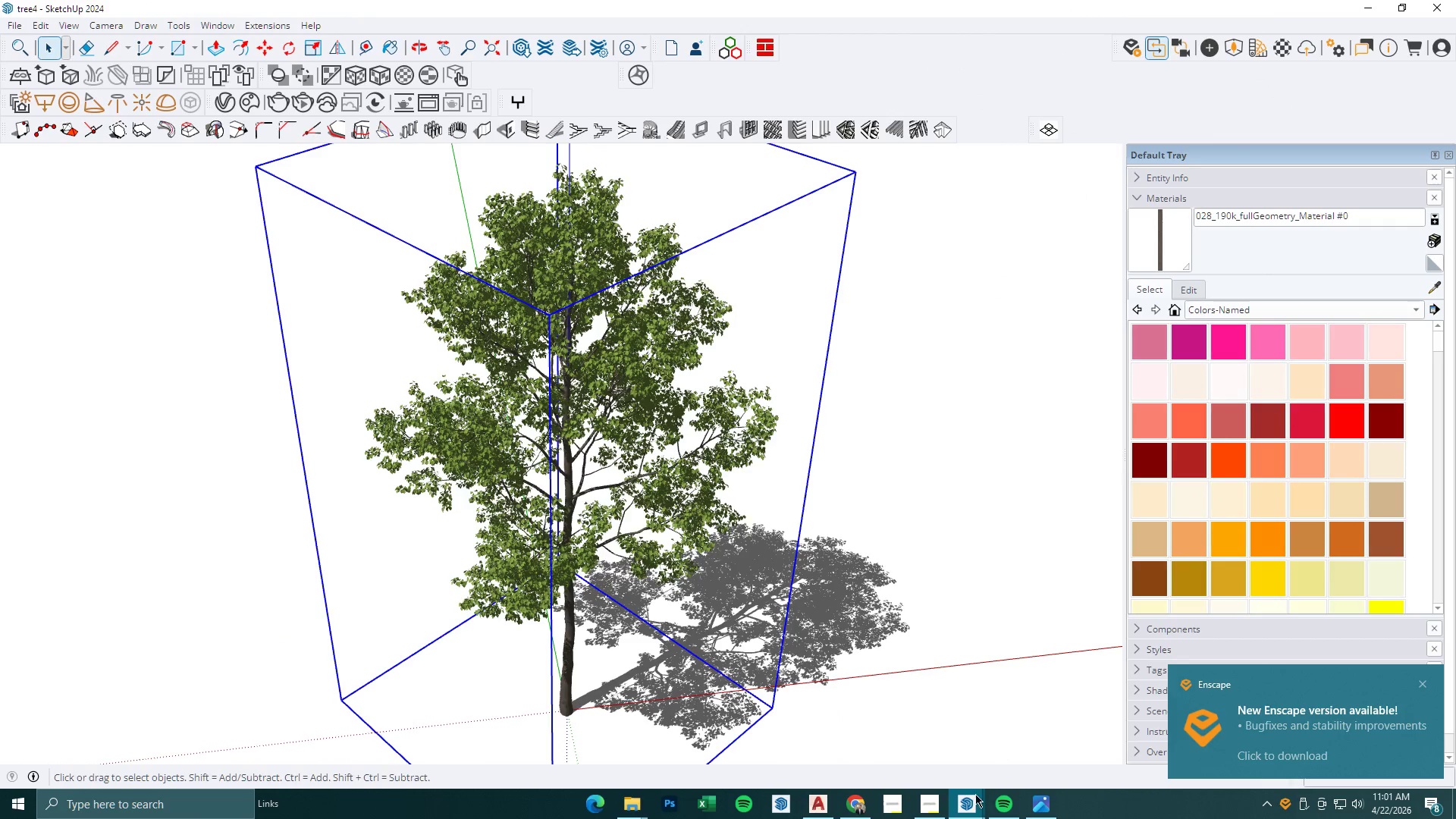 
left_click([972, 795])
 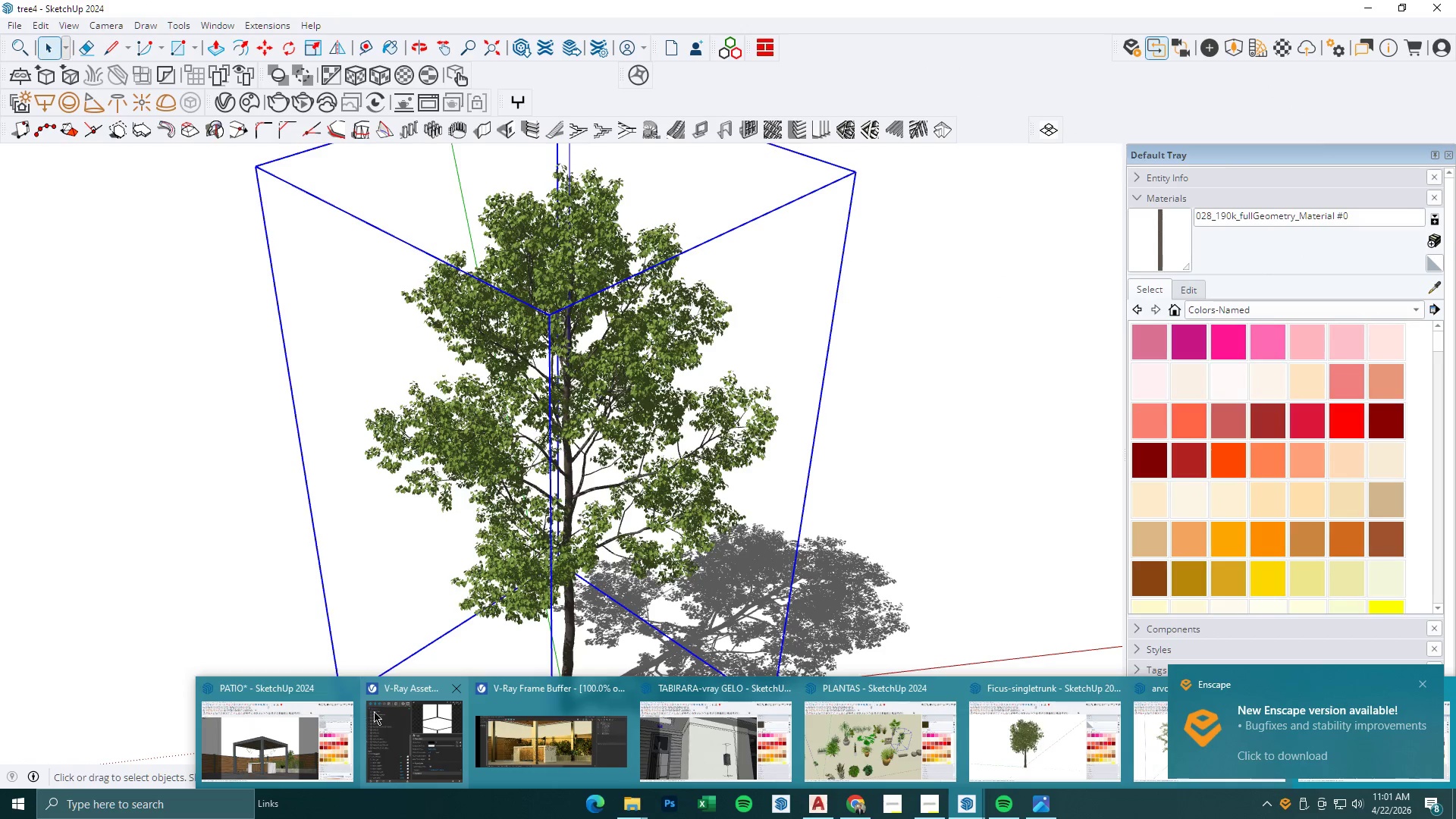 
left_click([333, 720])
 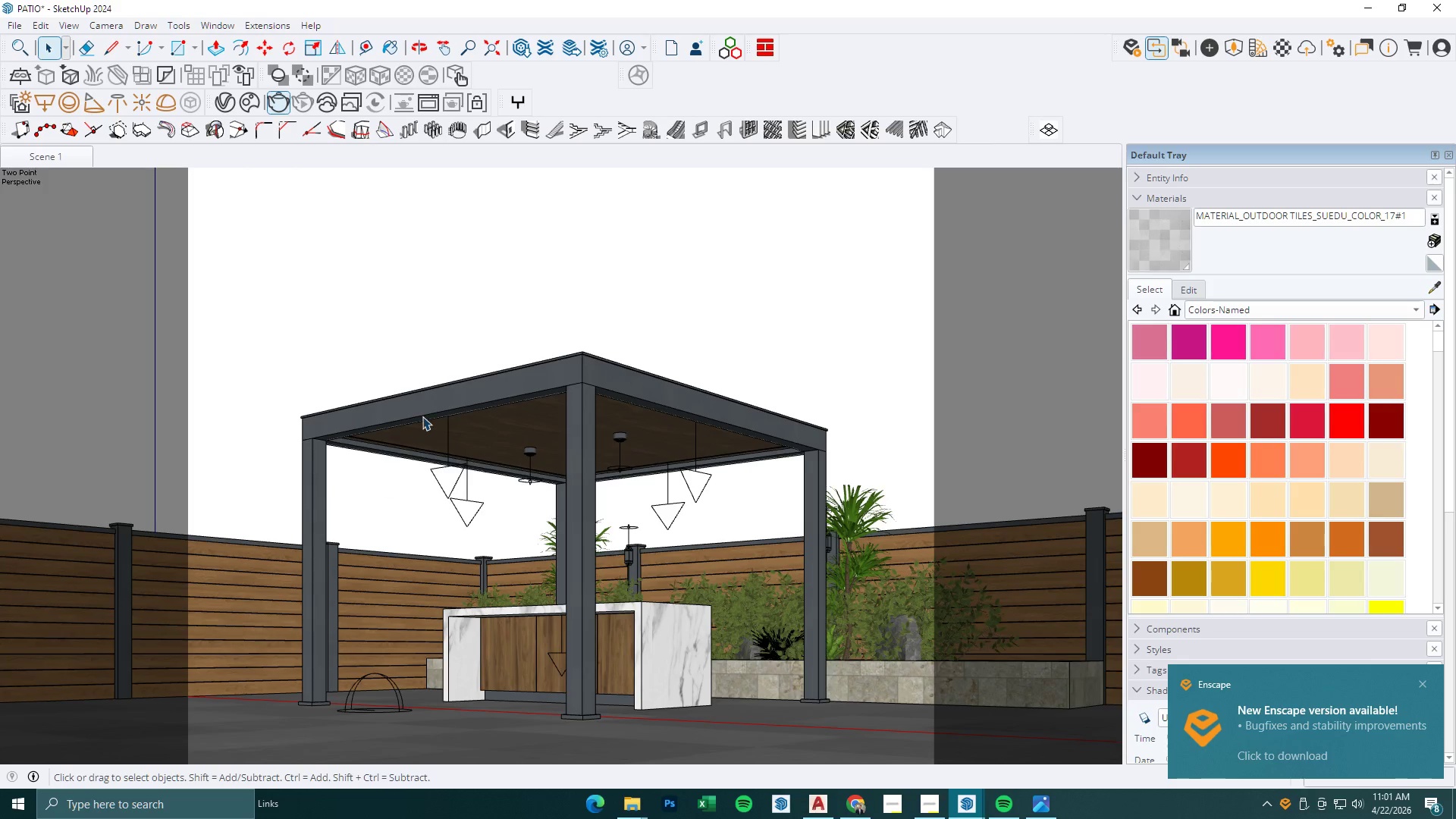 
scroll: coordinate [472, 582], scroll_direction: down, amount: 9.0
 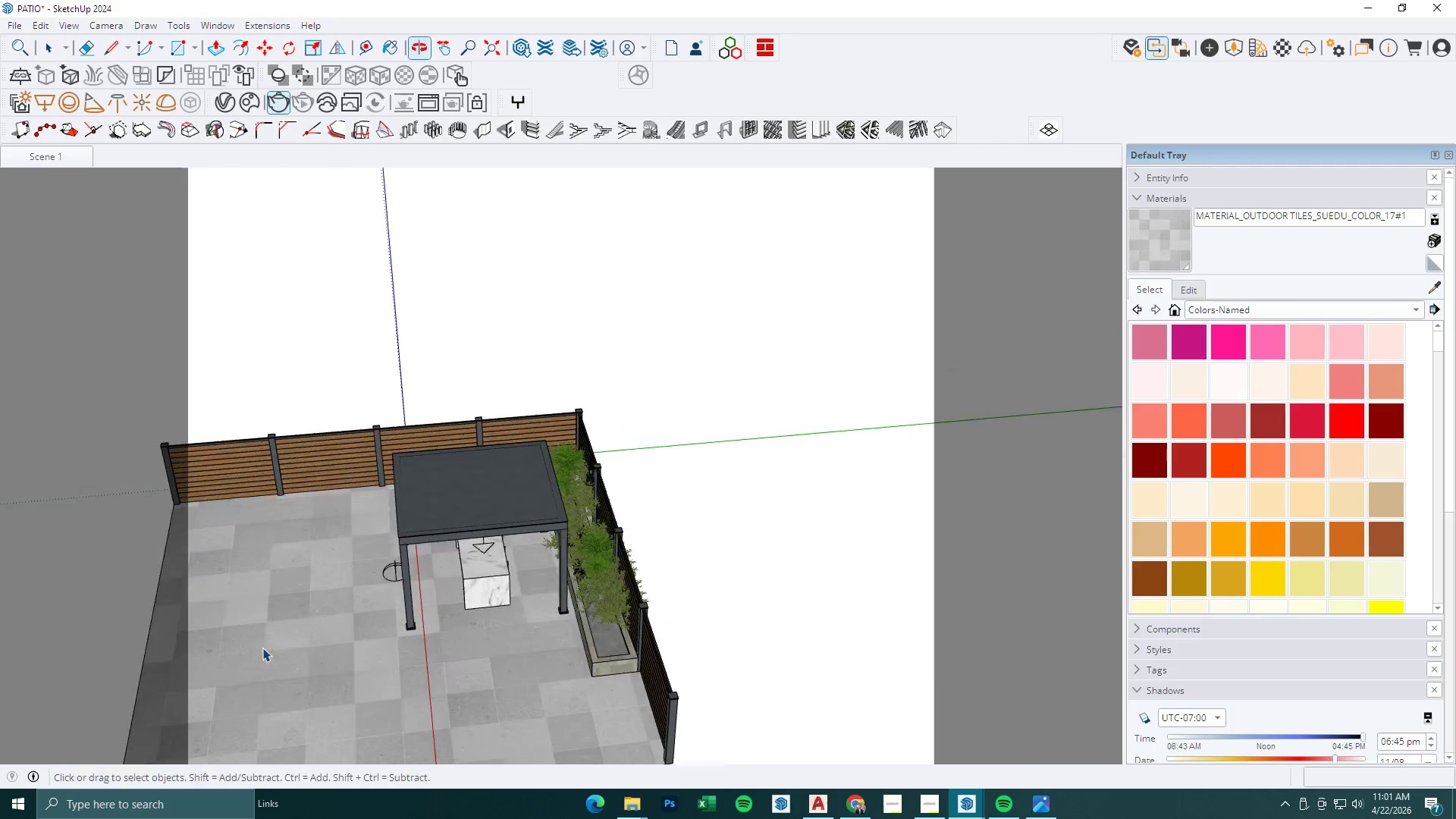 
key(Control+V)
 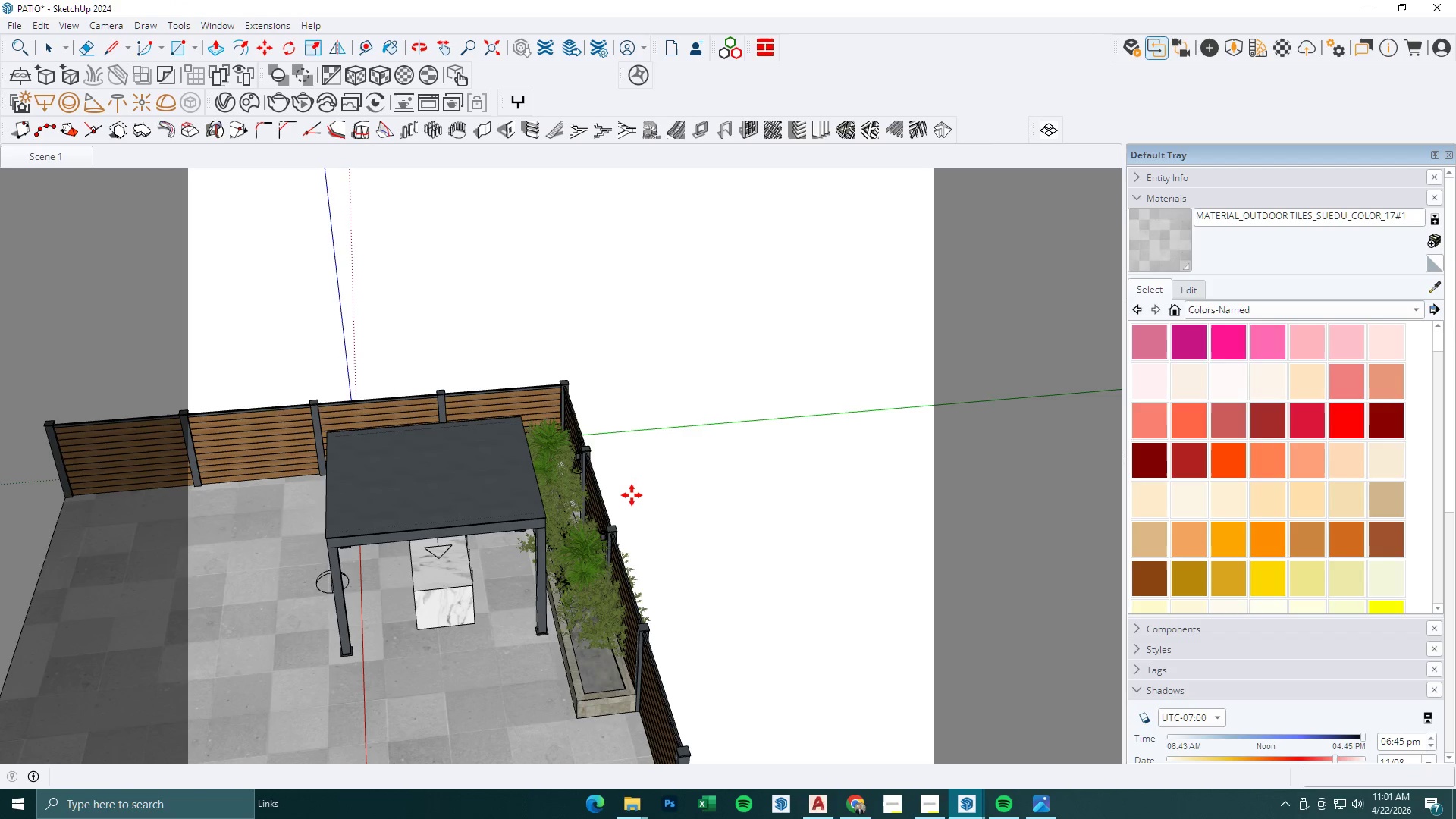 
scroll: coordinate [645, 535], scroll_direction: up, amount: 3.0
 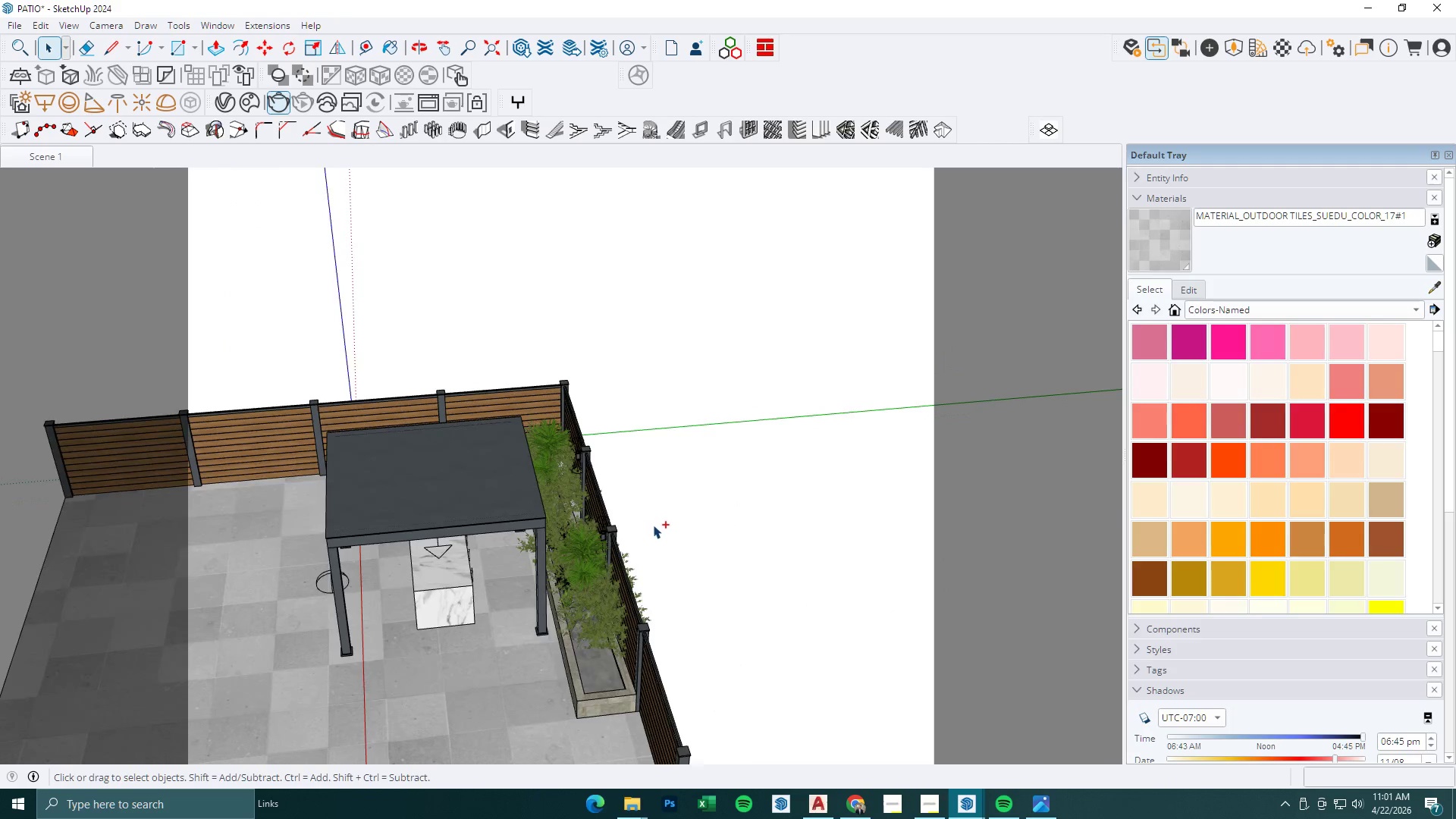 
wait(24.81)
 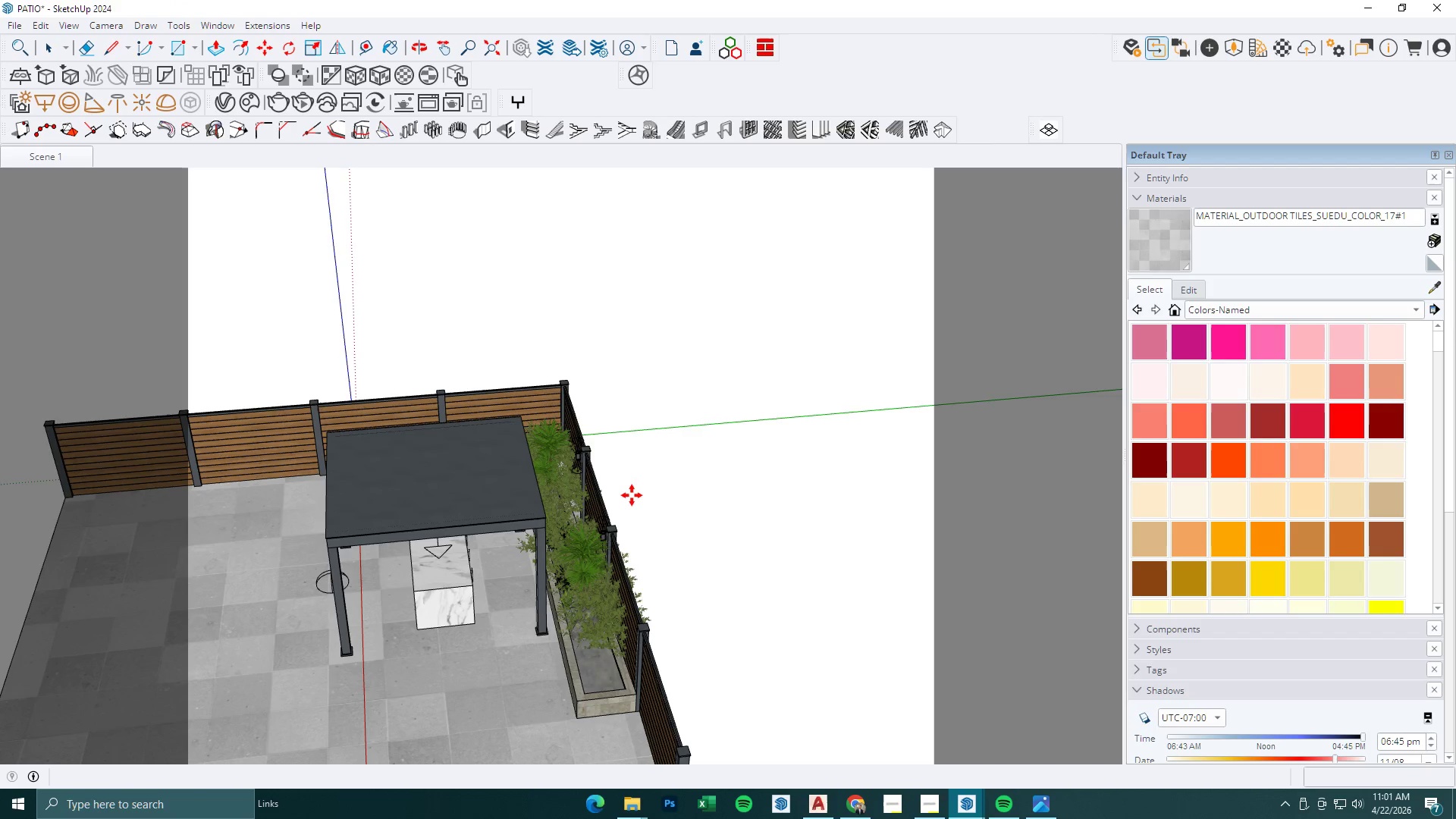 
left_click([662, 491])
 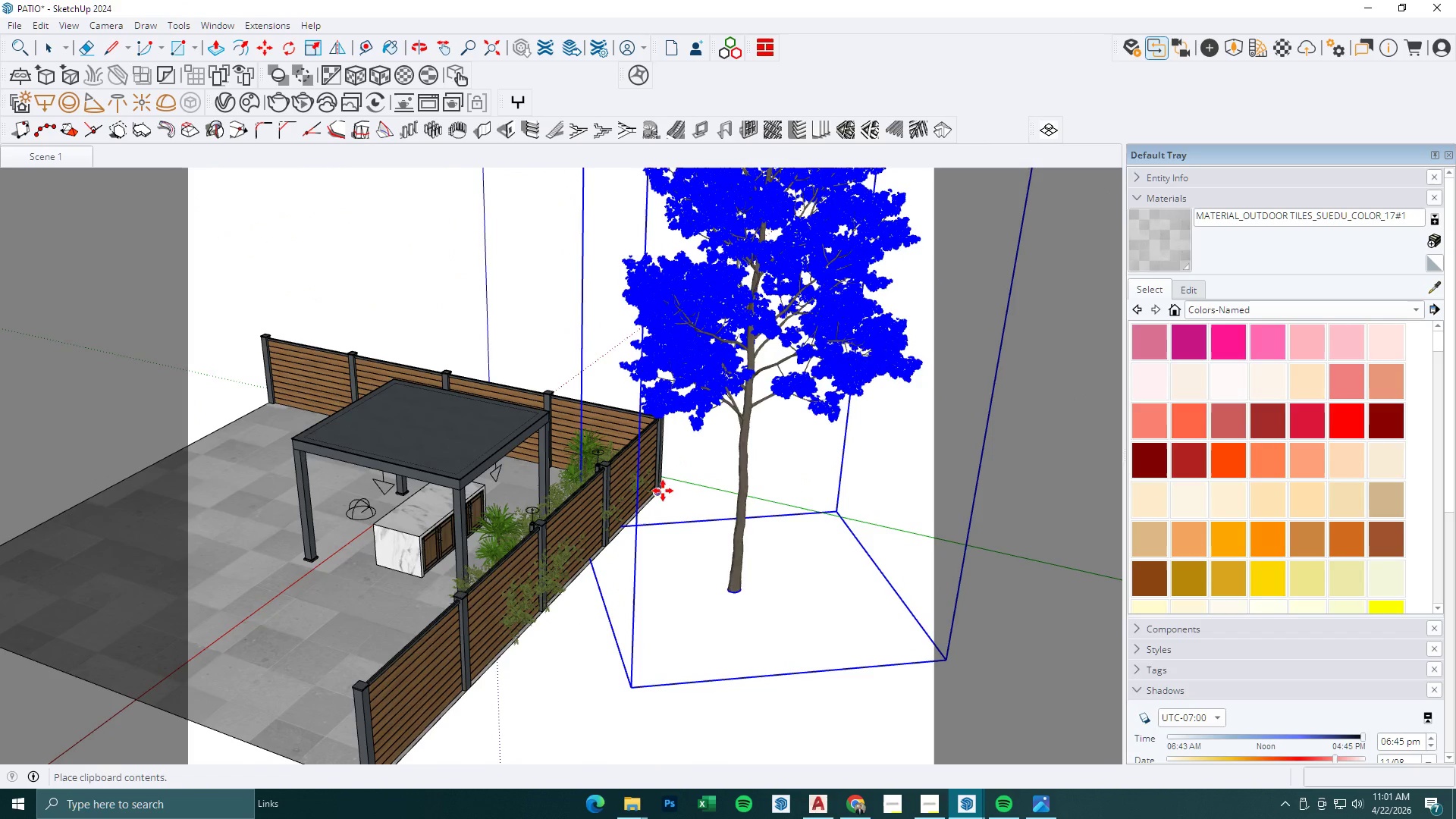 
scroll: coordinate [650, 538], scroll_direction: down, amount: 23.0
 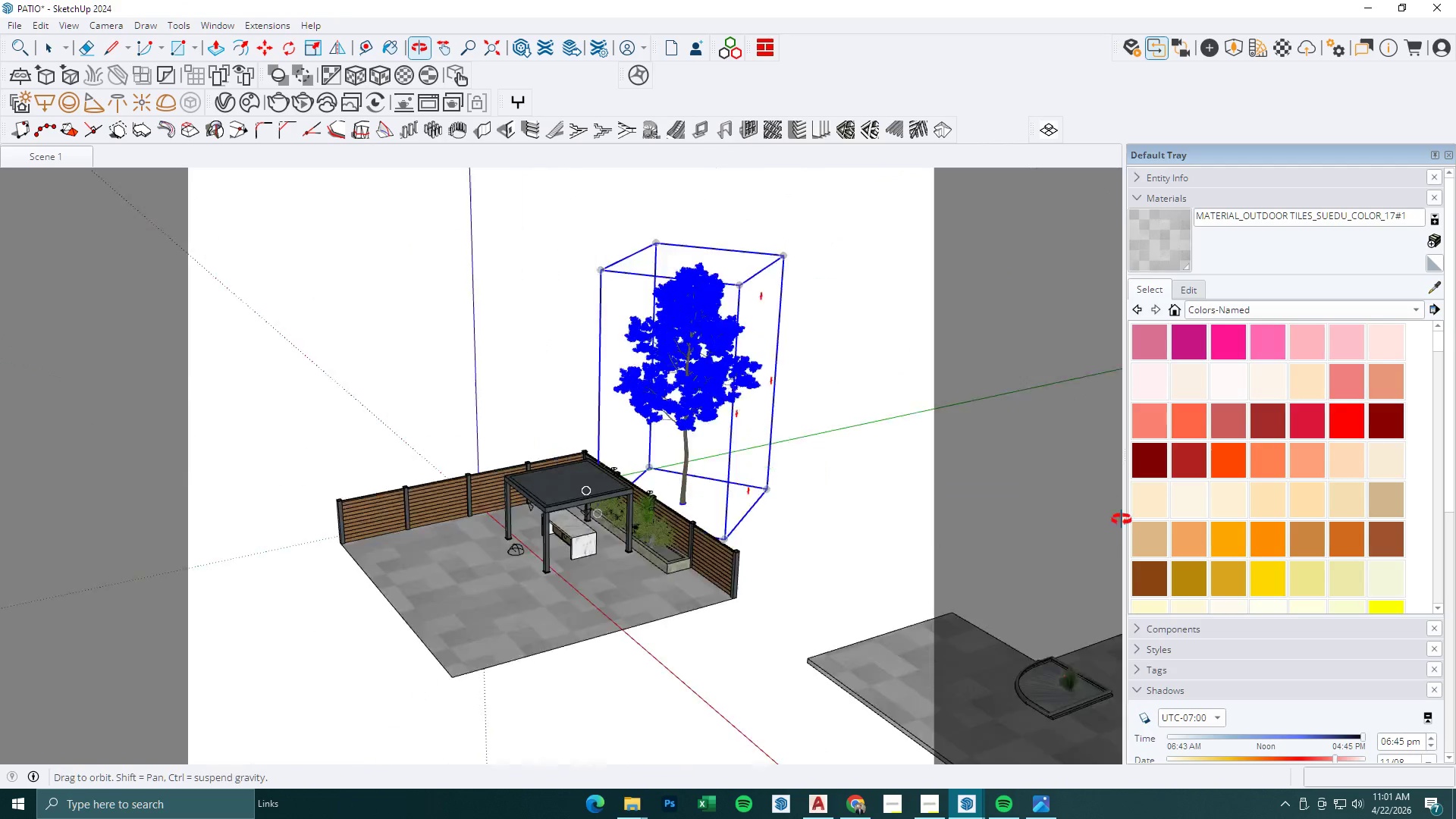 
key(M)
 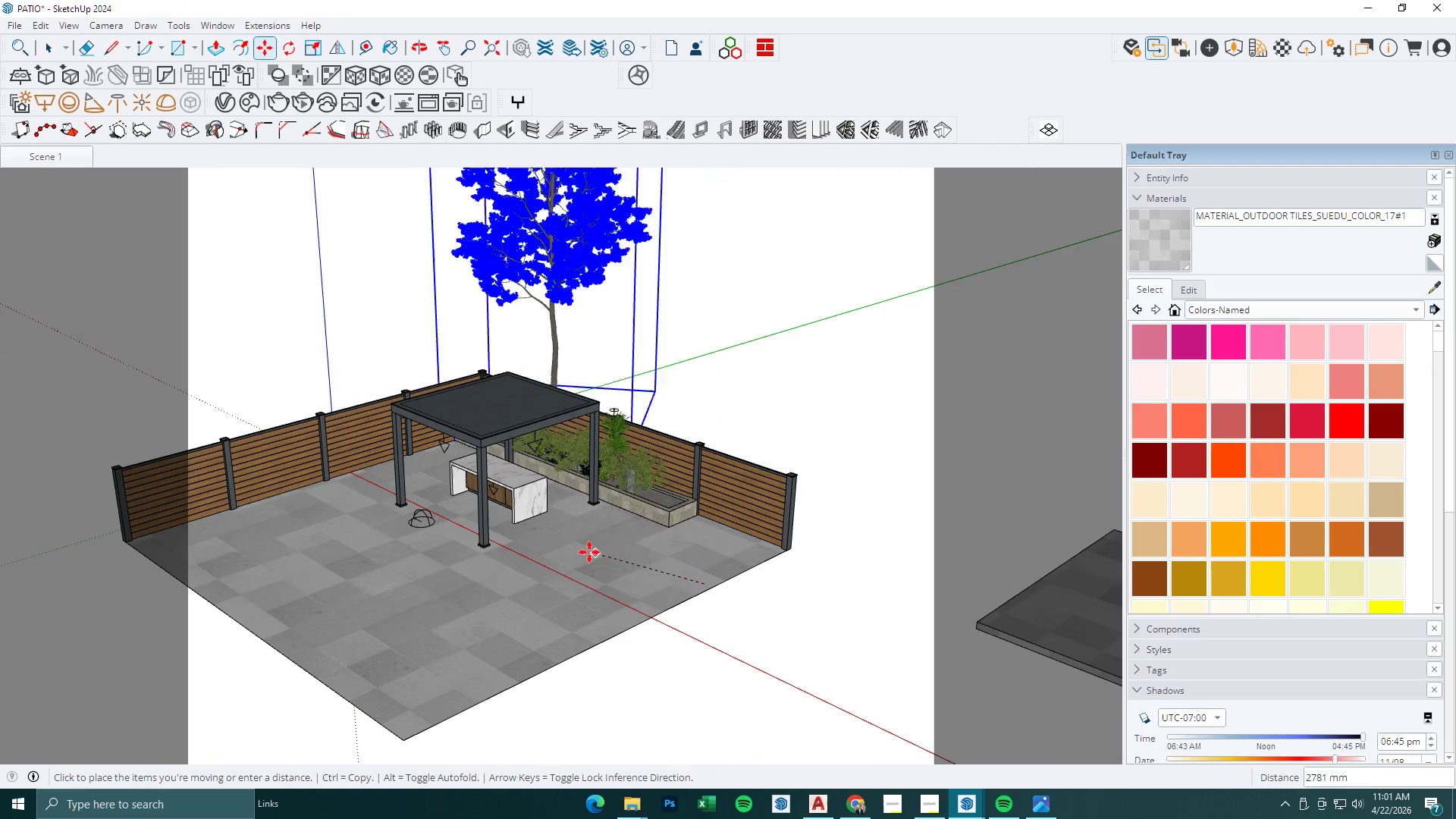 
scroll: coordinate [694, 597], scroll_direction: up, amount: 5.0
 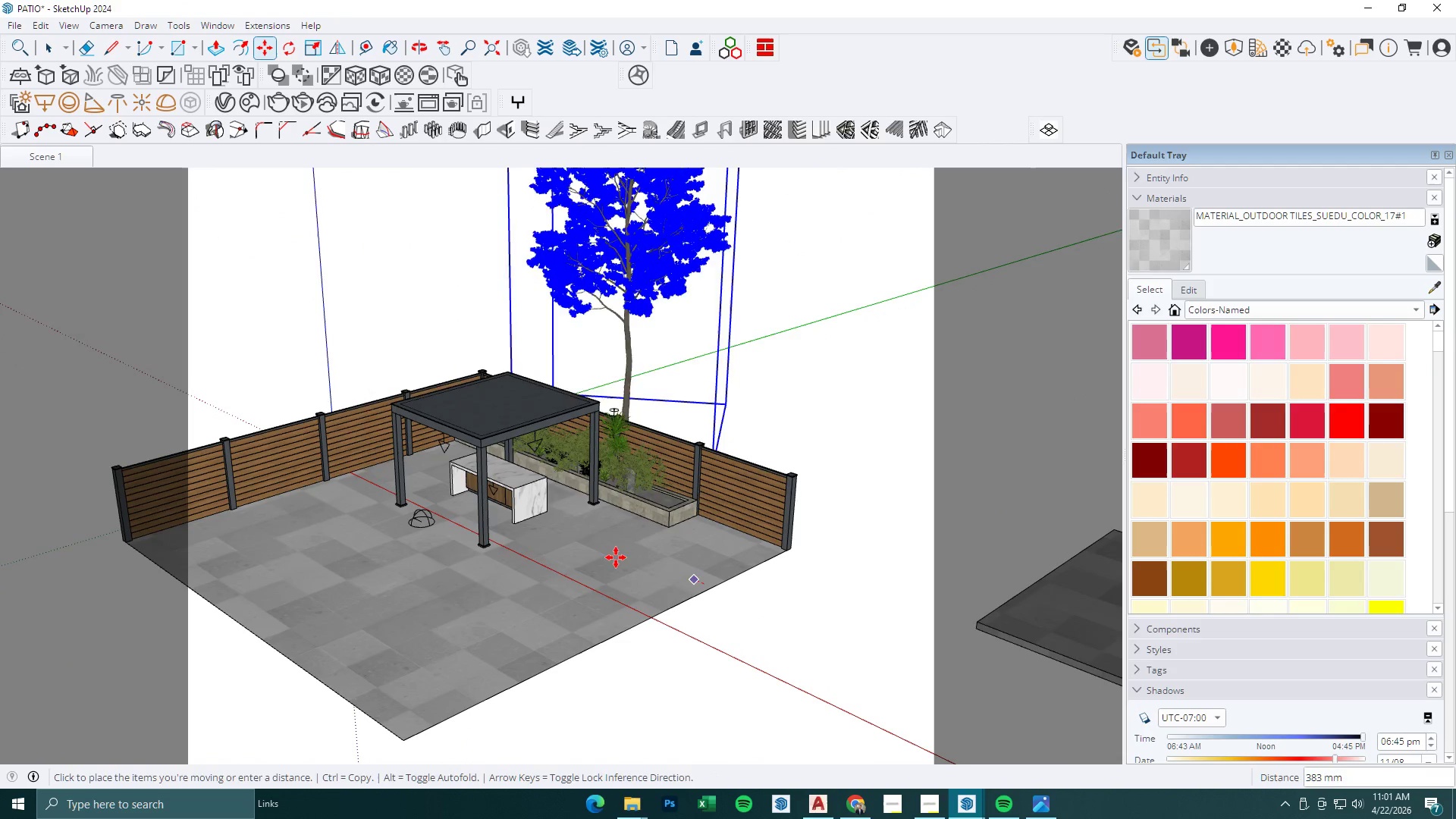 
left_click([584, 551])
 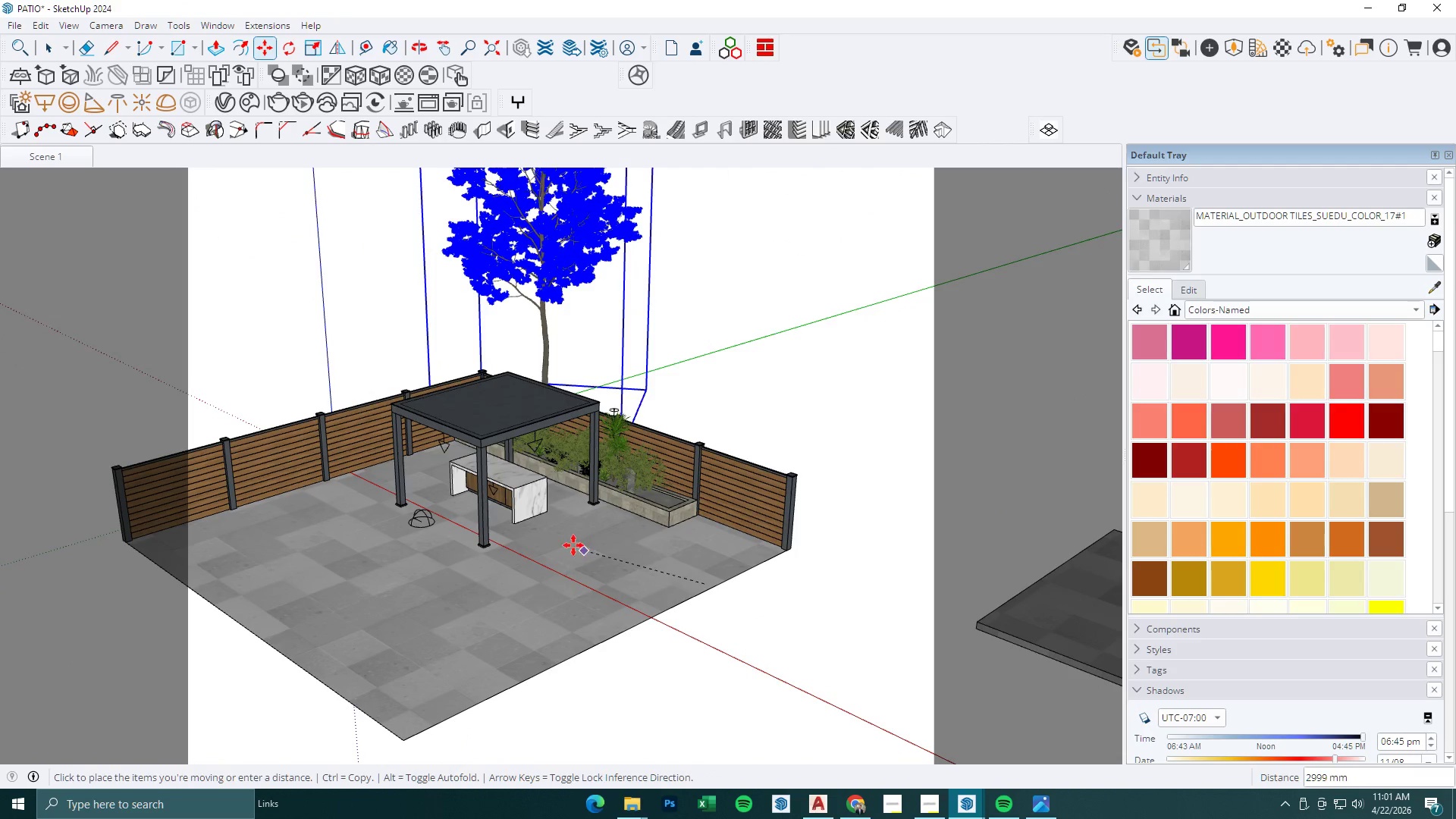 
scroll: coordinate [546, 536], scroll_direction: down, amount: 1.0
 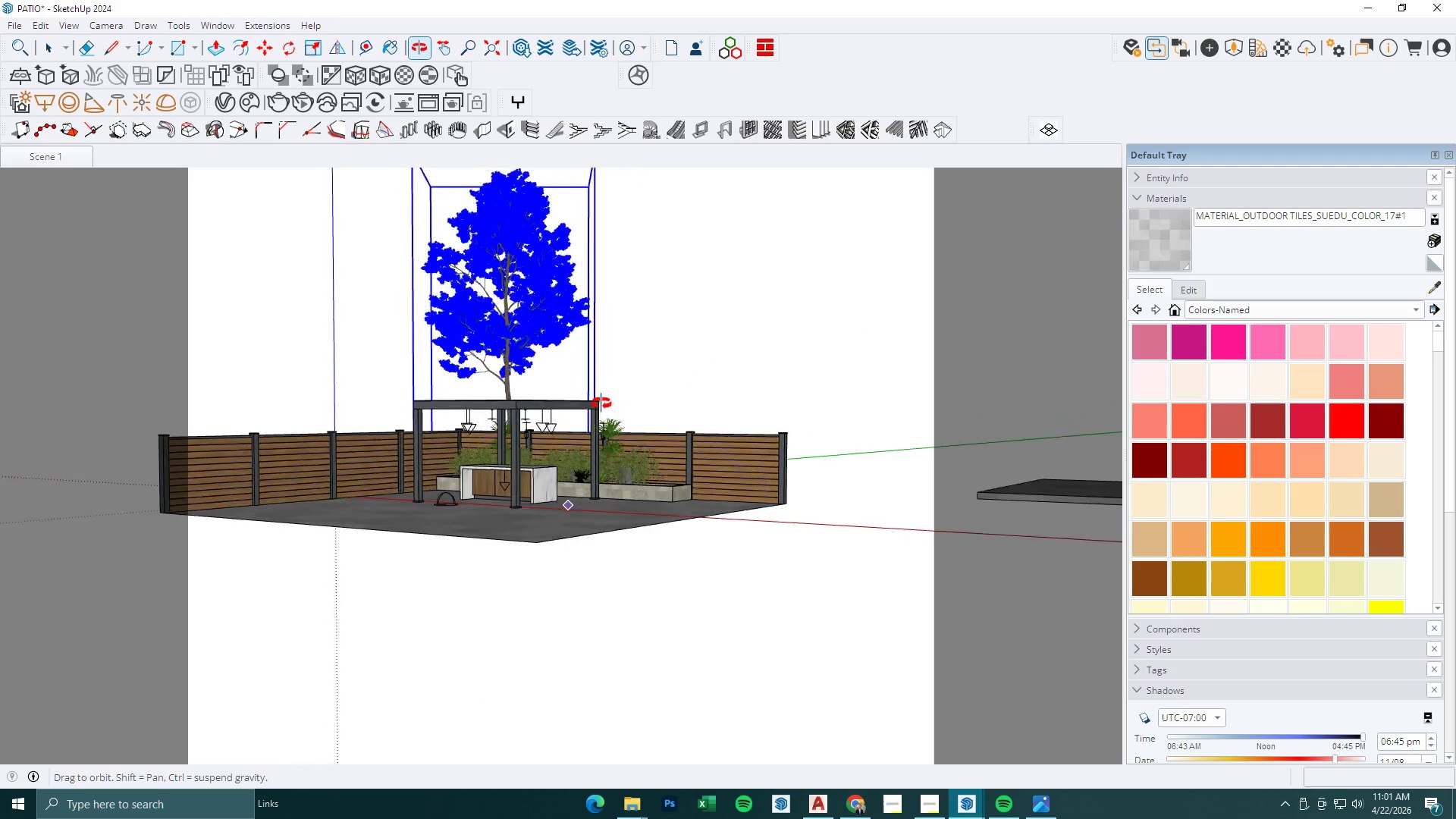 
scroll: coordinate [541, 355], scroll_direction: up, amount: 5.0
 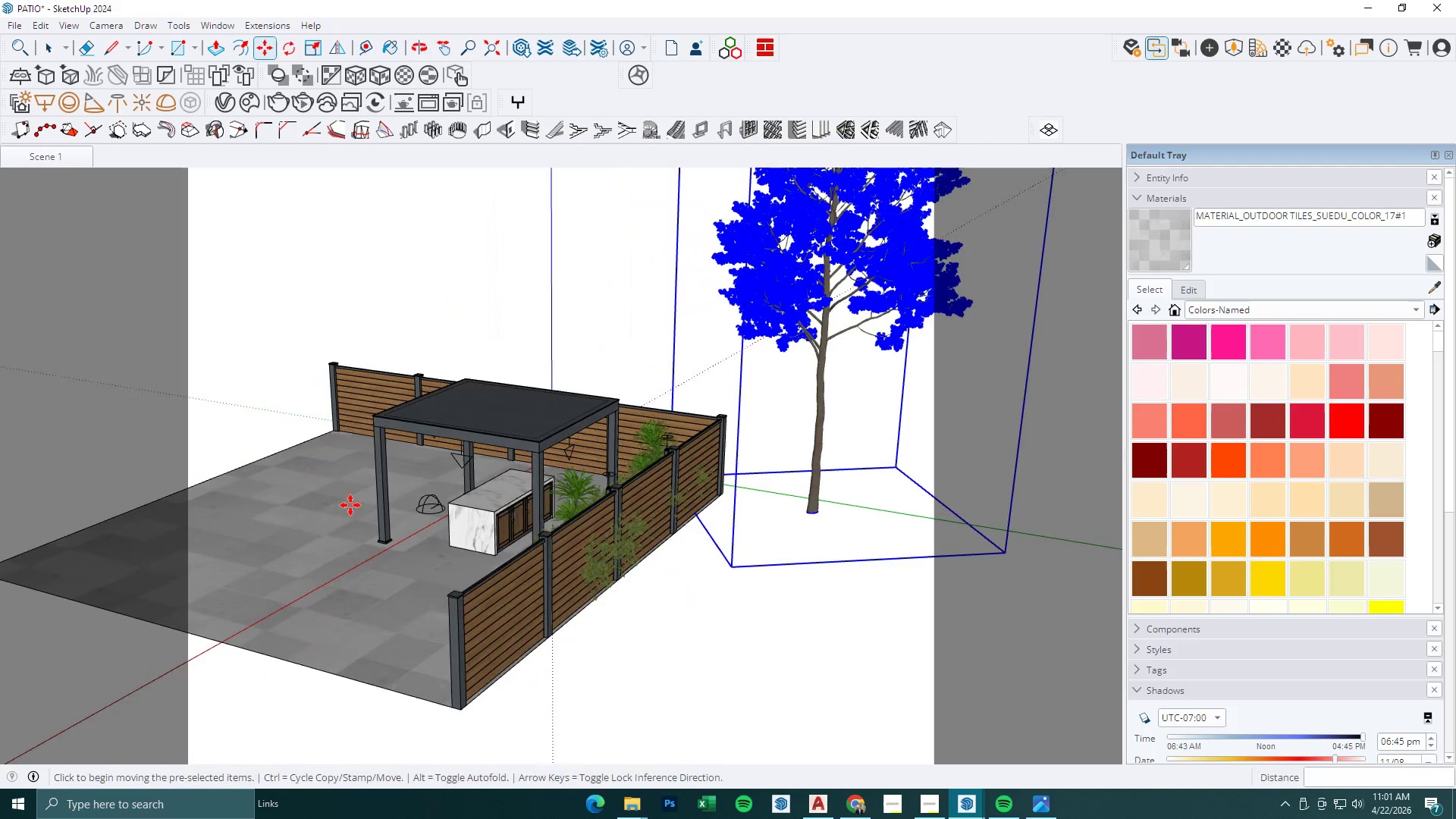 
left_click_drag(start_coordinate=[824, 578], to_coordinate=[846, 582])
 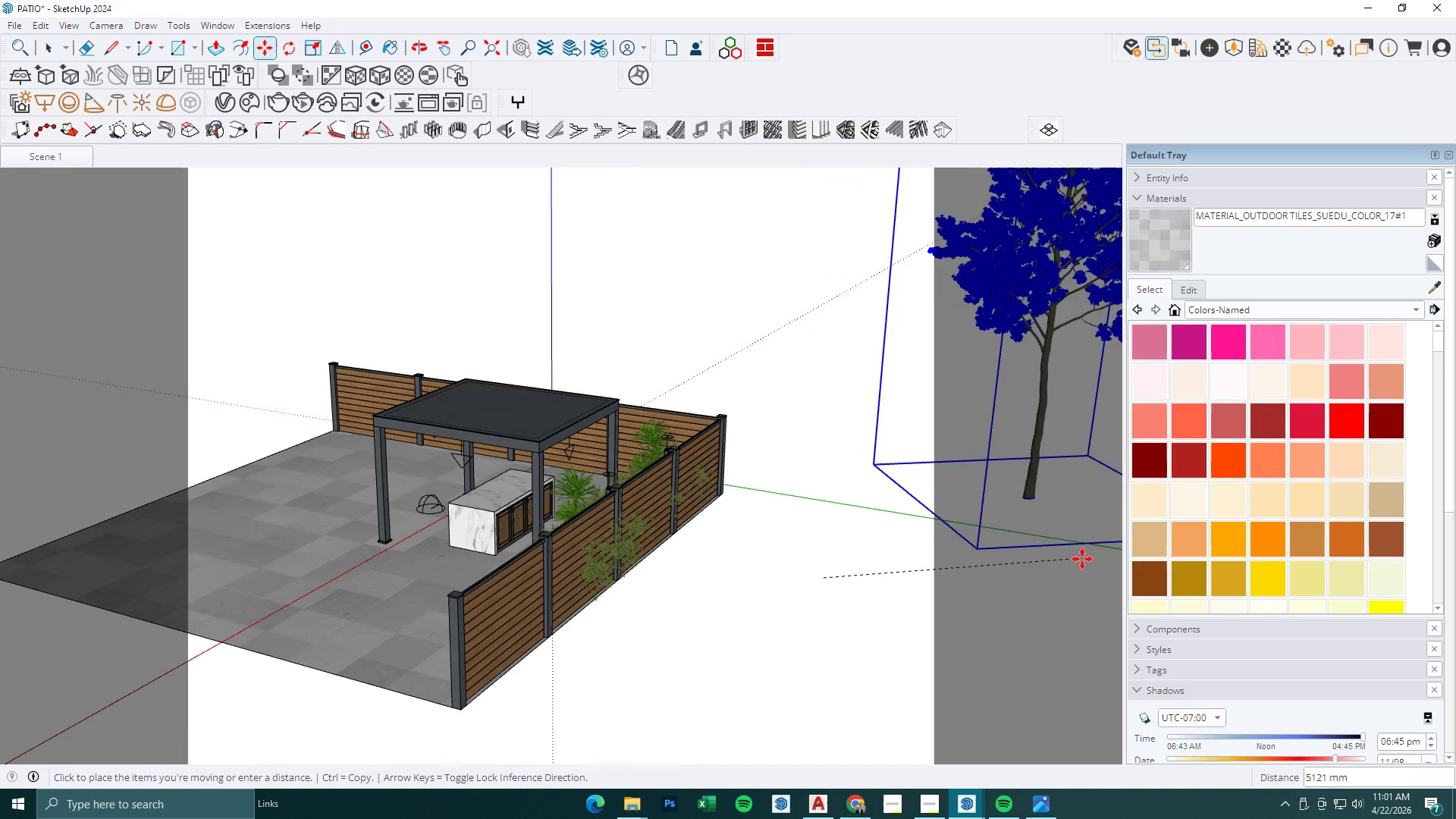 
left_click([1084, 559])
 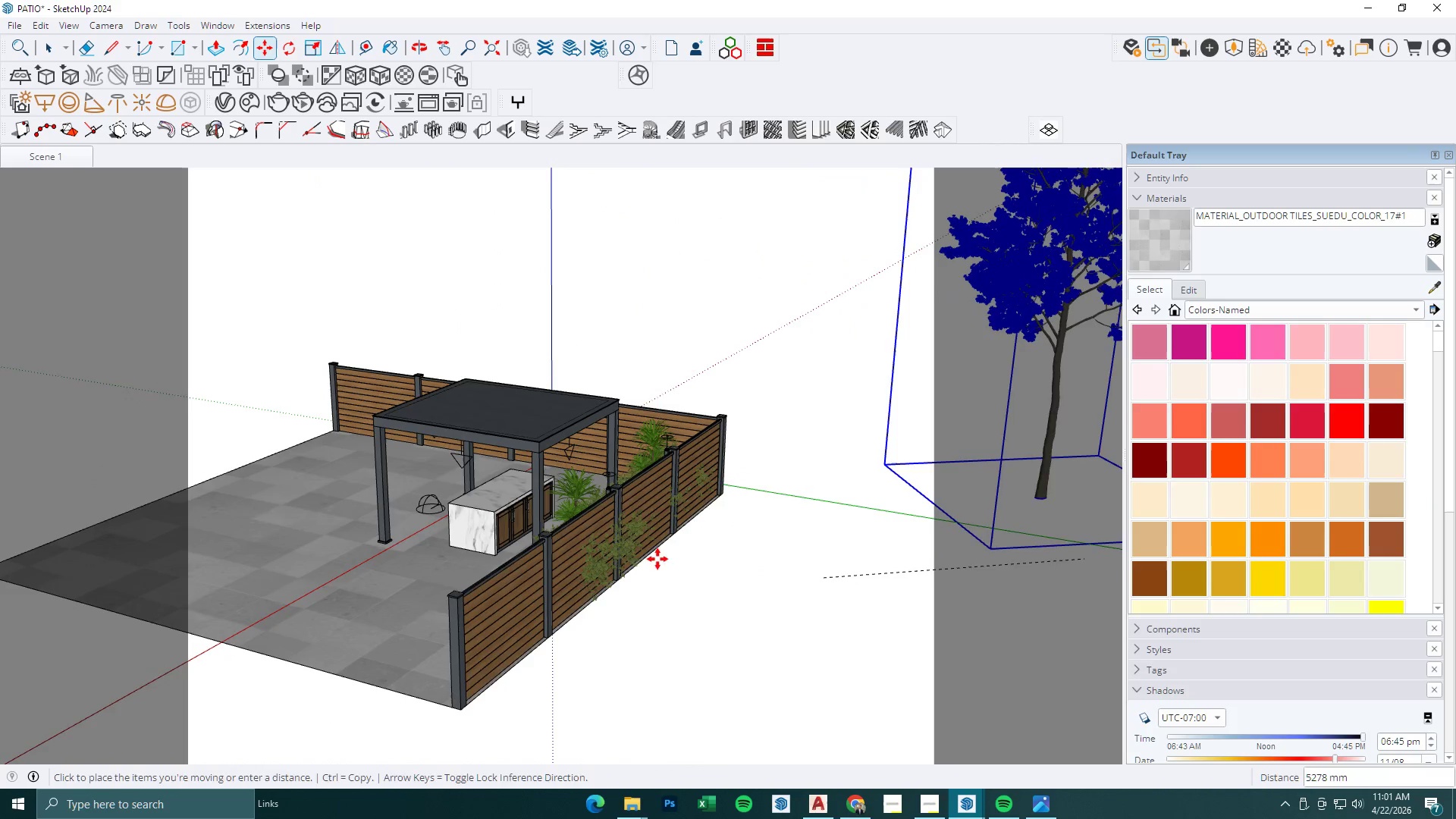 
scroll: coordinate [461, 550], scroll_direction: down, amount: 2.0
 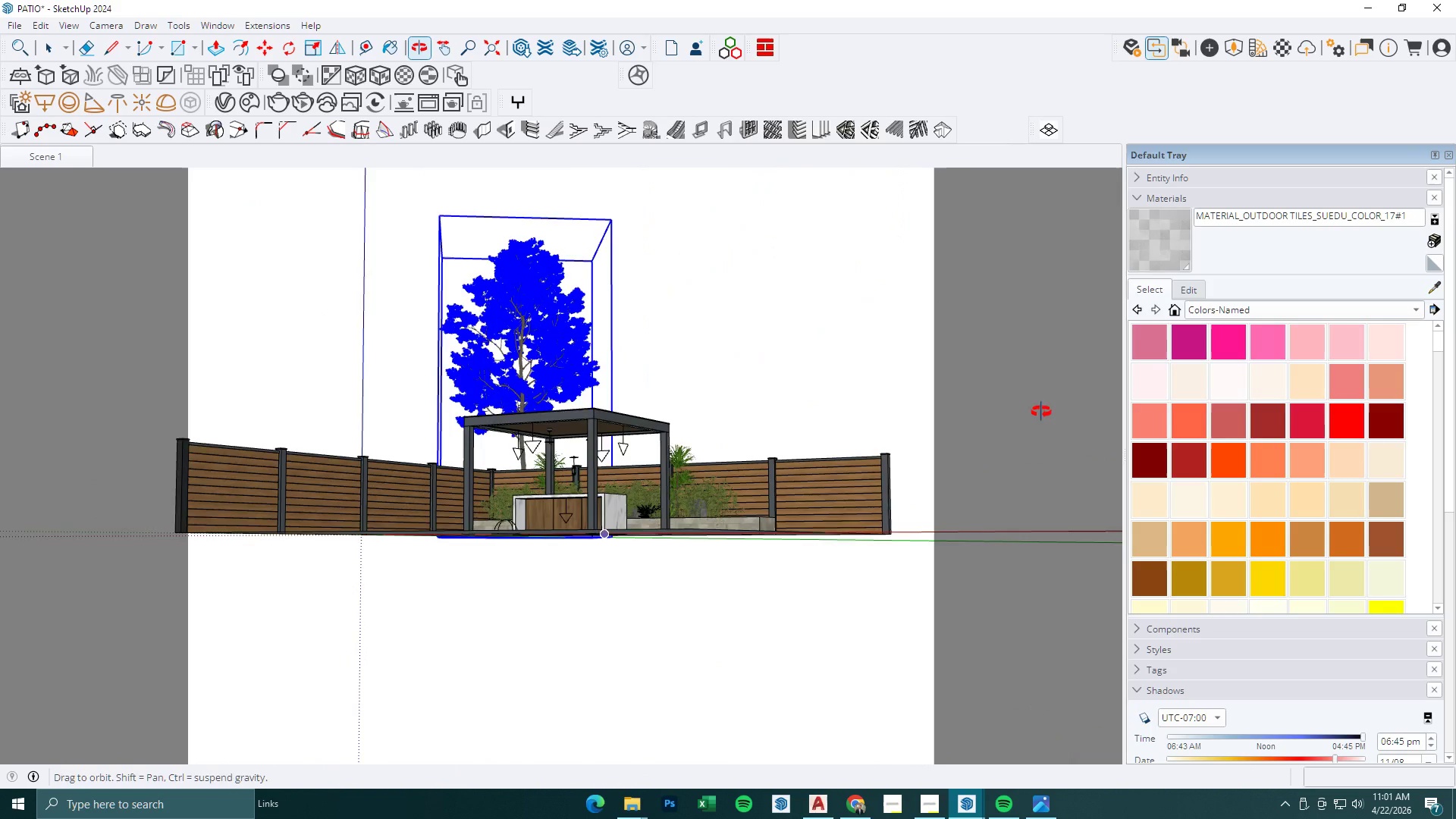 
key(Space)
 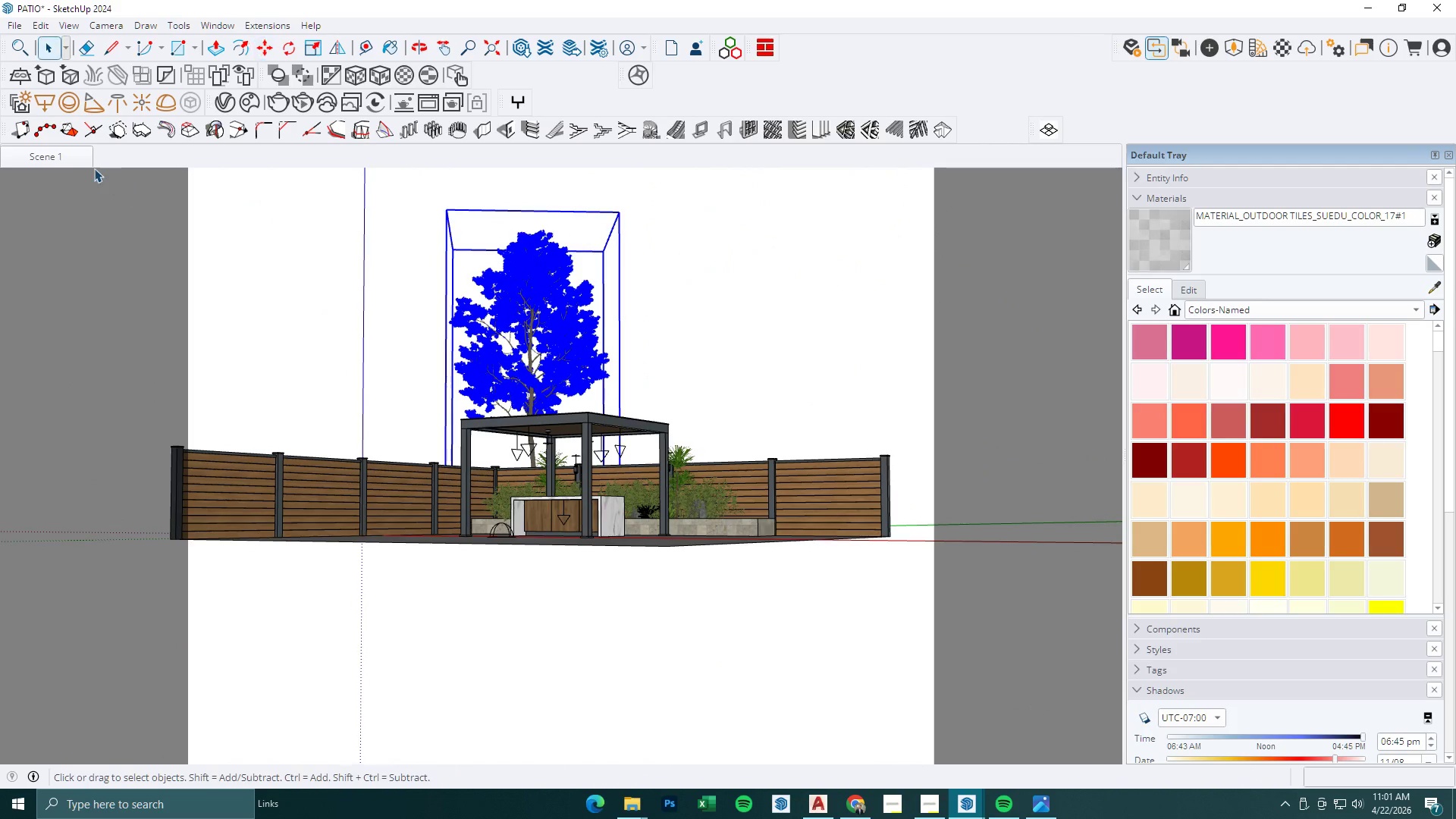 
left_click([81, 165])
 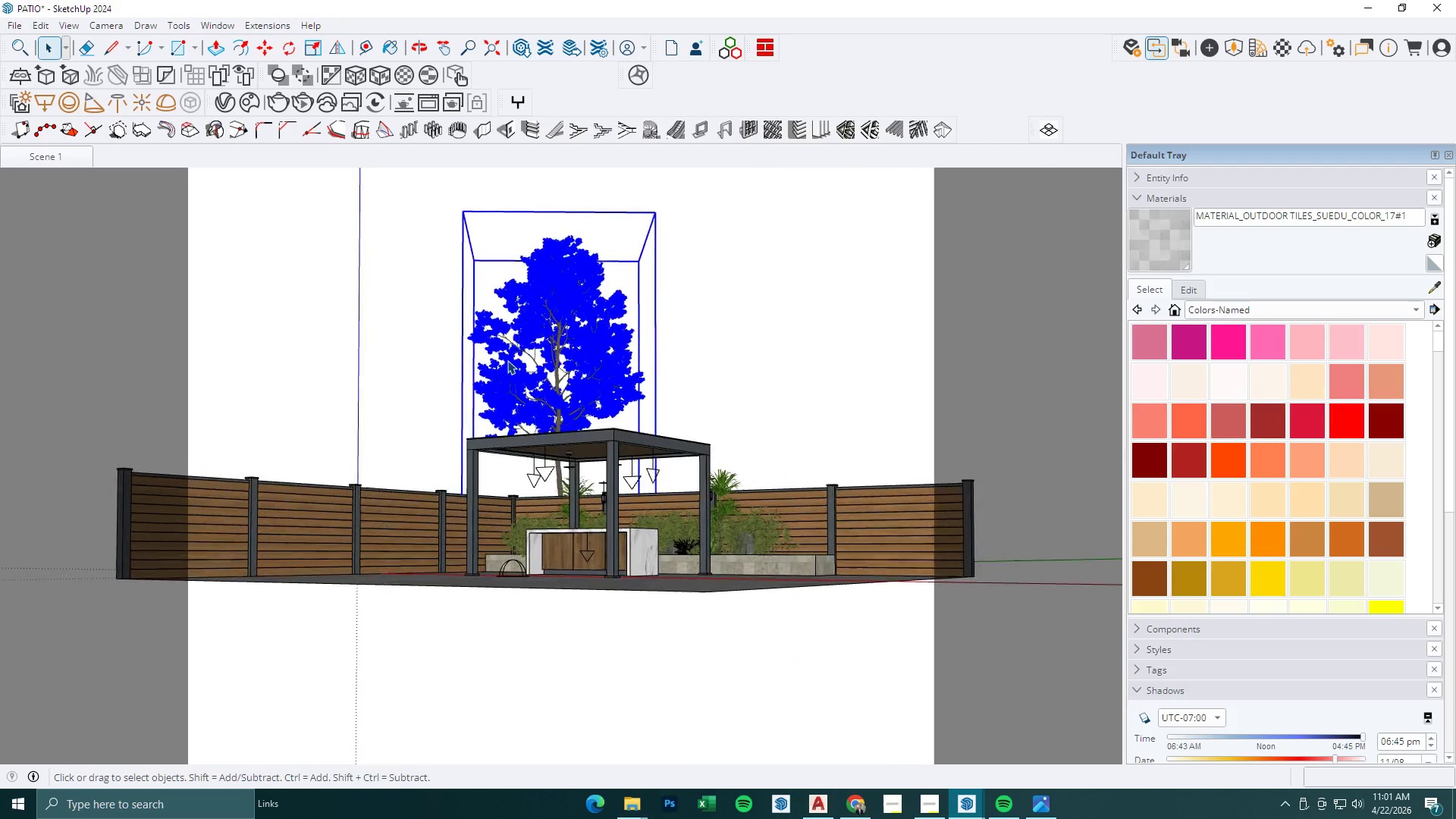 
left_click([802, 401])
 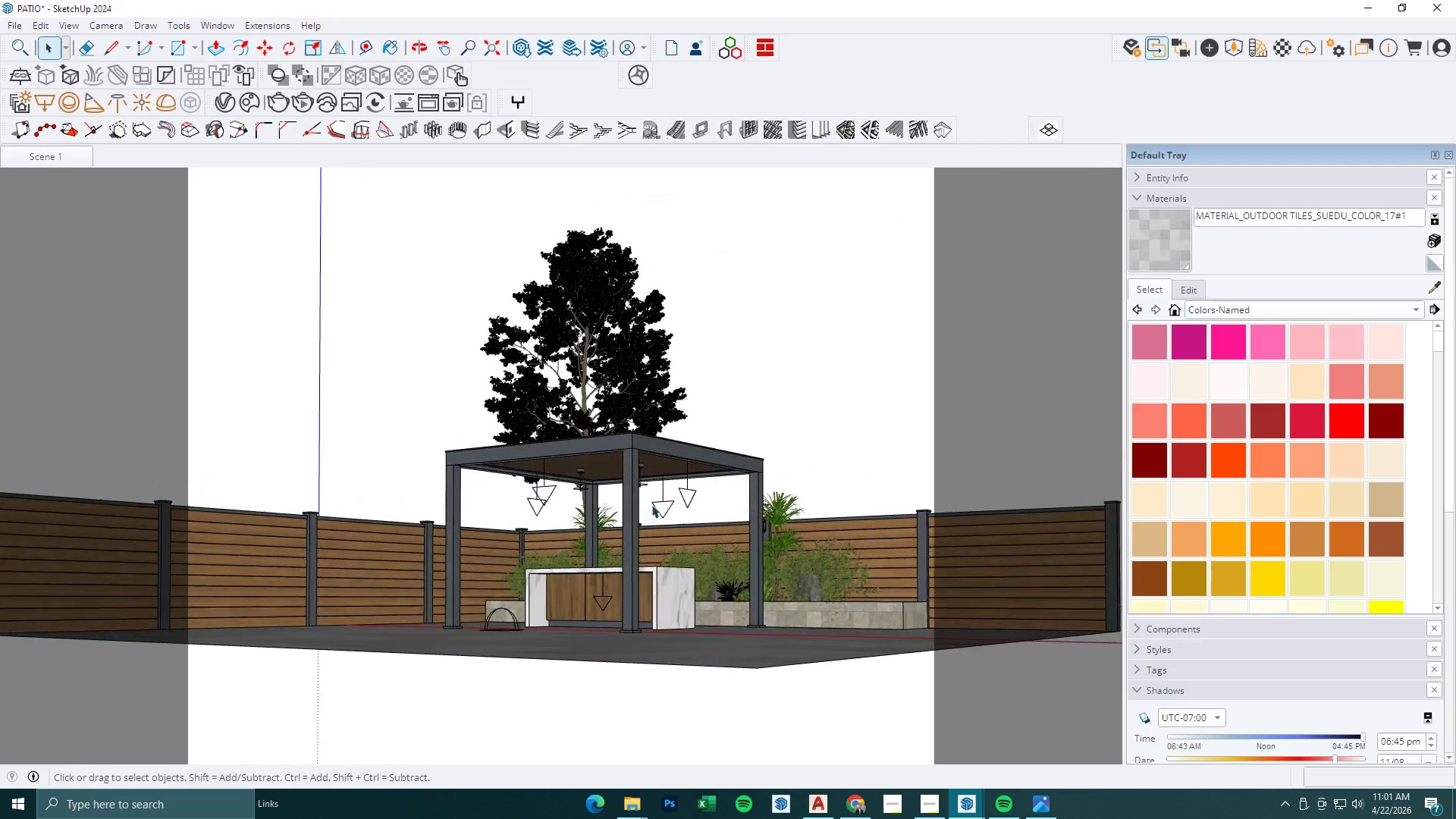 
left_click([623, 390])
 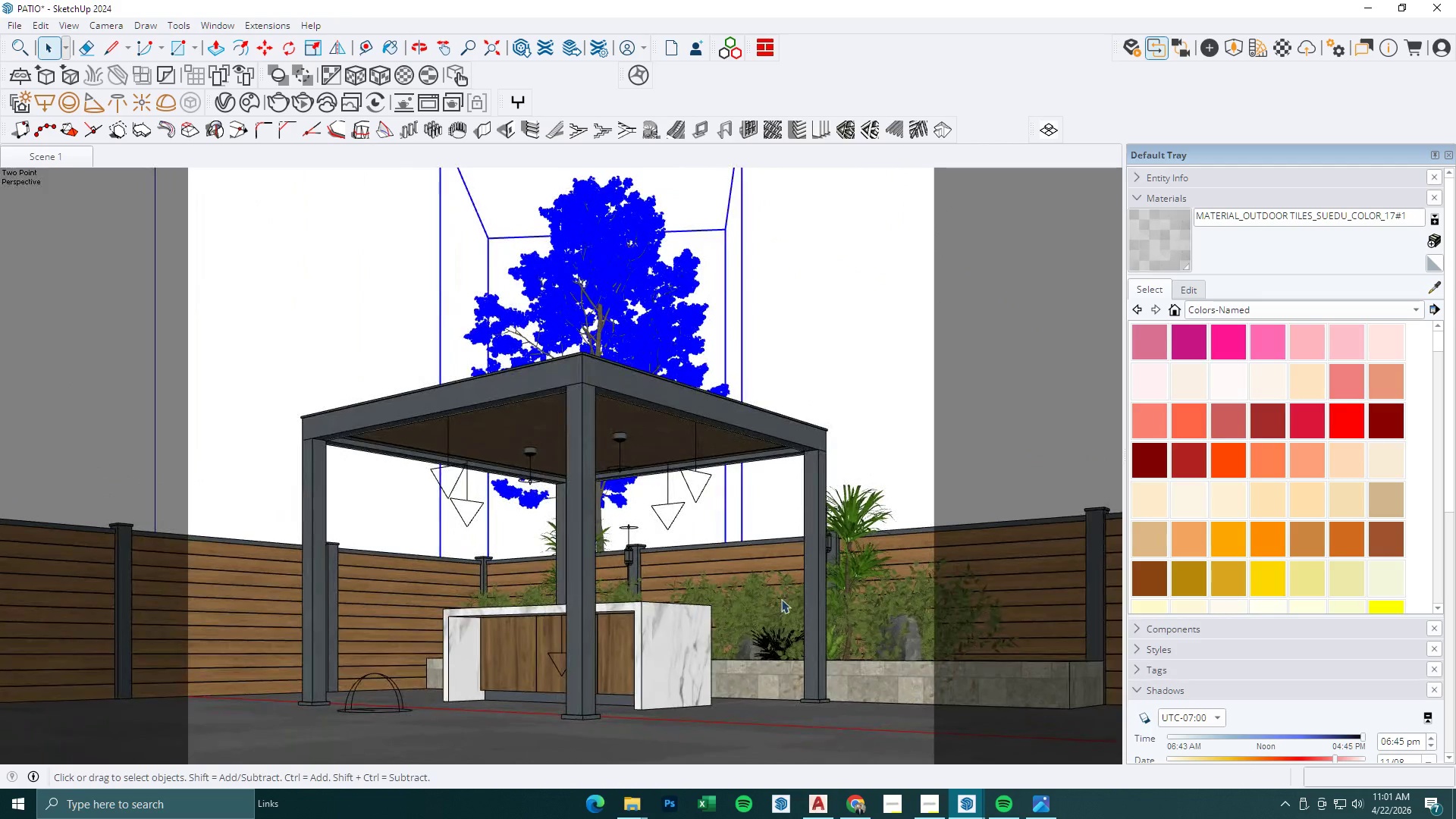 
key(M)
 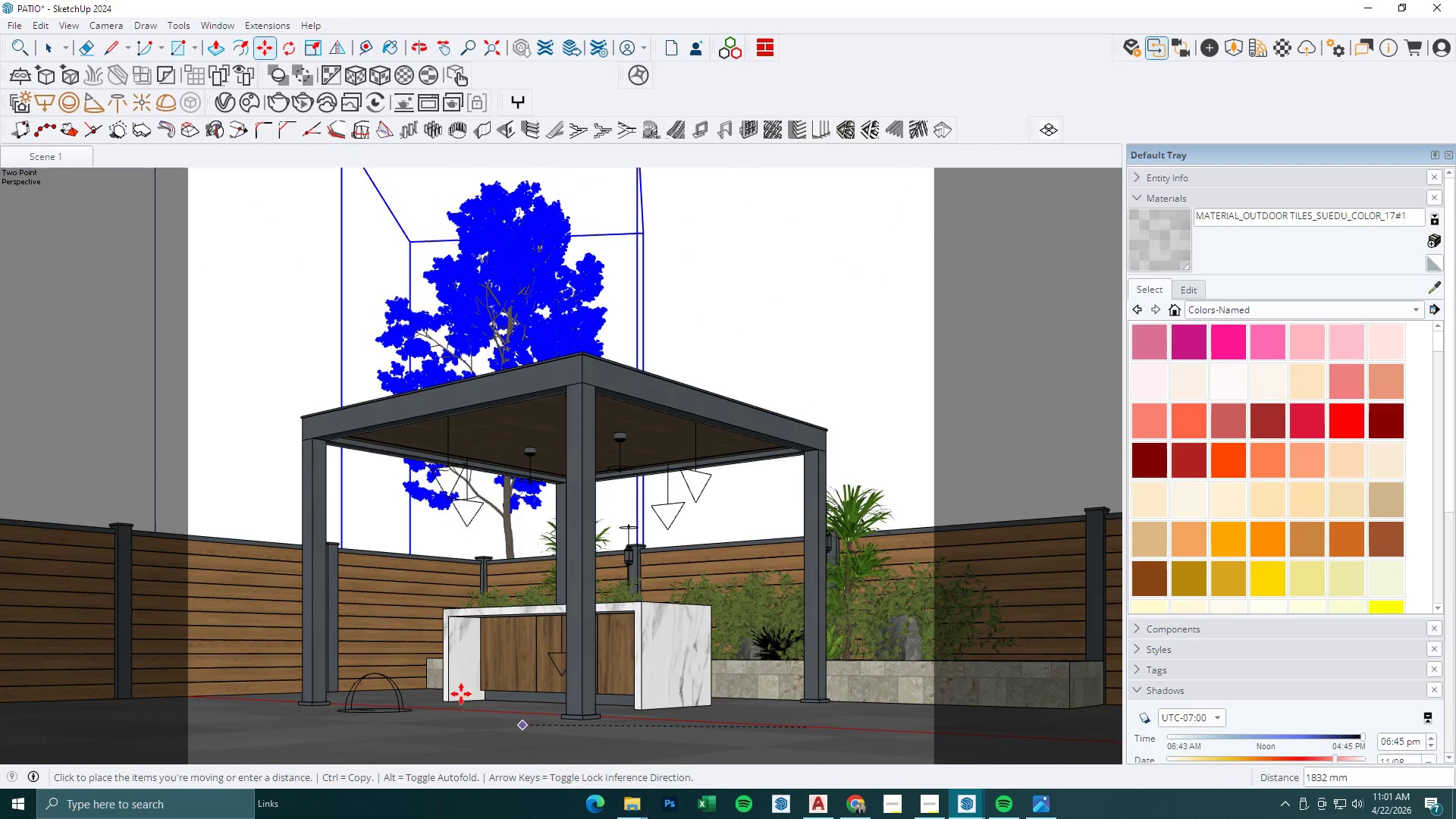 
left_click([312, 519])
 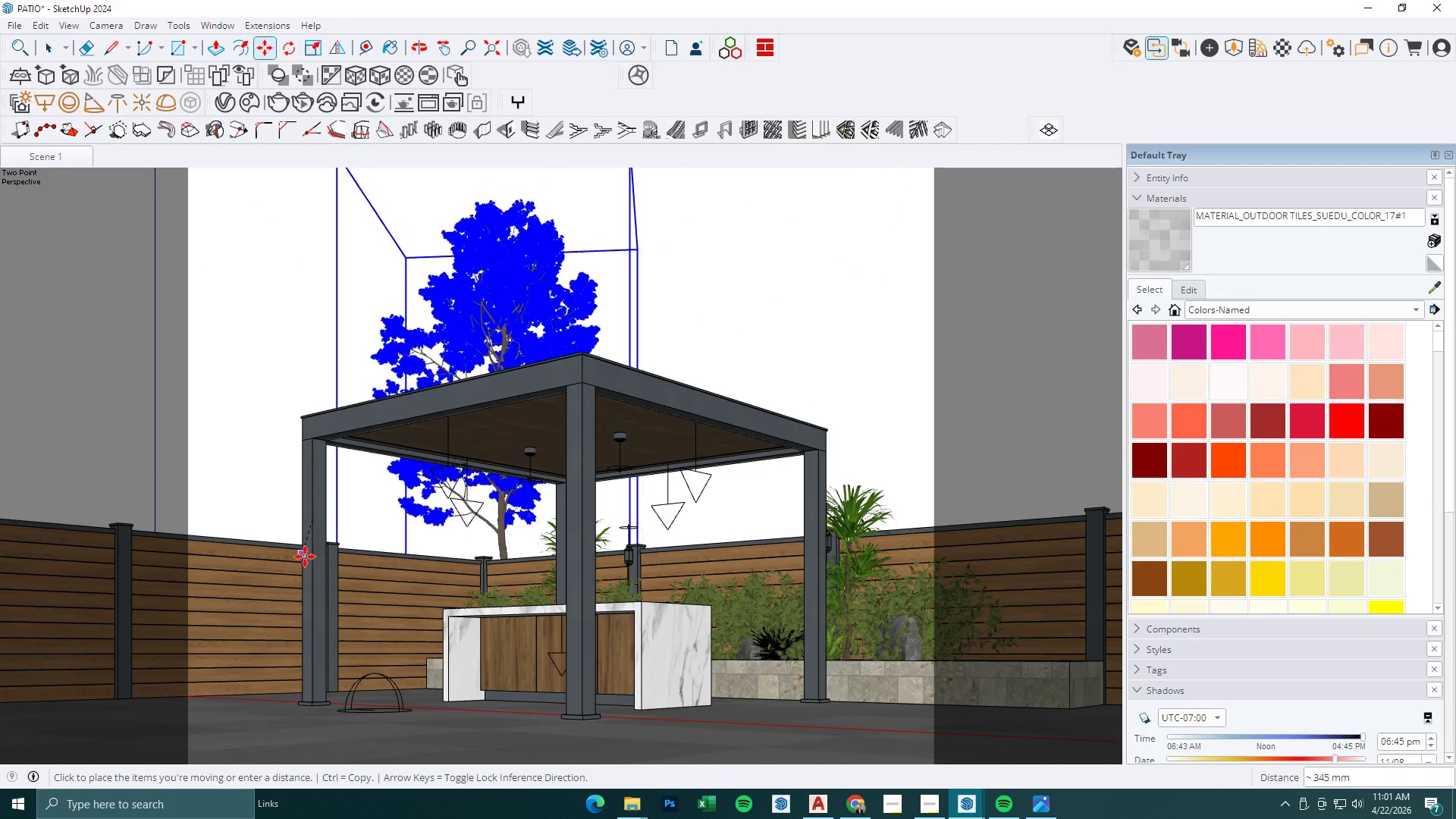 
left_click([305, 557])
 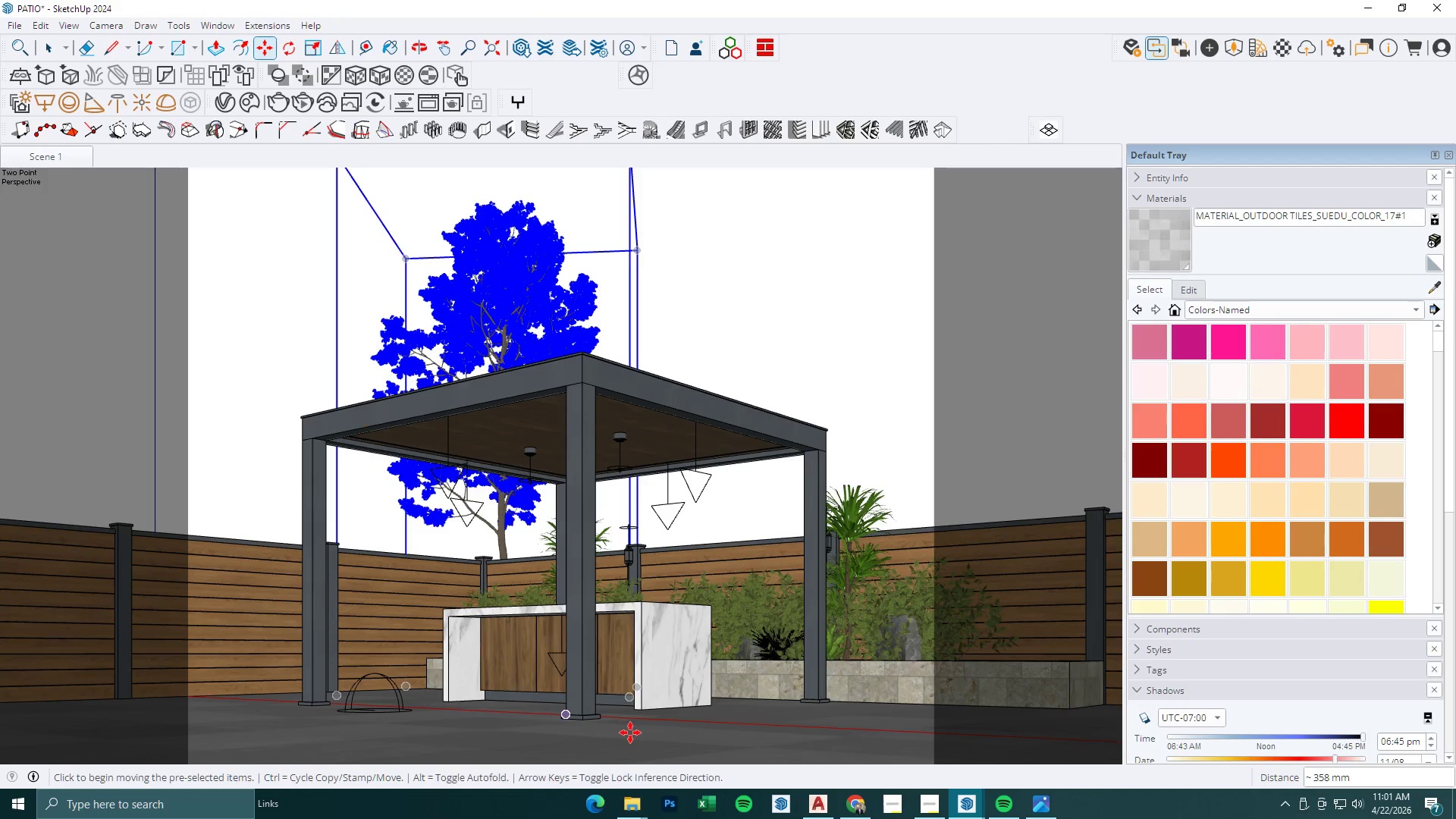 
left_click_drag(start_coordinate=[626, 742], to_coordinate=[607, 744])
 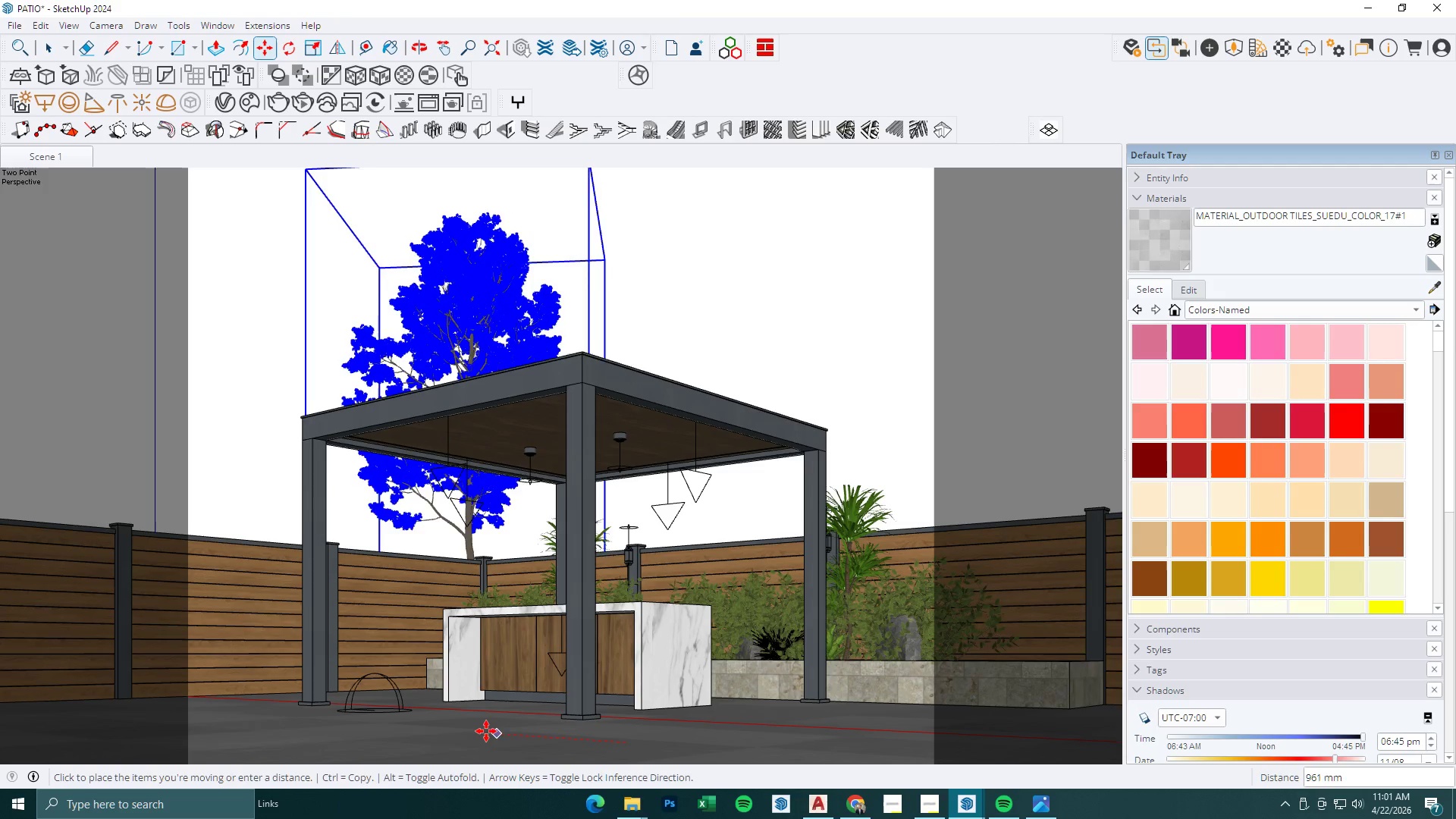 
left_click([485, 731])
 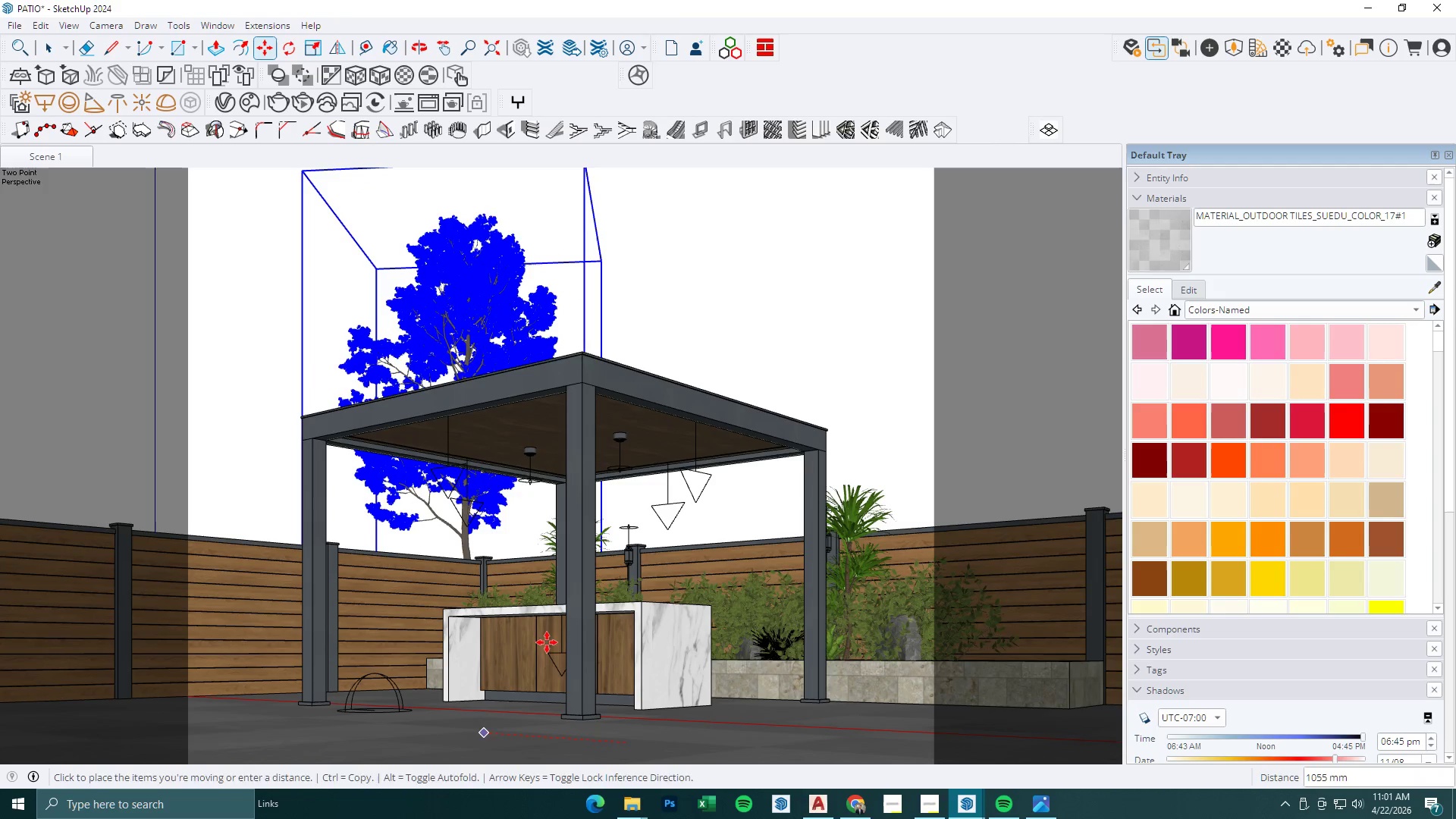 
key(Space)
 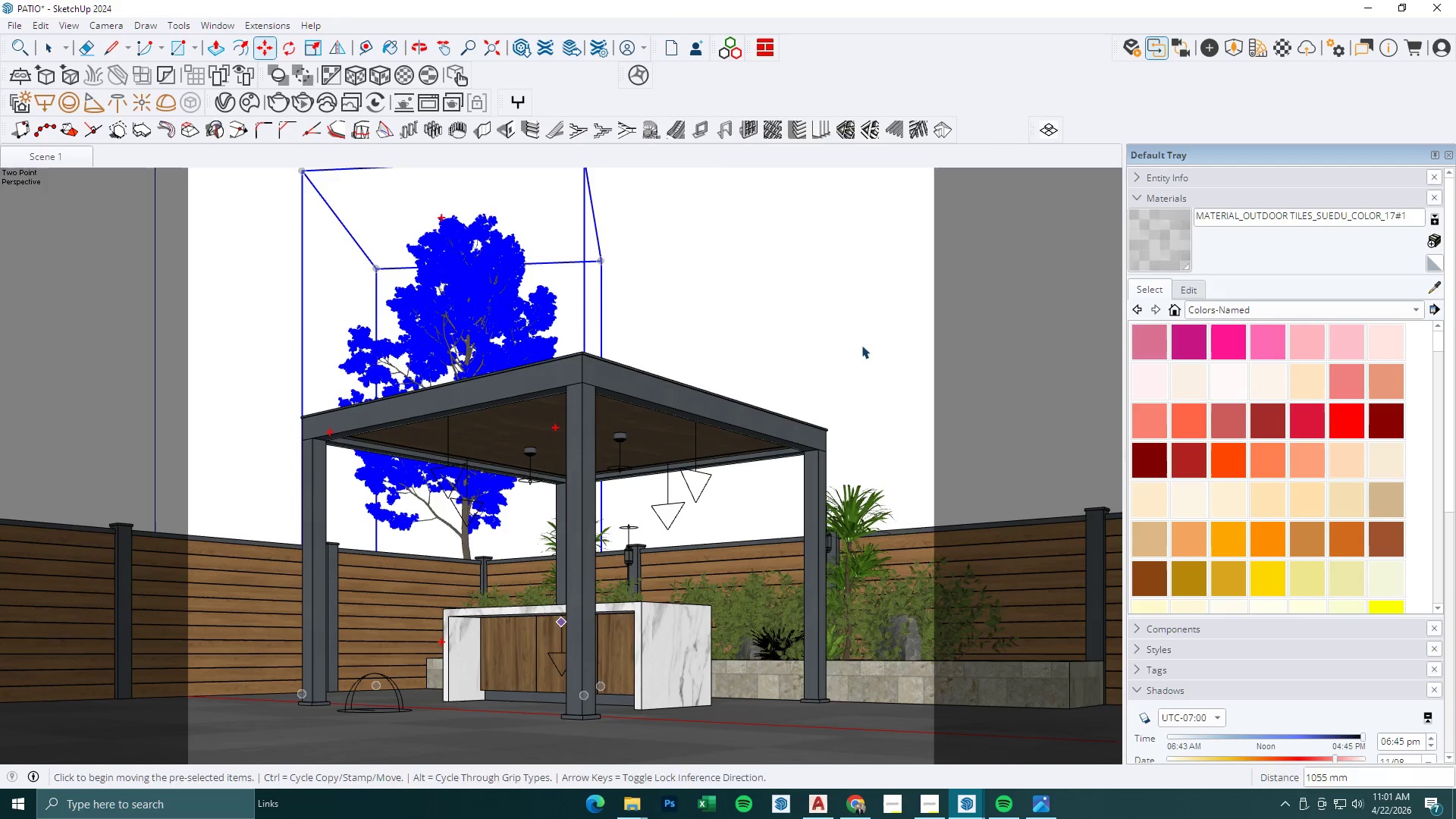 
left_click_drag(start_coordinate=[888, 306], to_coordinate=[887, 311])
 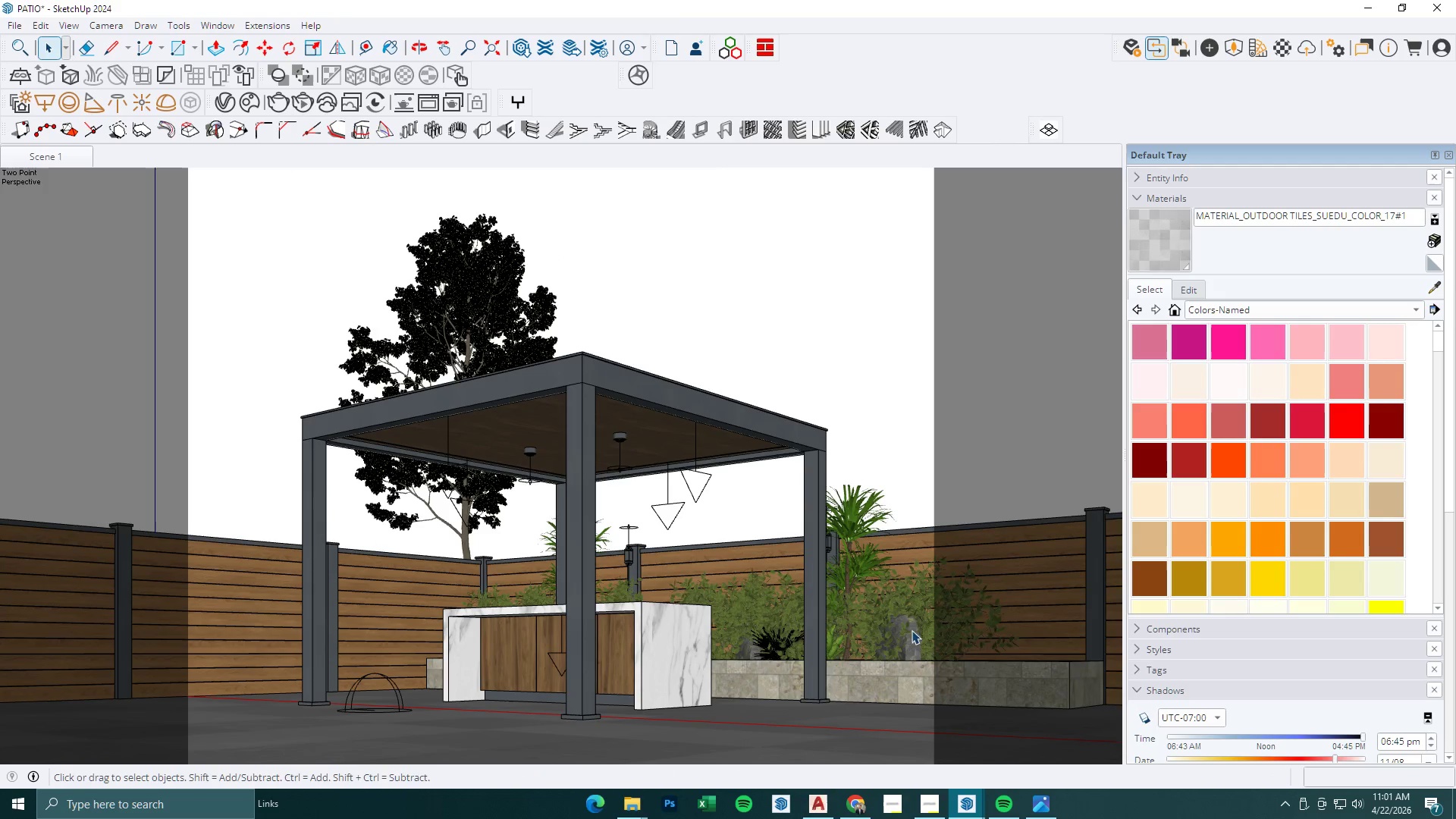 
key(Escape)
 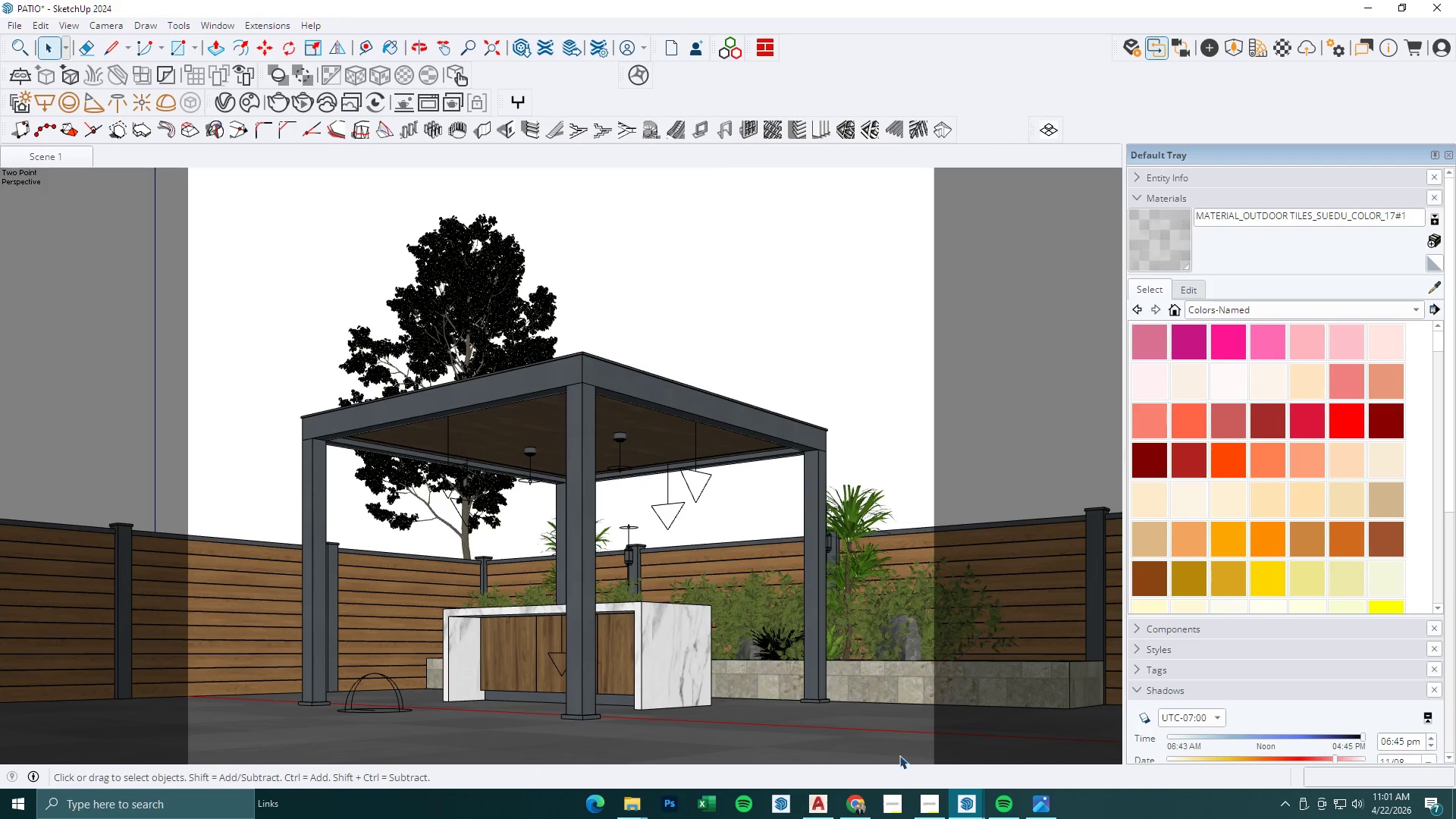 
key(Escape)
 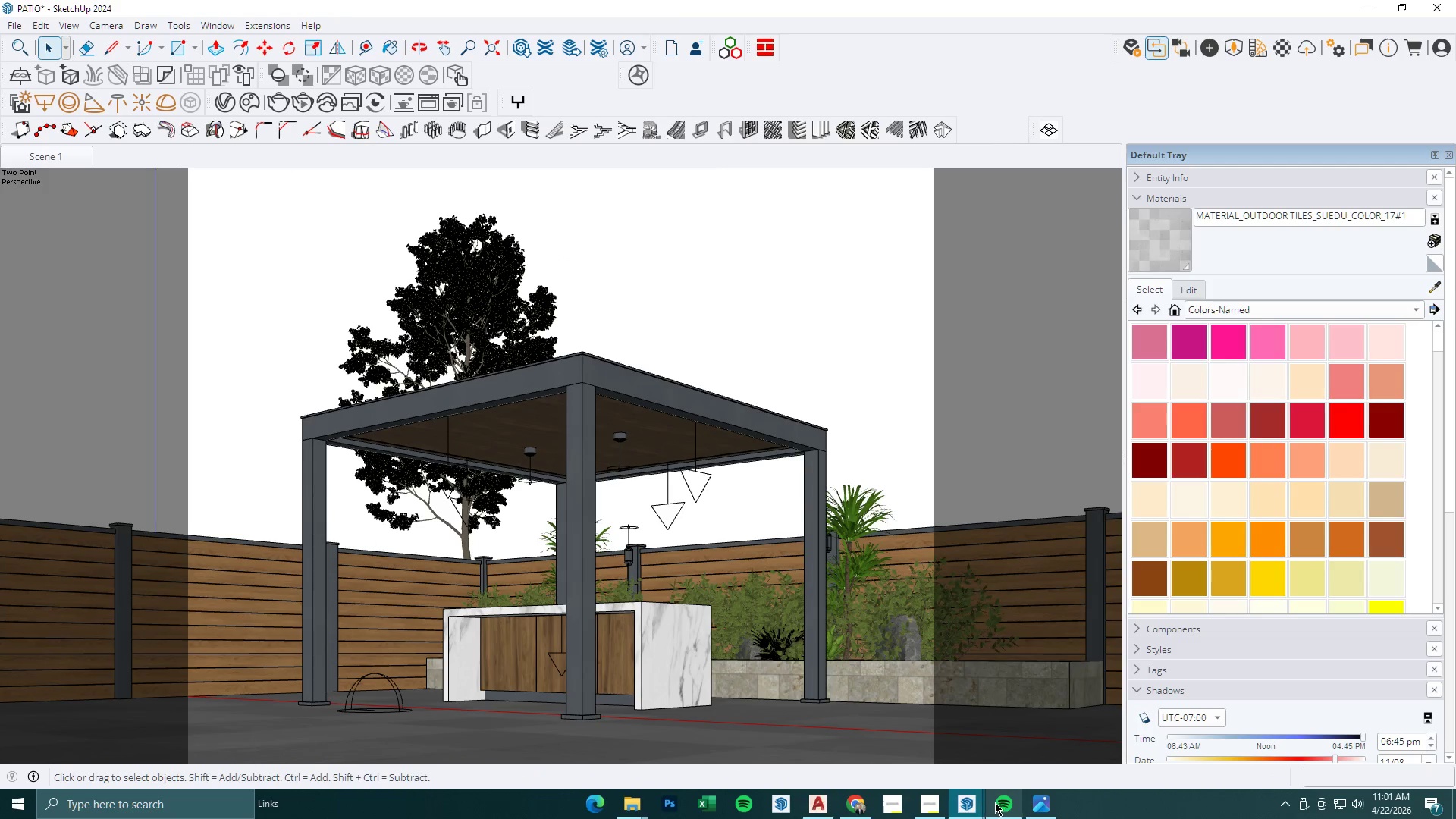 
left_click([973, 796])
 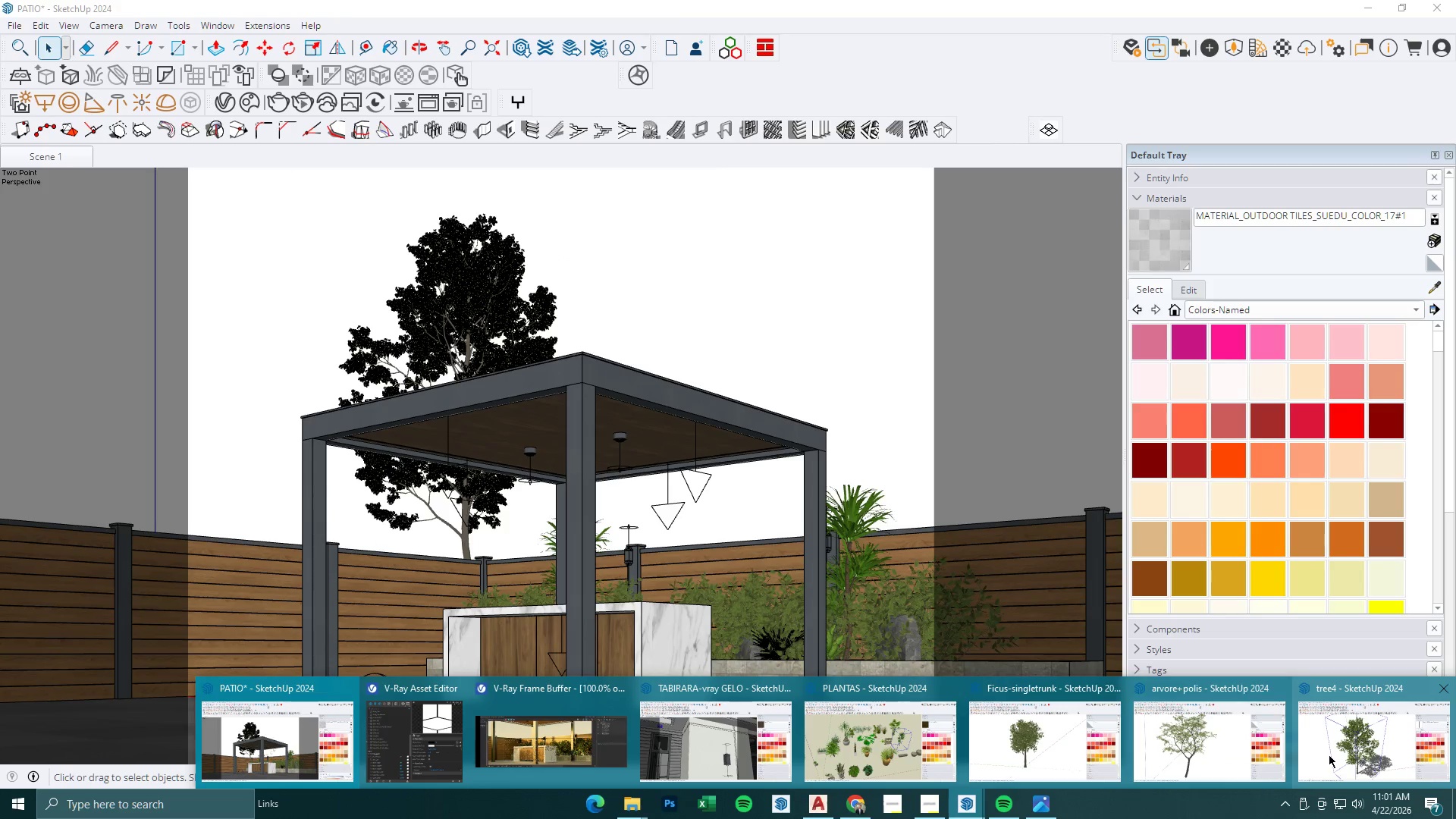 
left_click([1028, 725])
 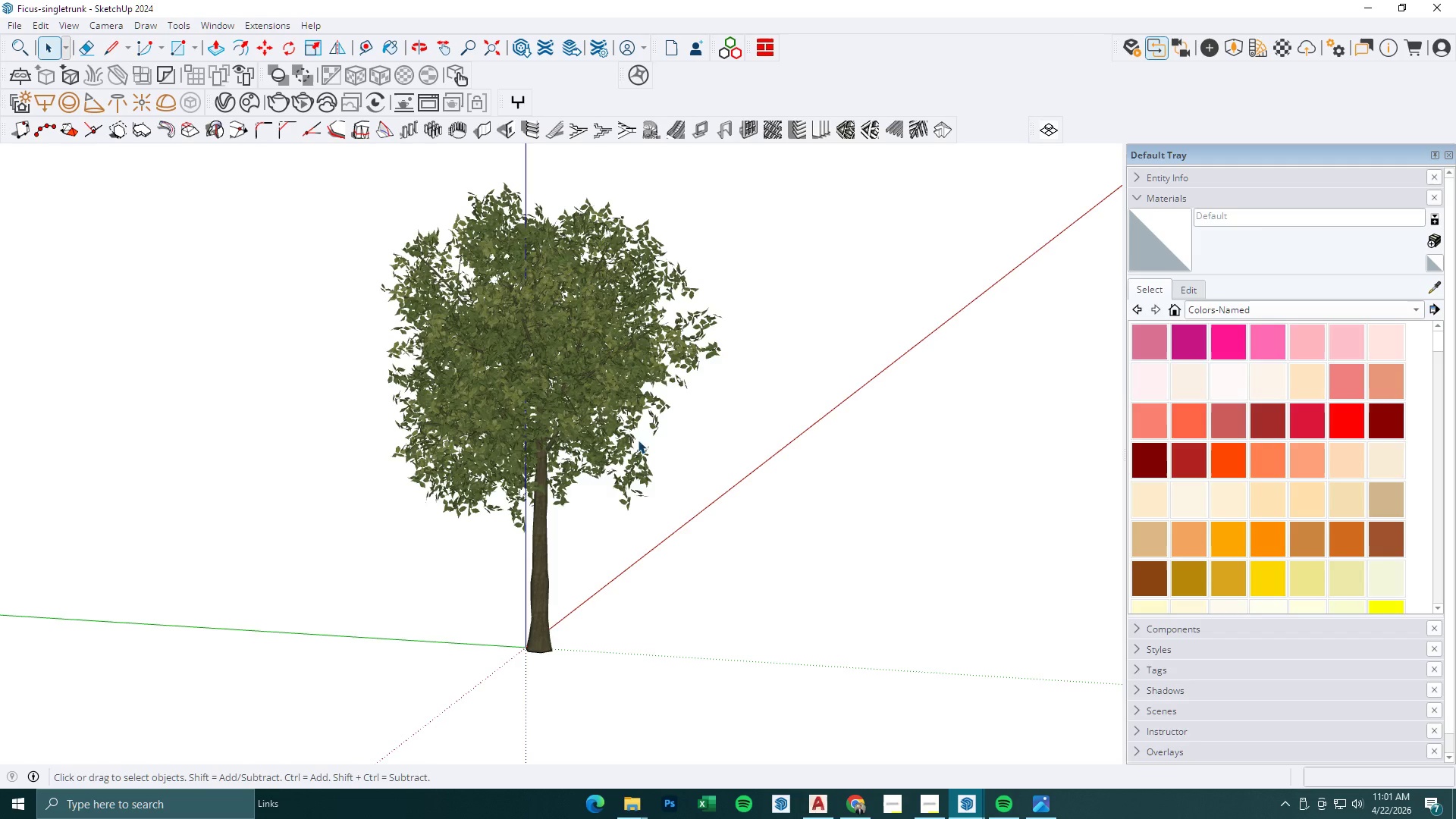 
left_click([566, 388])
 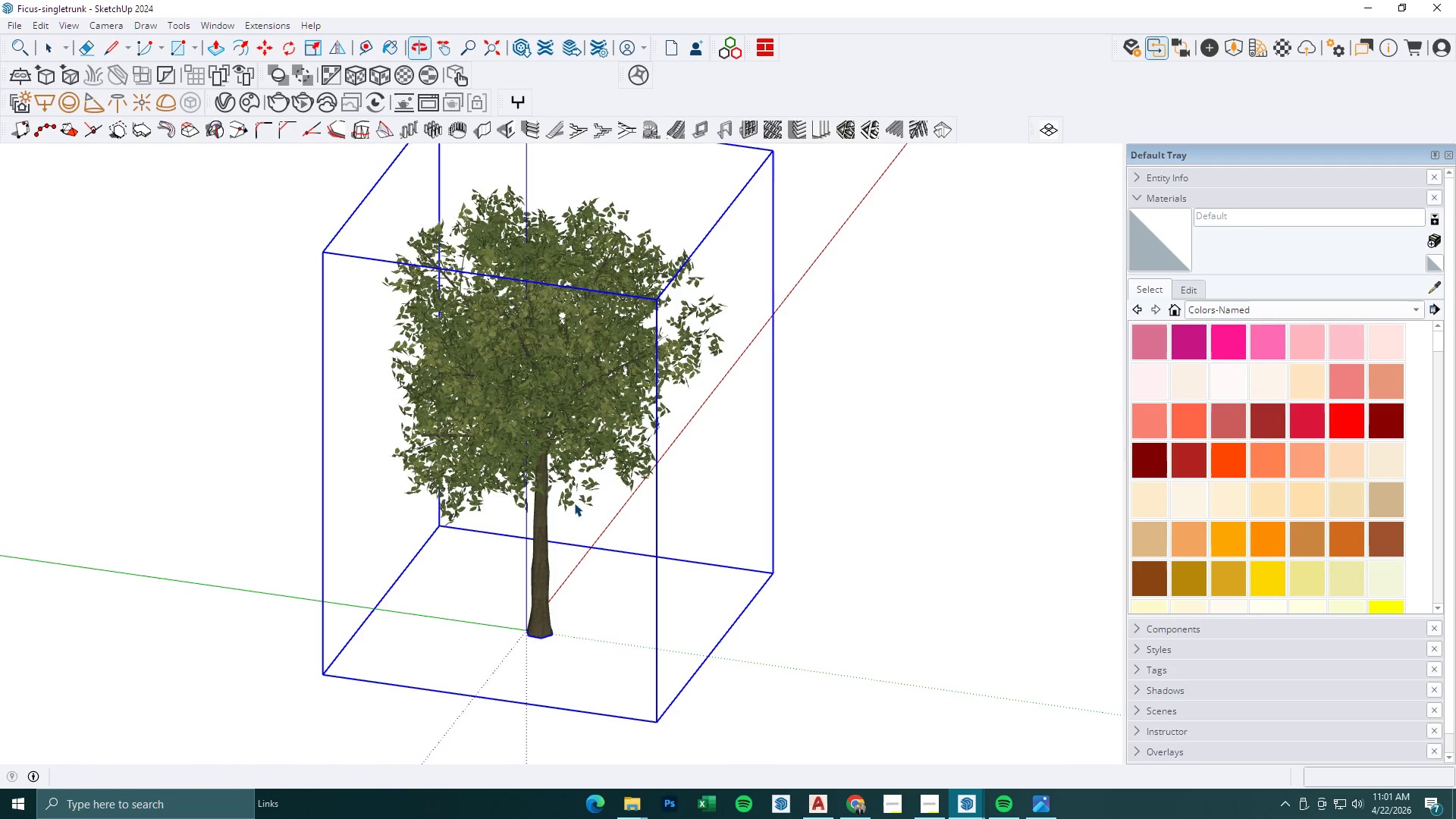 
key(Control+C)
 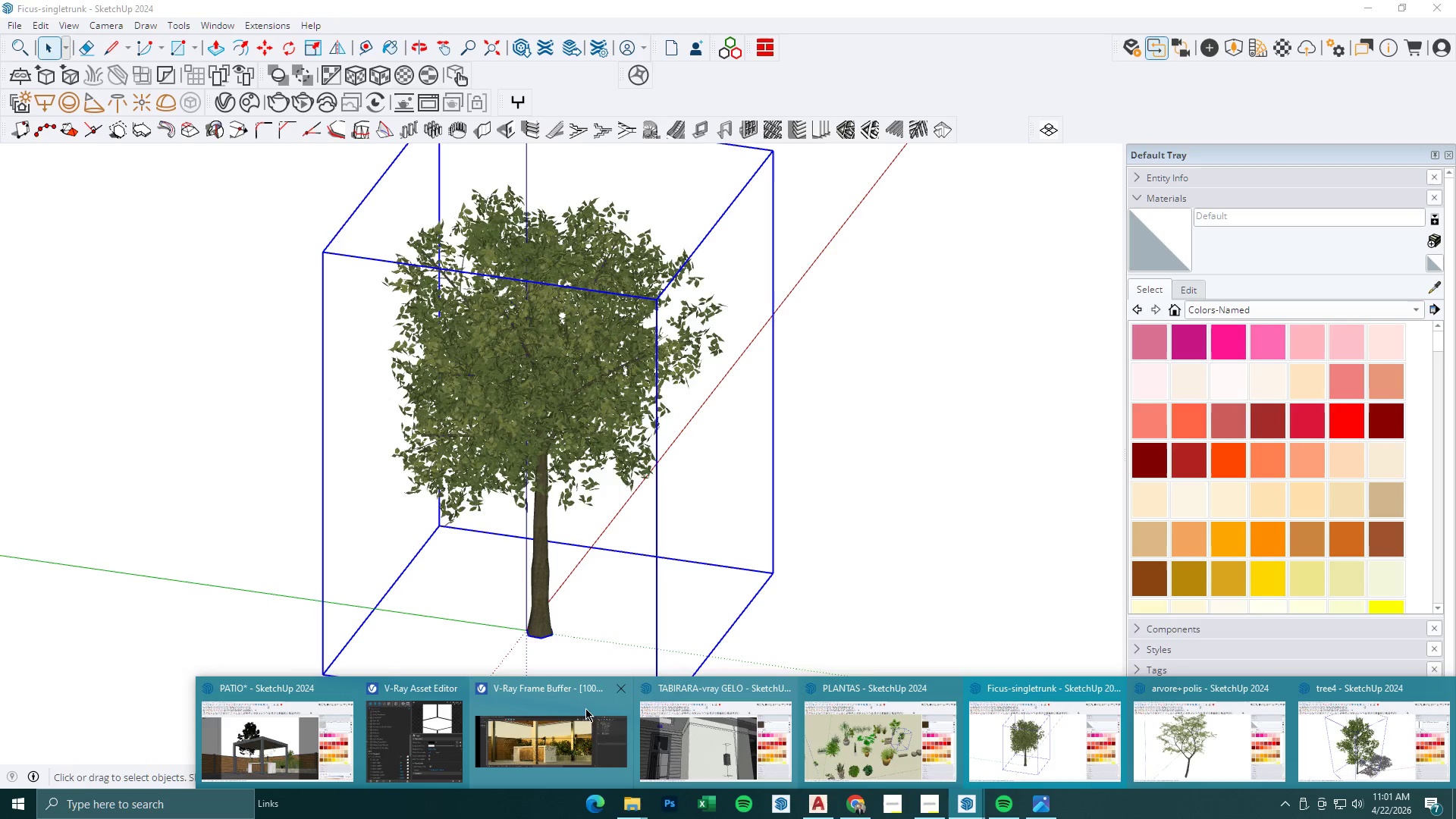 
left_click([291, 711])
 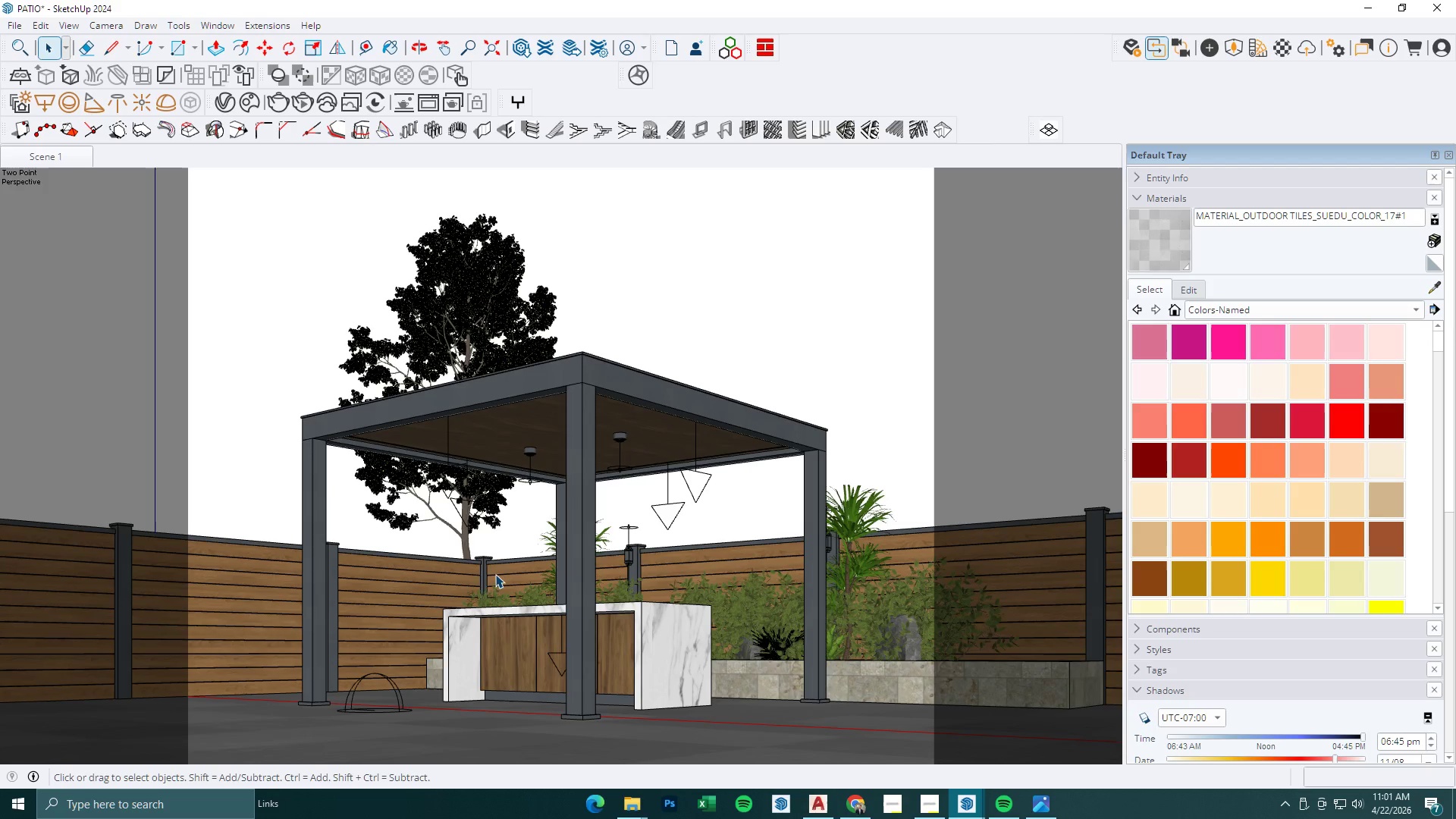 
key(Control+V)
 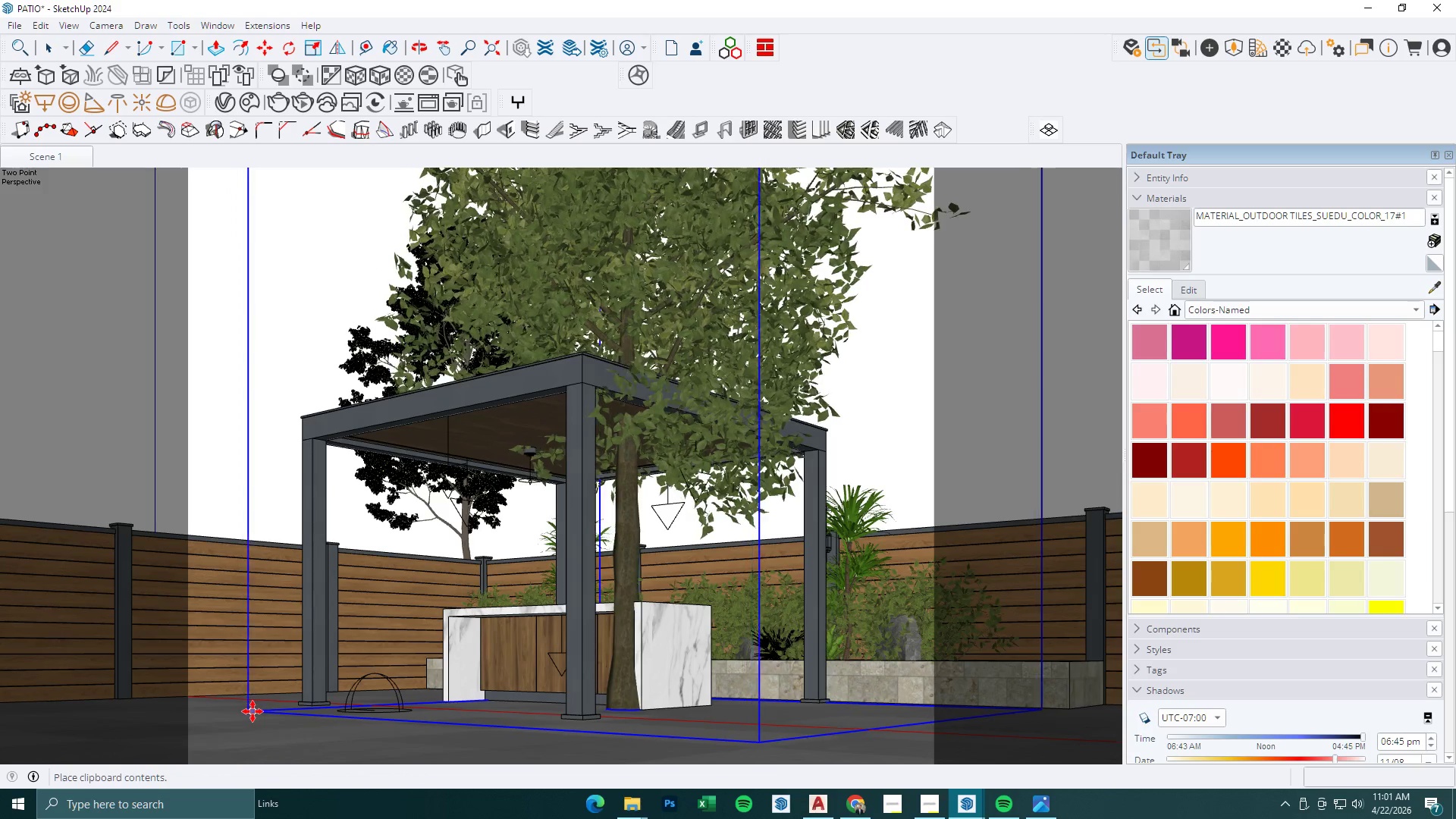 
left_click([253, 711])
 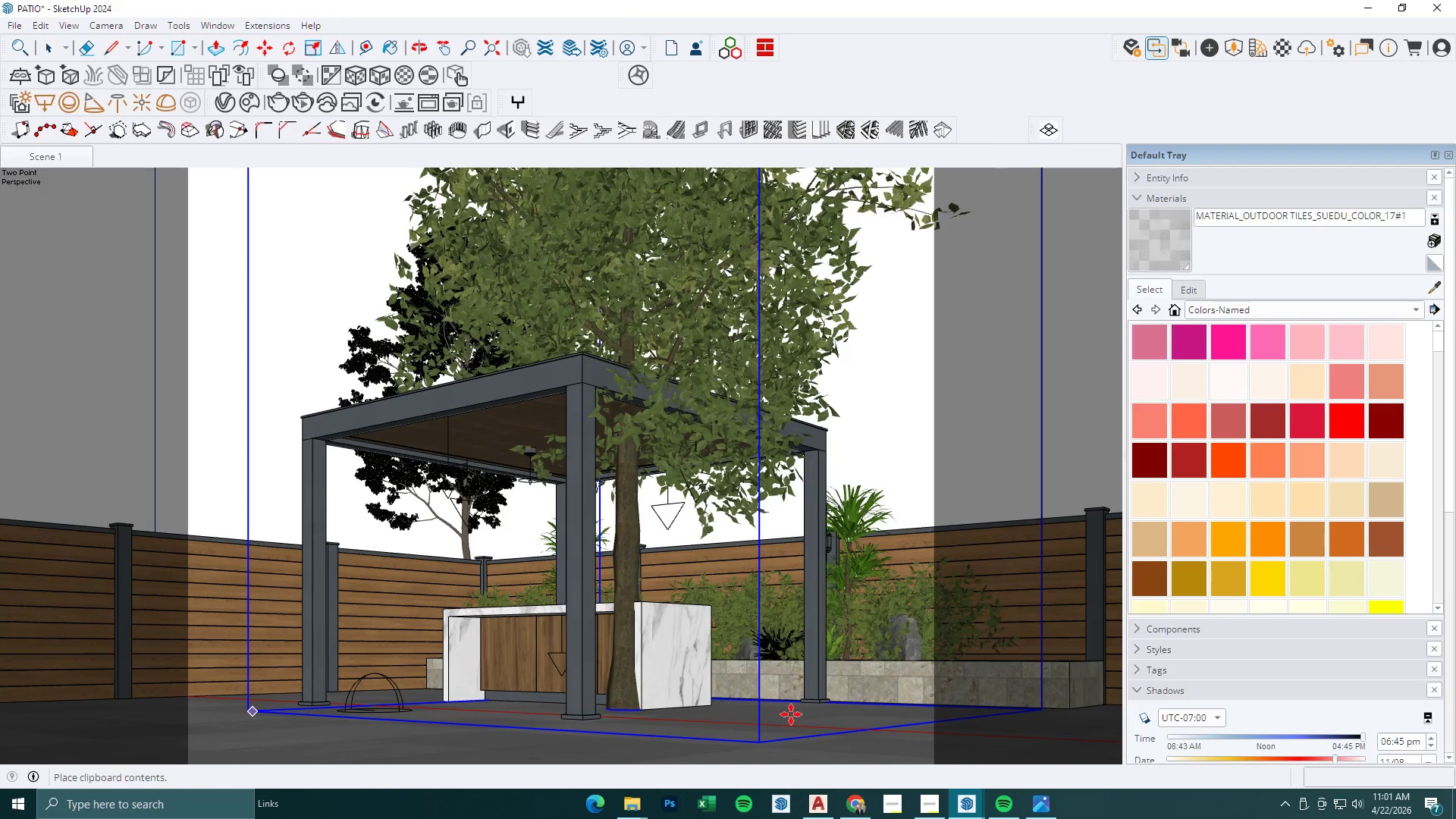 
left_click_drag(start_coordinate=[824, 702], to_coordinate=[821, 702])
 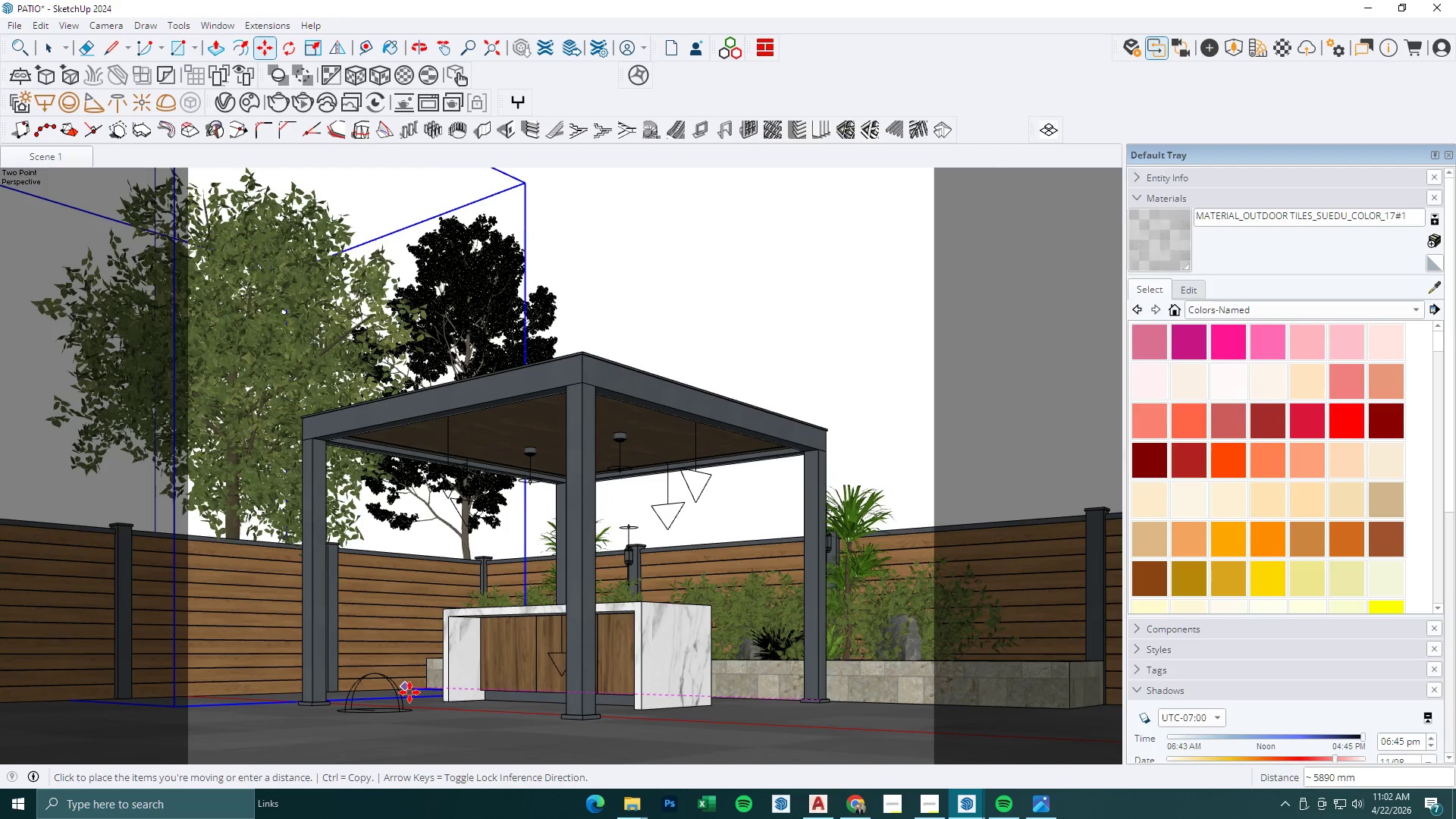 
left_click([410, 692])
 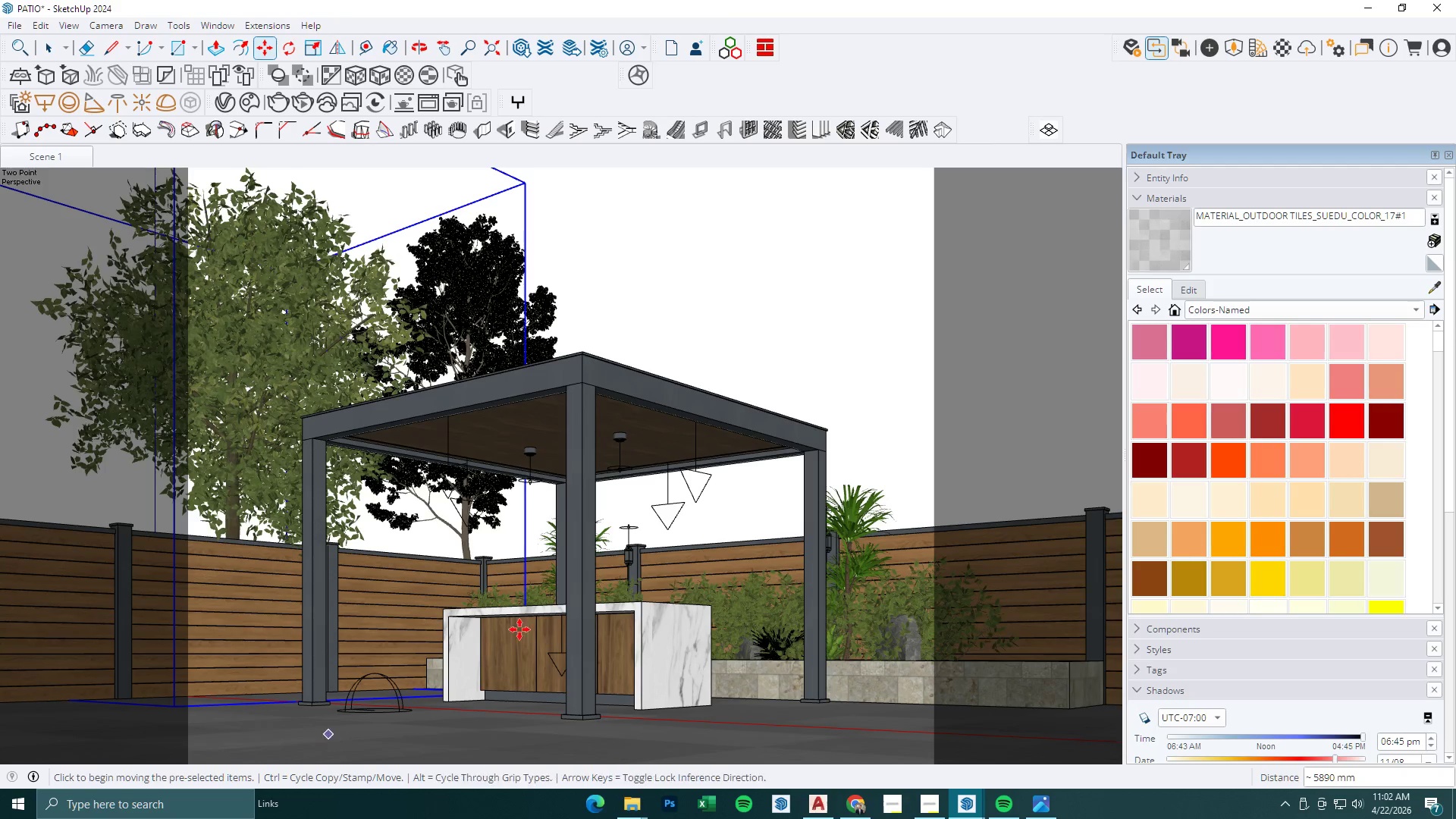 
key(Space)
 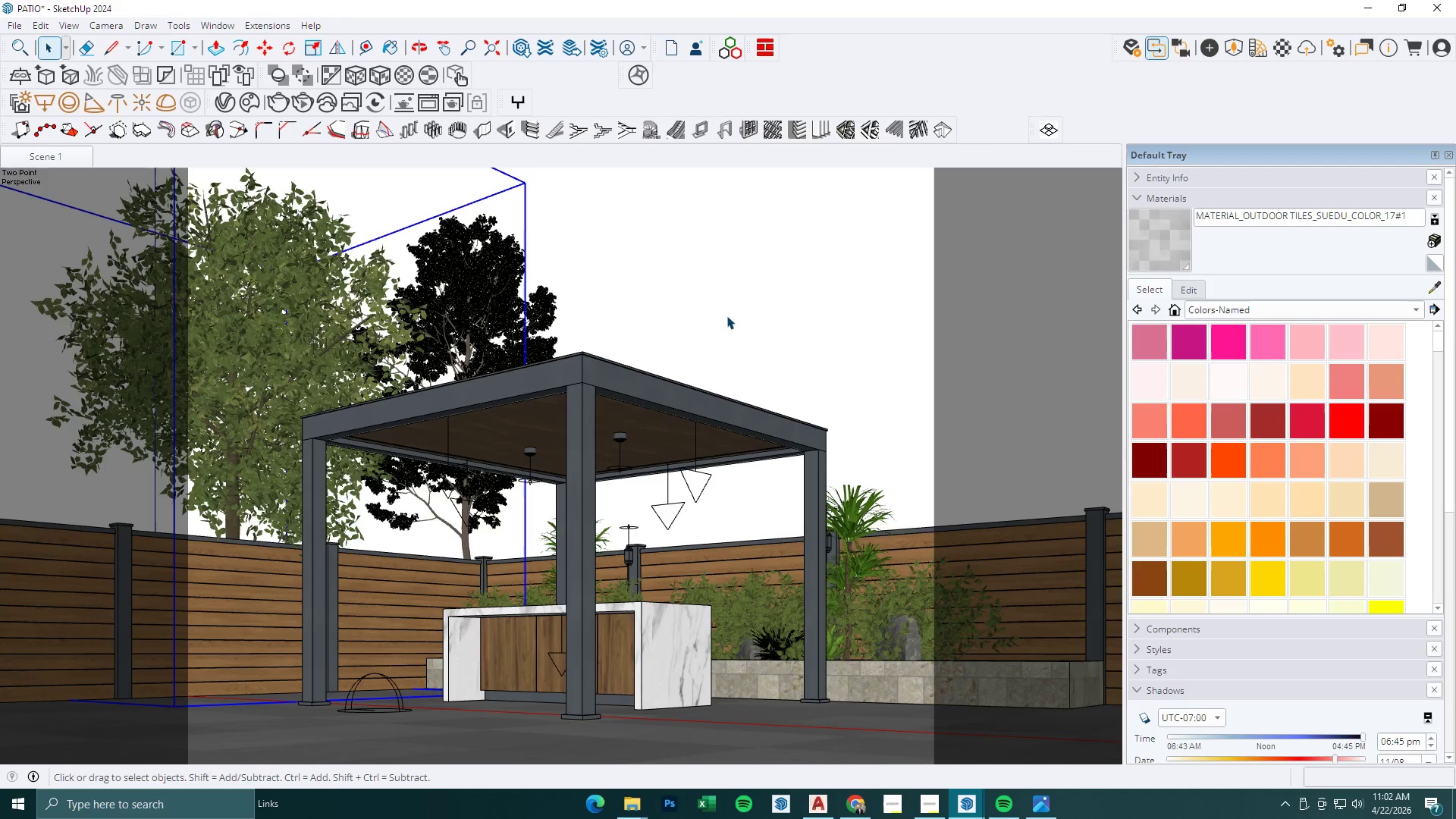 
key(Escape)
 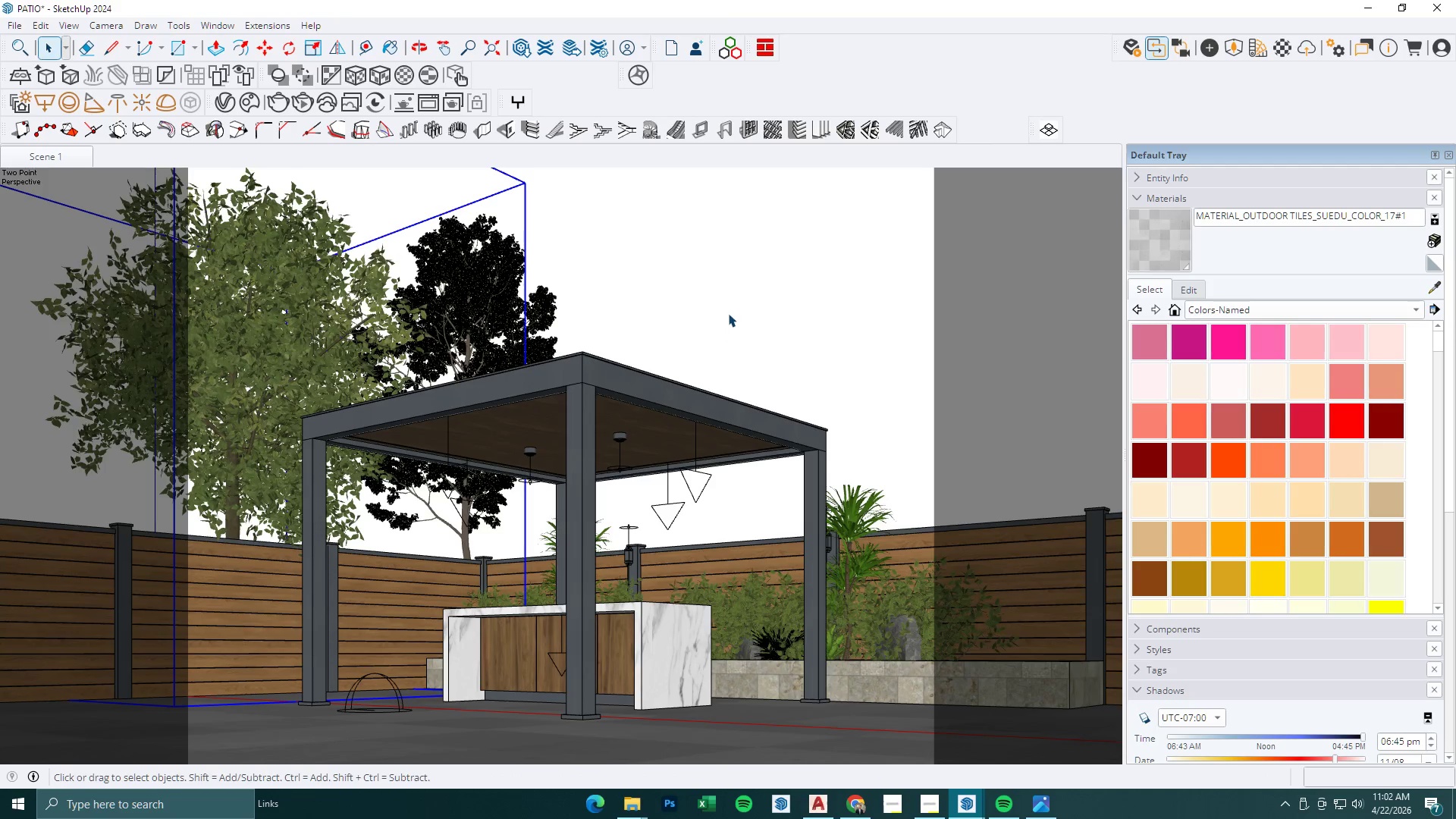 
left_click([728, 313])
 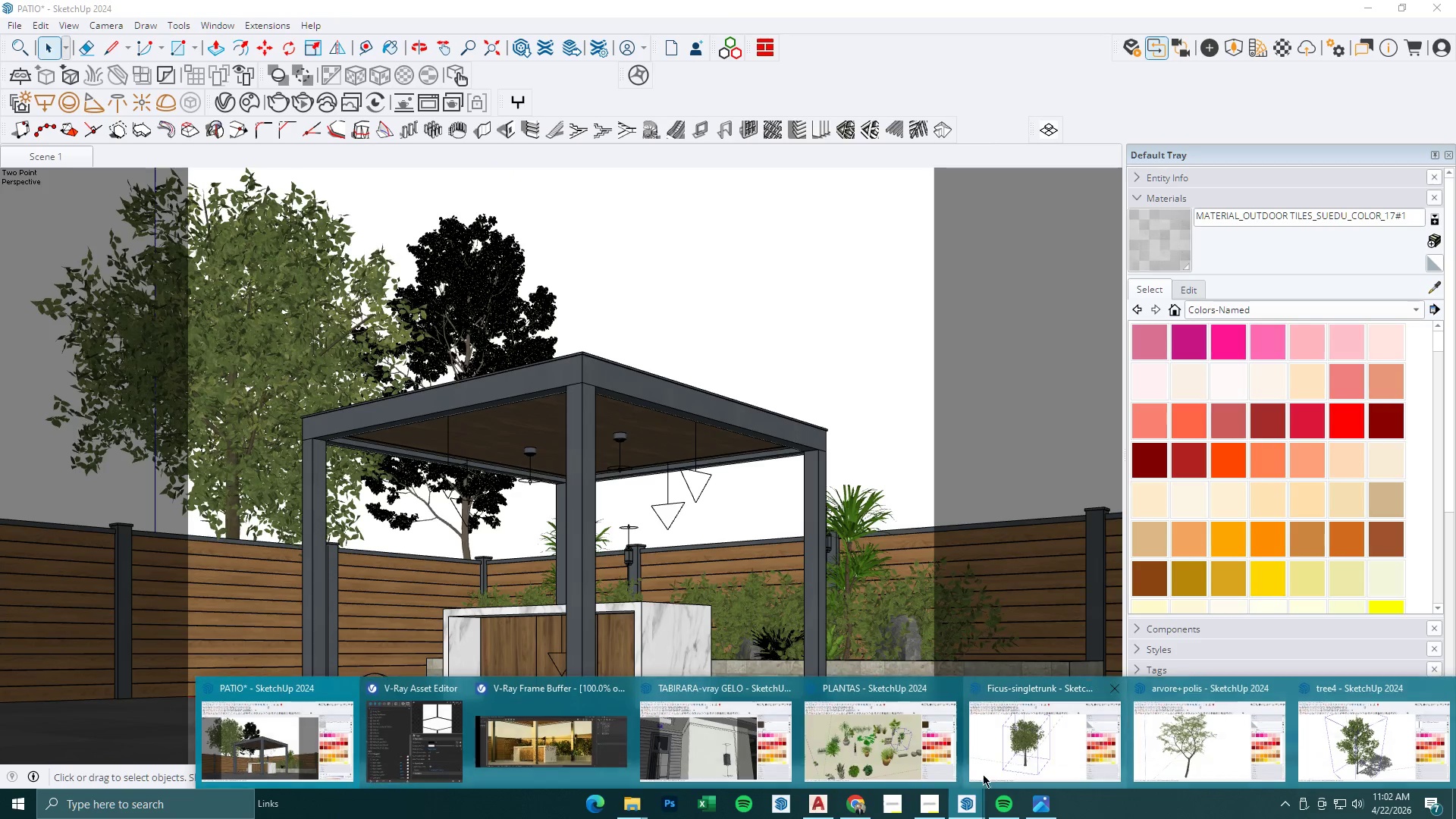 
left_click([1173, 745])
 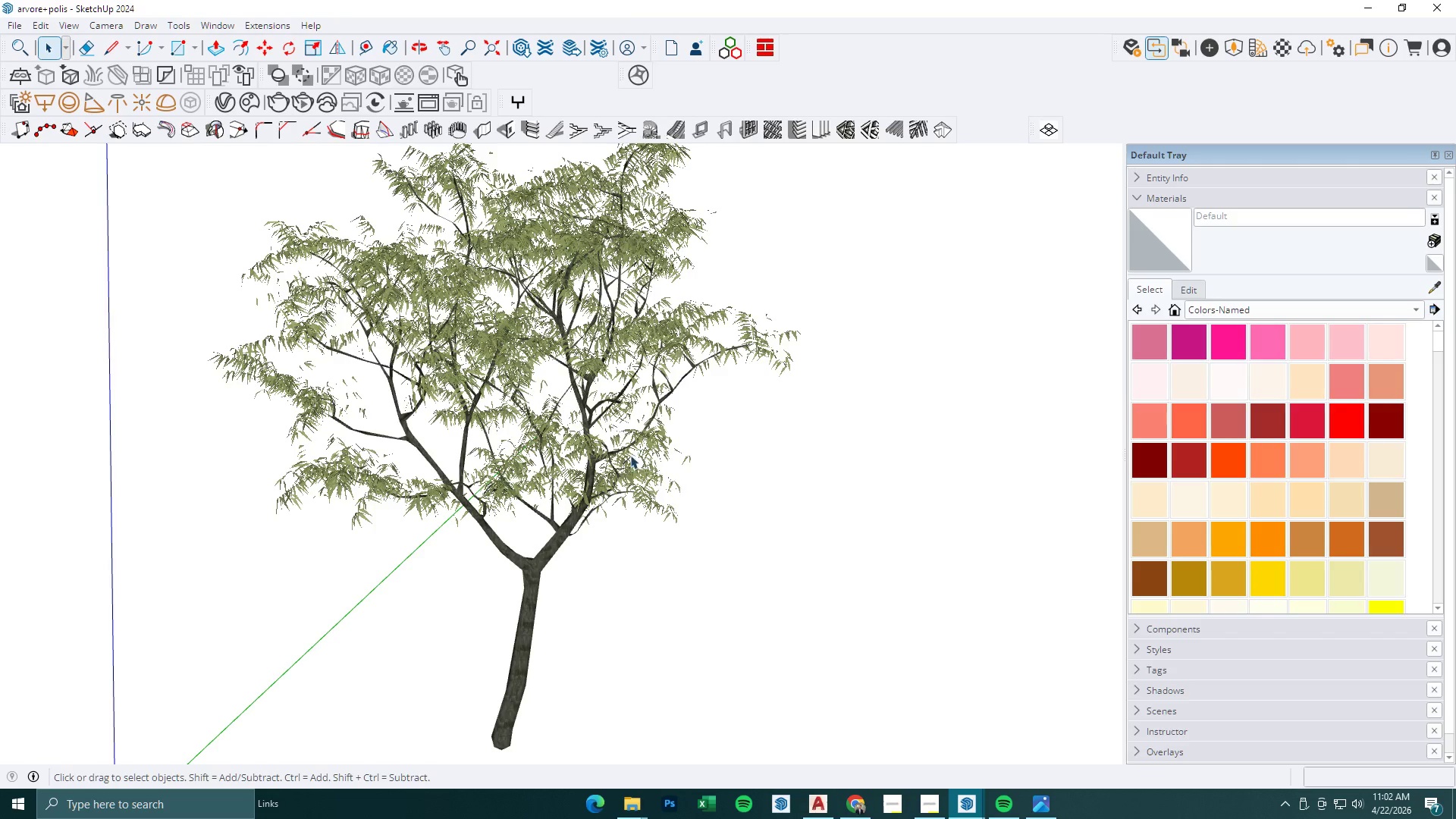 
left_click([599, 400])
 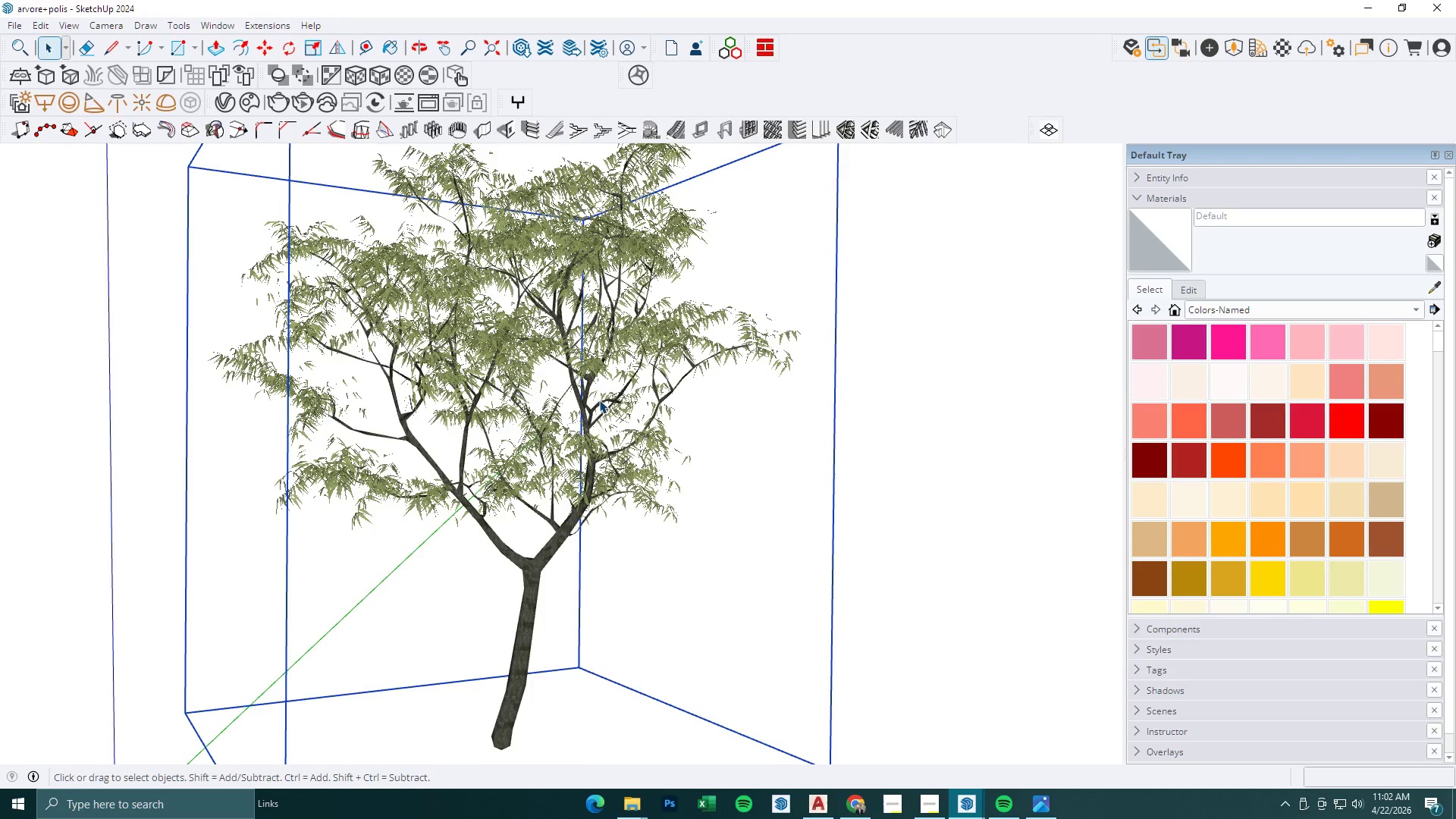 
key(Control+C)
 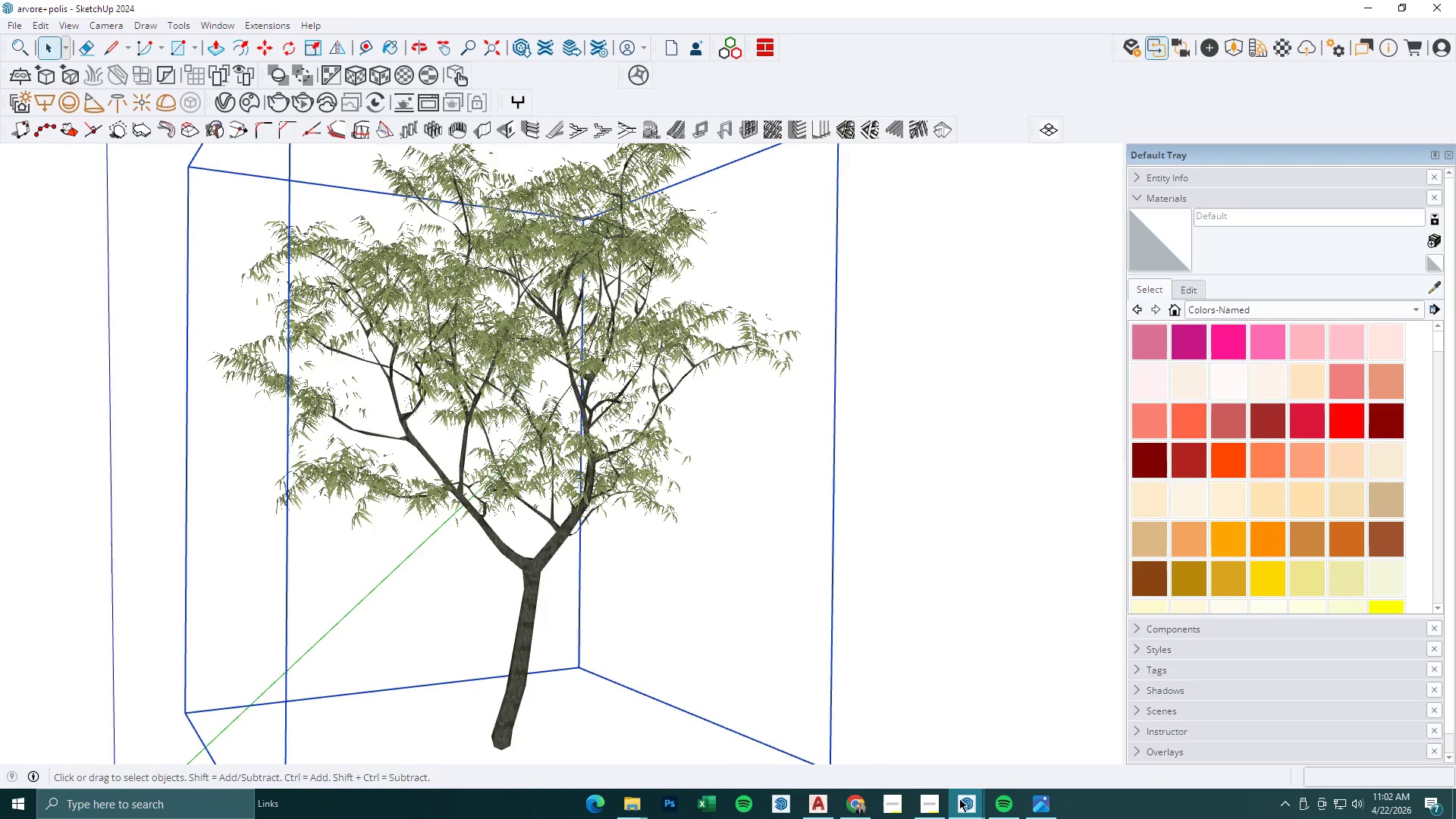 
left_click([972, 805])
 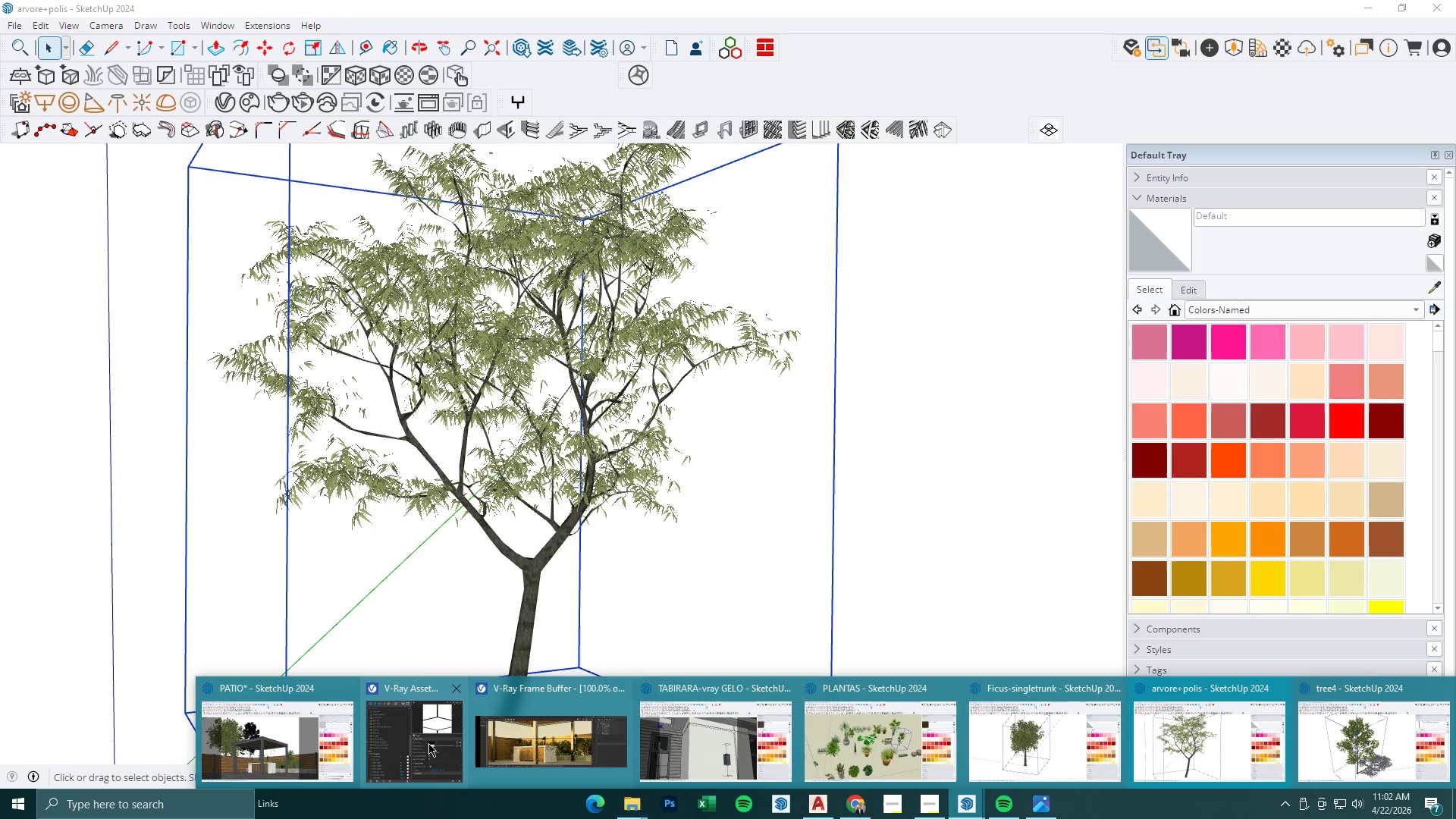 
left_click([284, 743])
 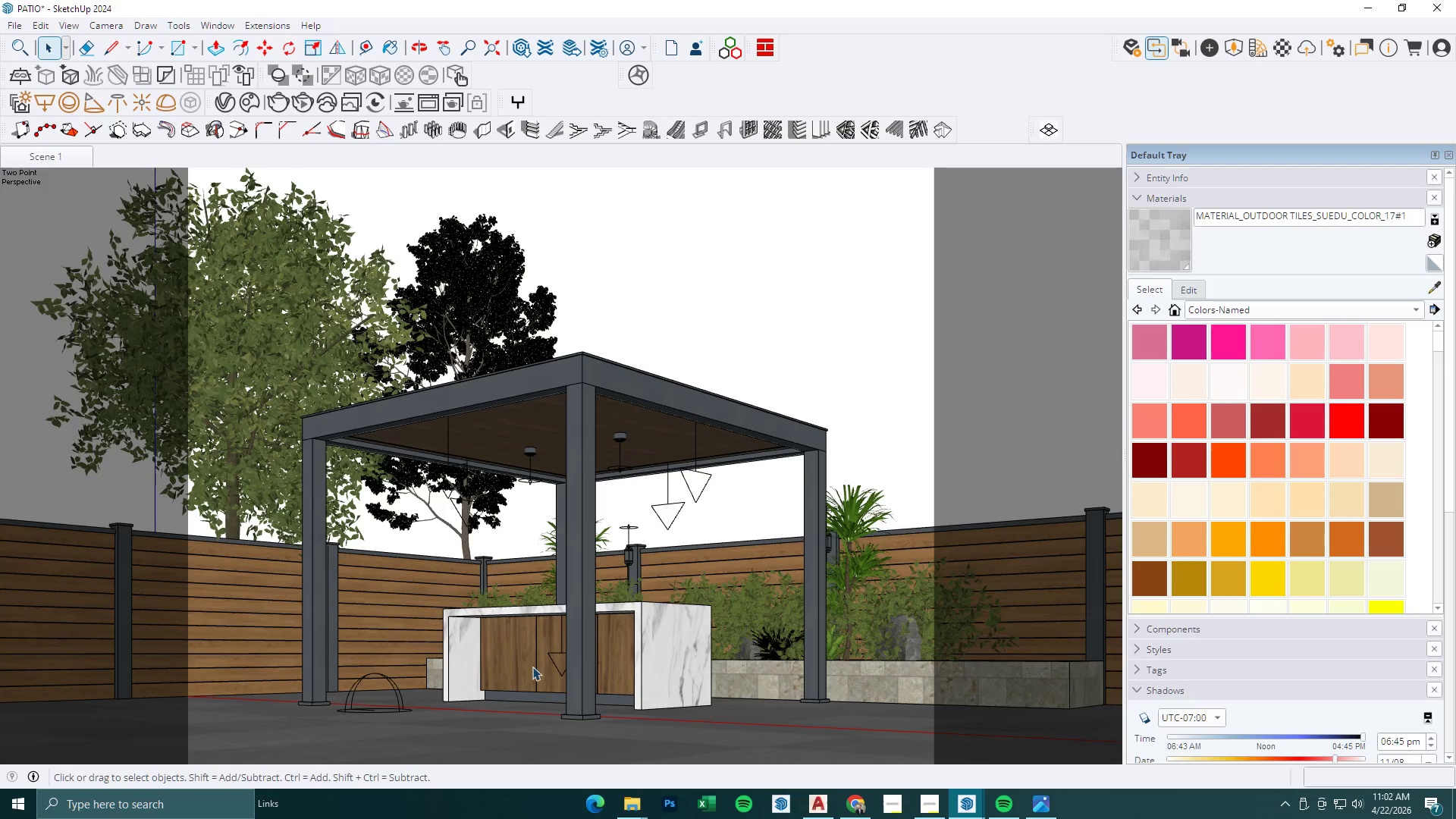 
key(Control+V)
 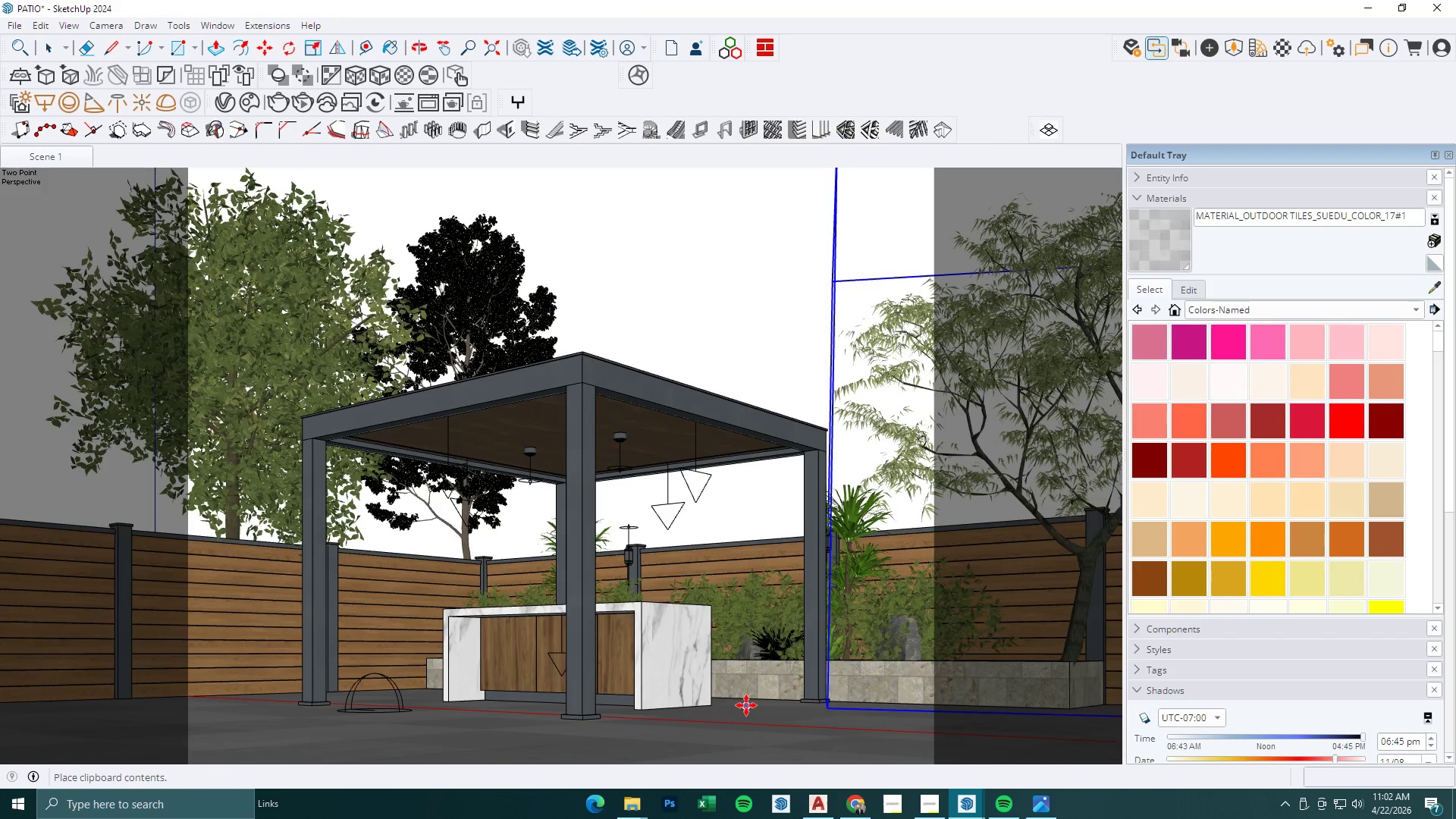 
left_click([727, 710])
 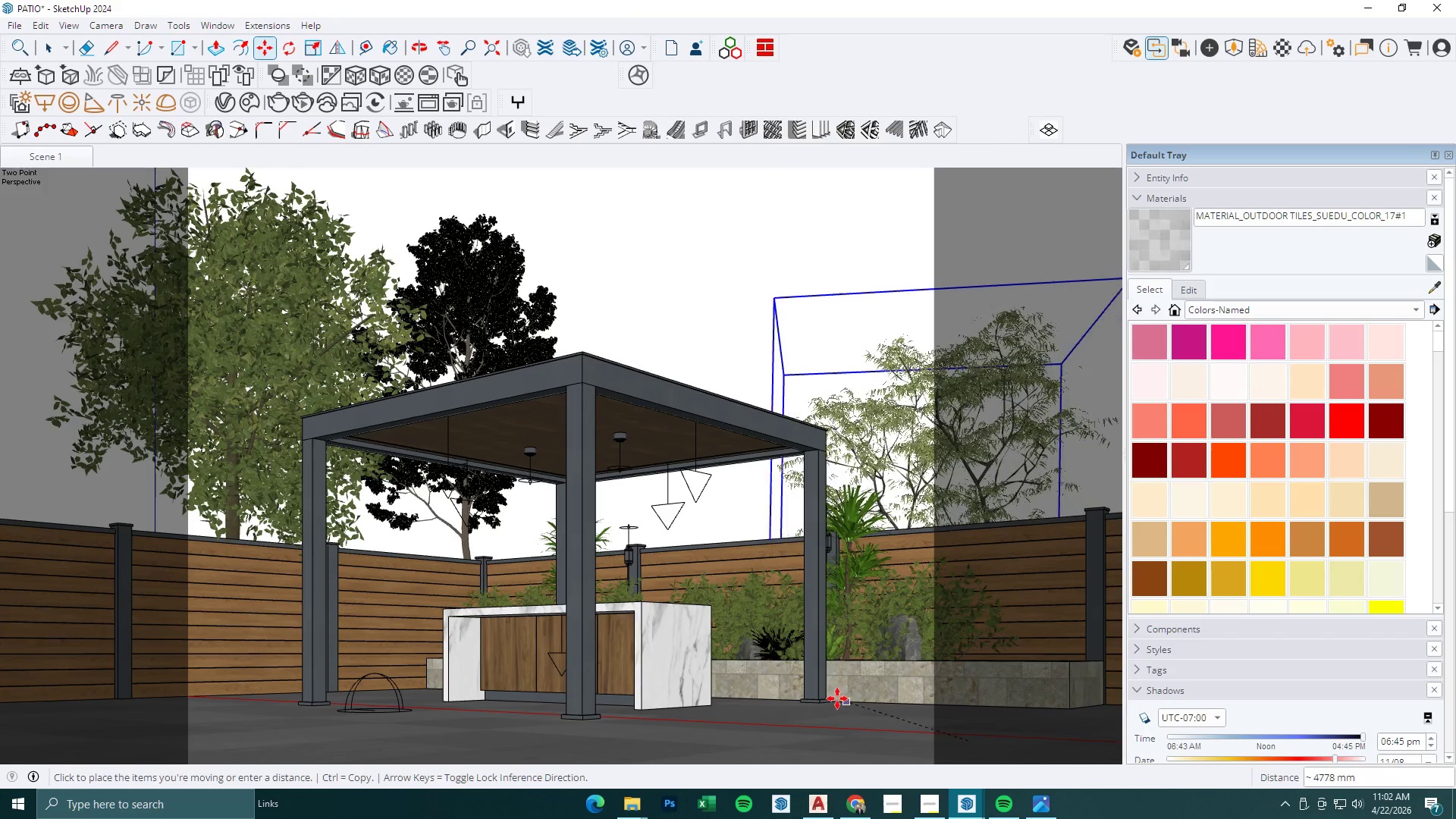 
left_click([833, 698])
 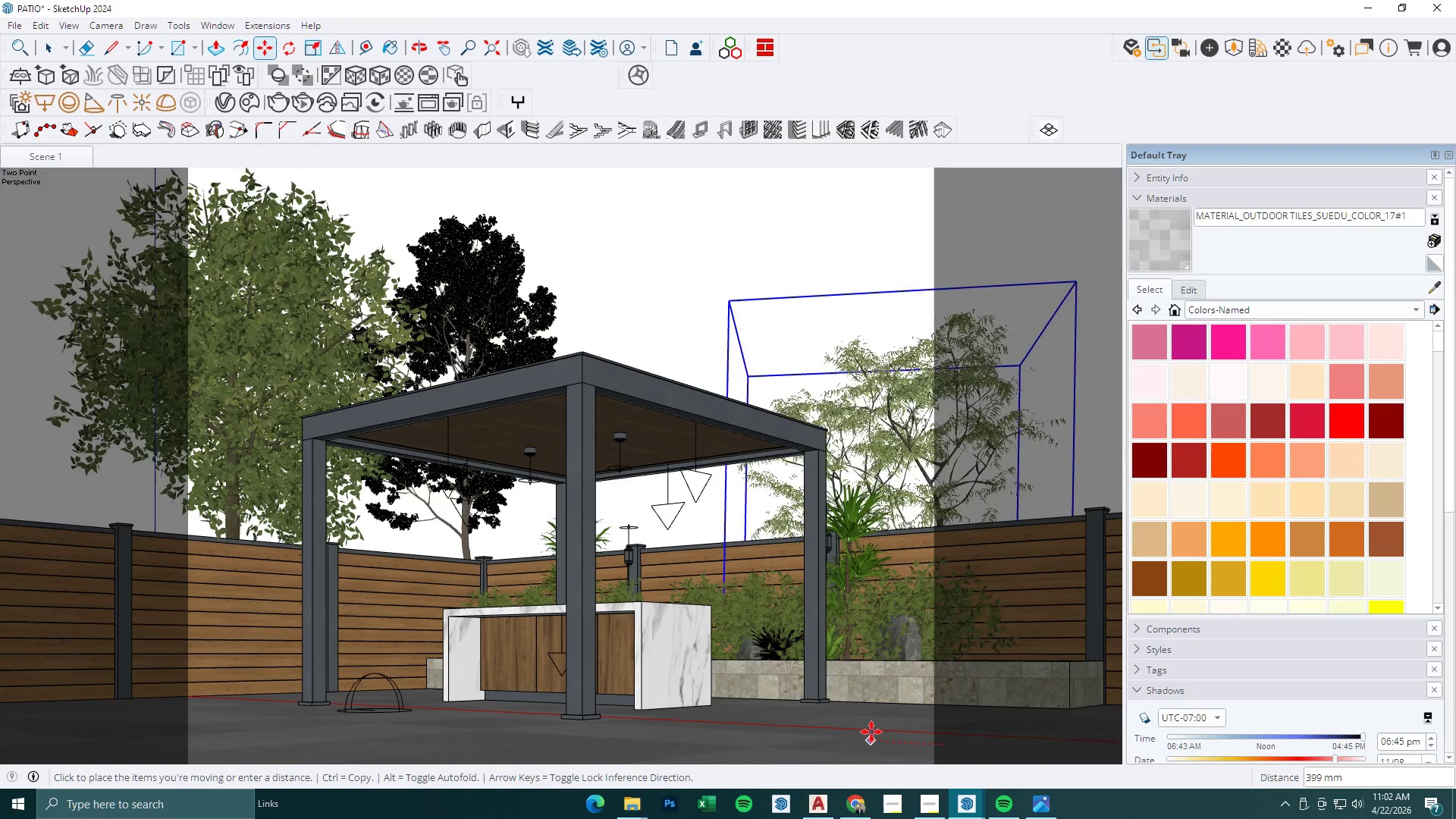 
left_click([871, 732])
 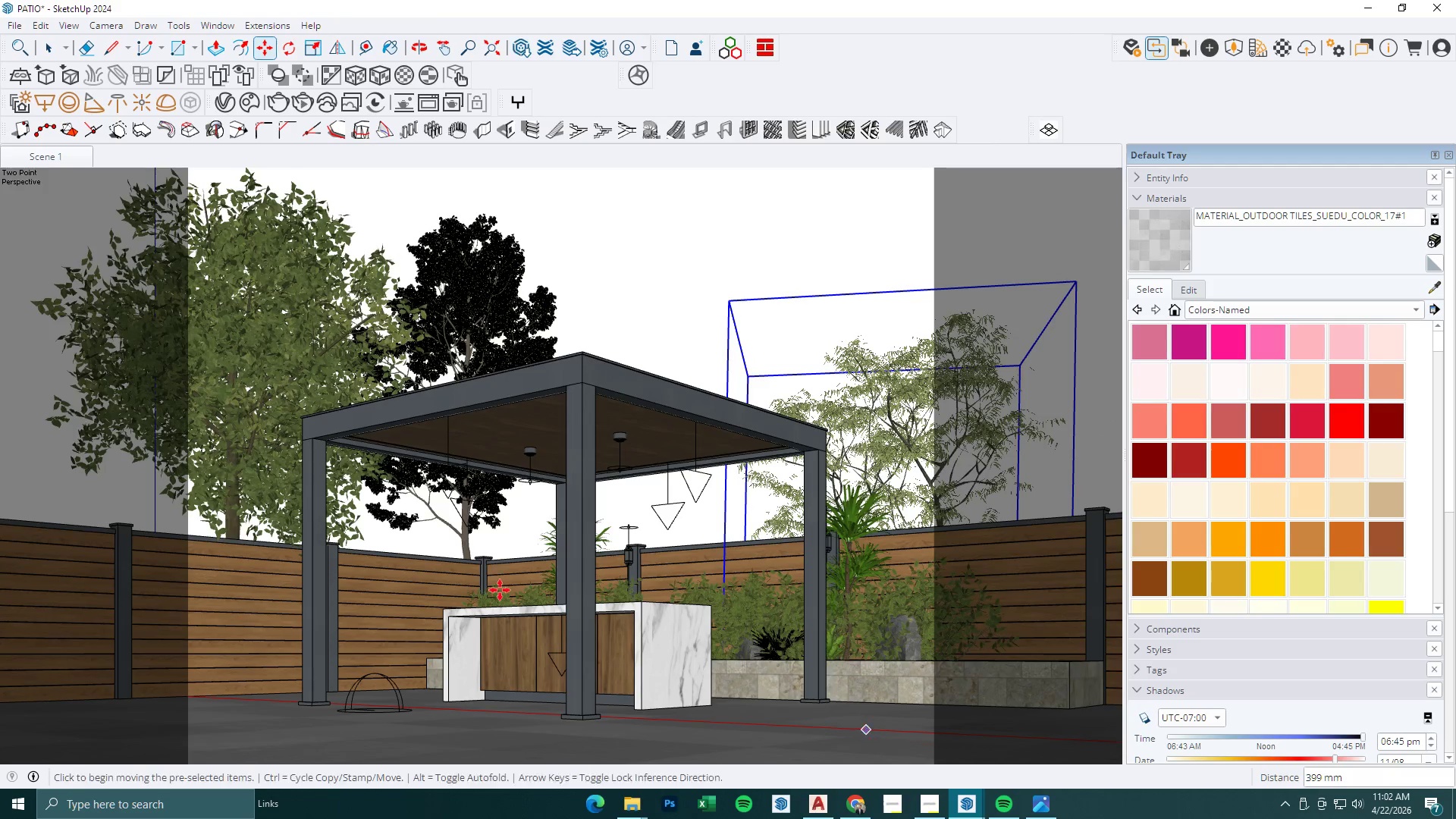 
key(Space)
 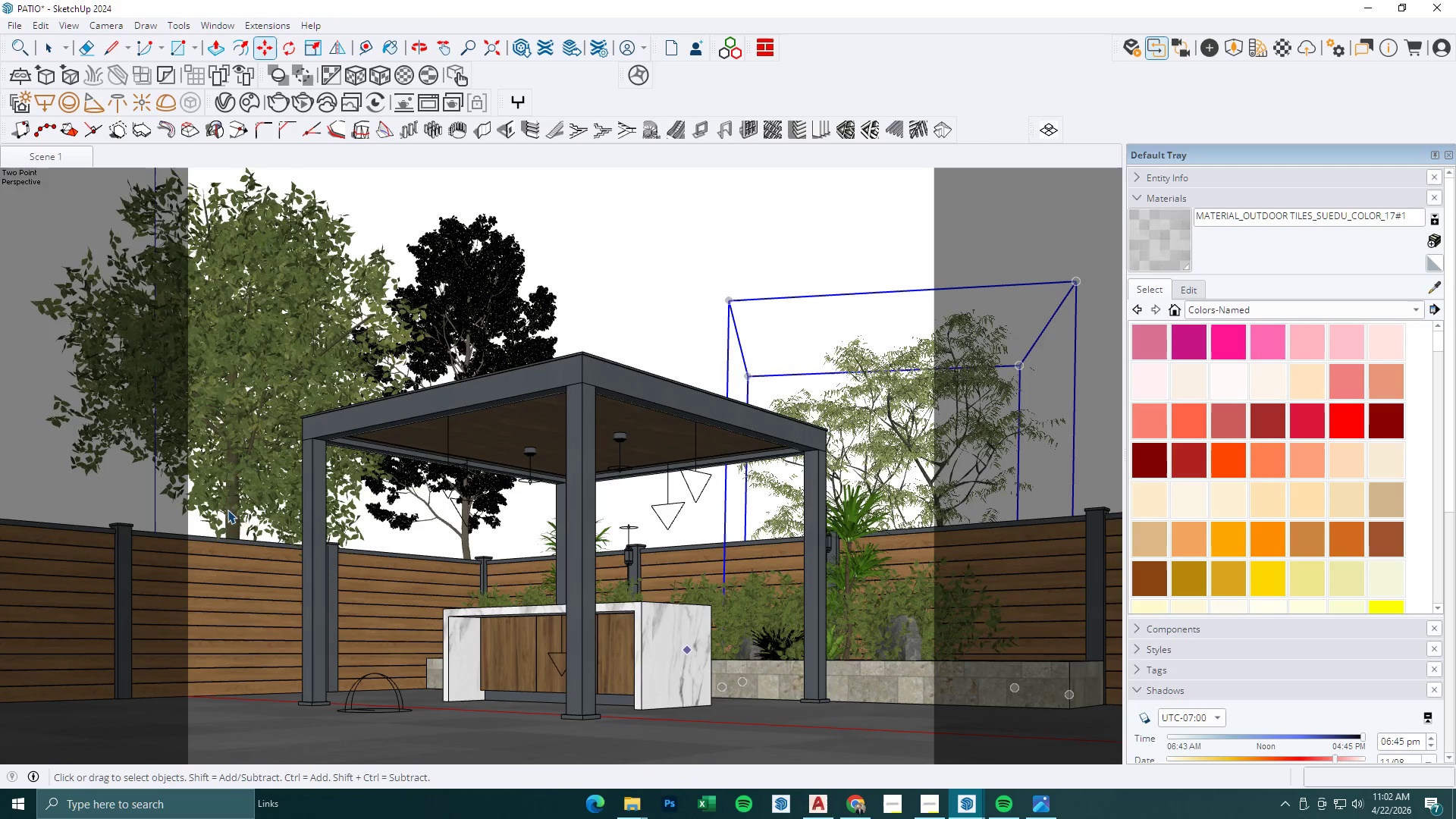 
left_click([215, 484])
 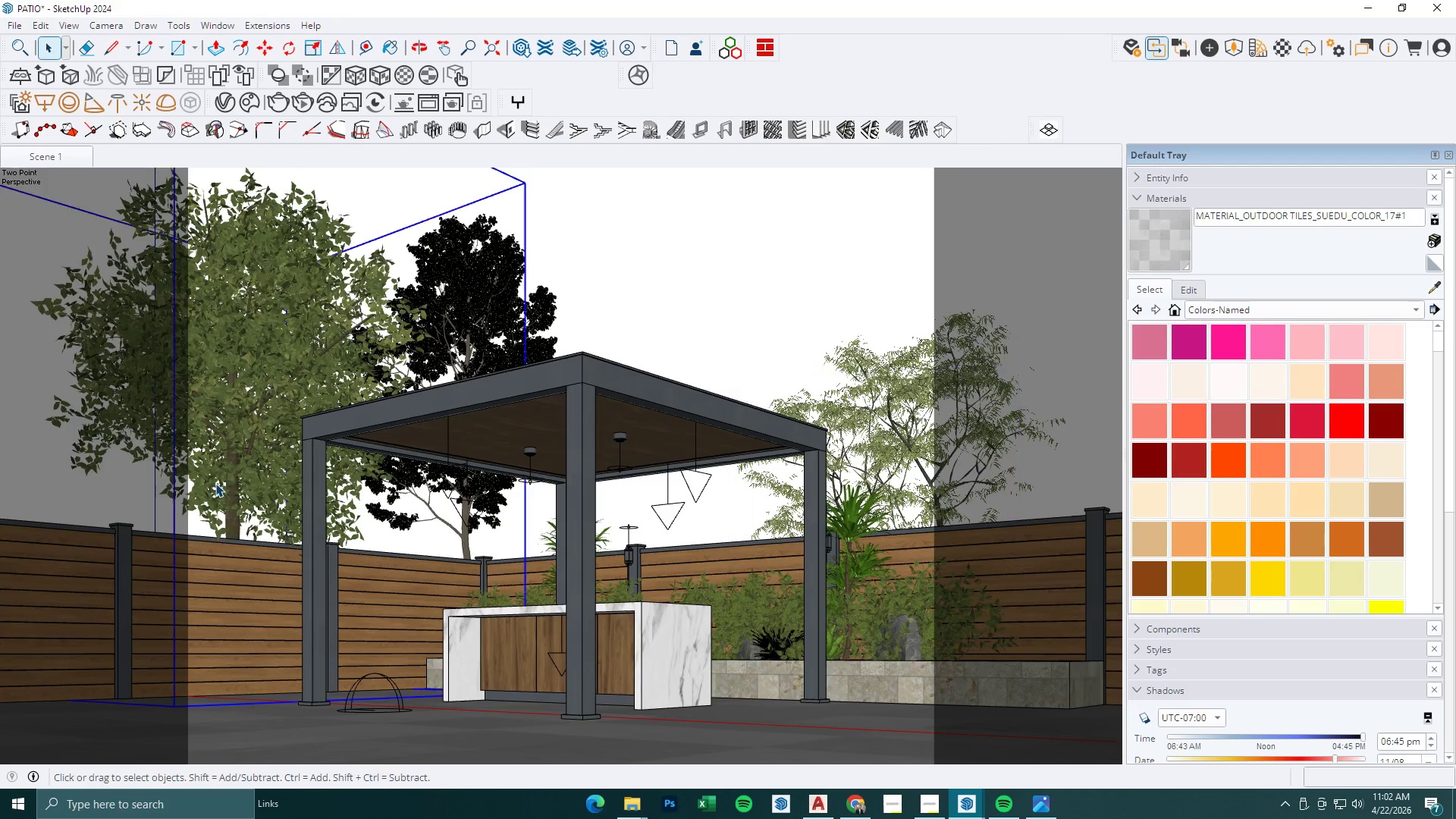 
key(M)
 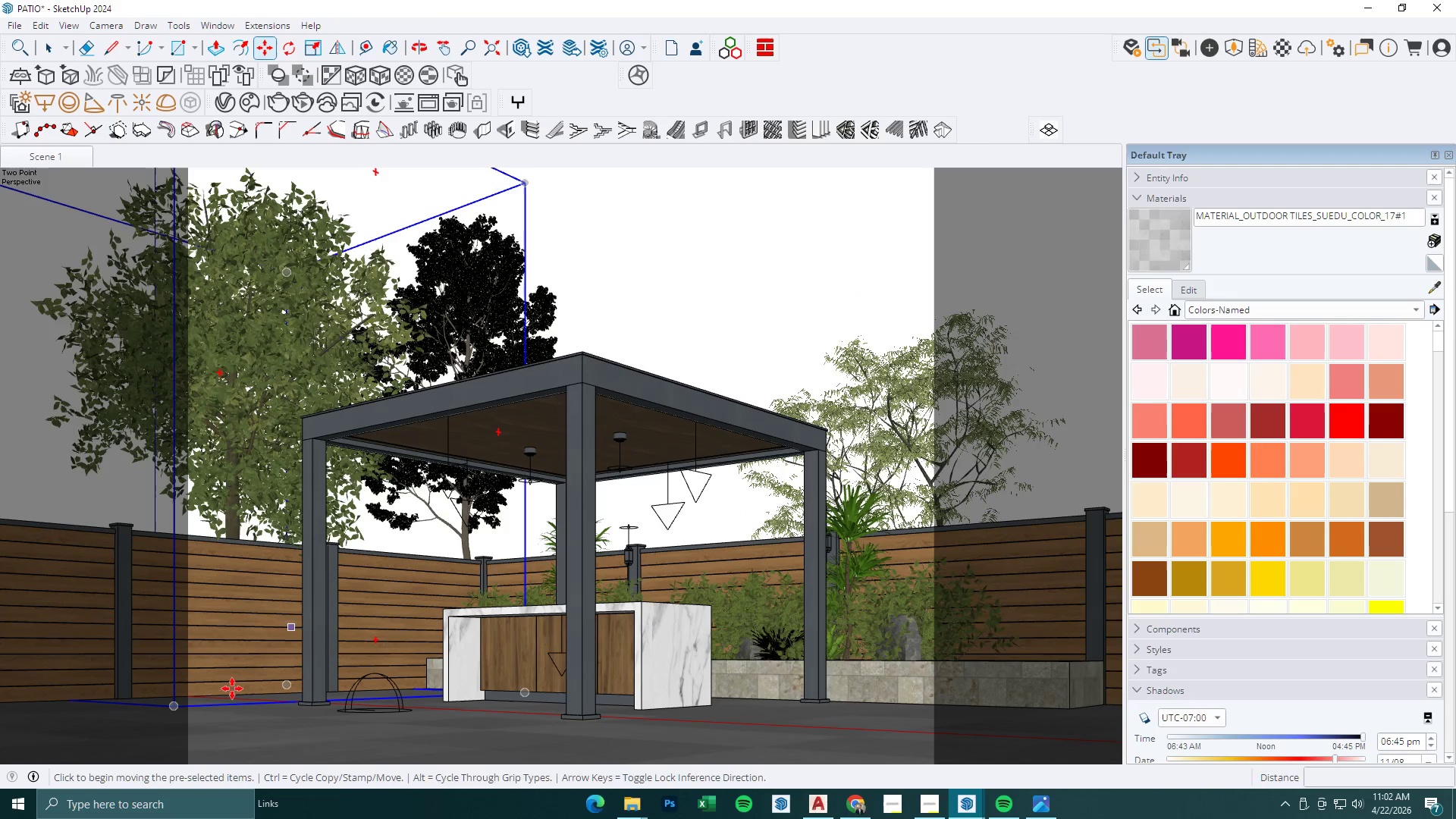 
left_click_drag(start_coordinate=[199, 720], to_coordinate=[202, 723])
 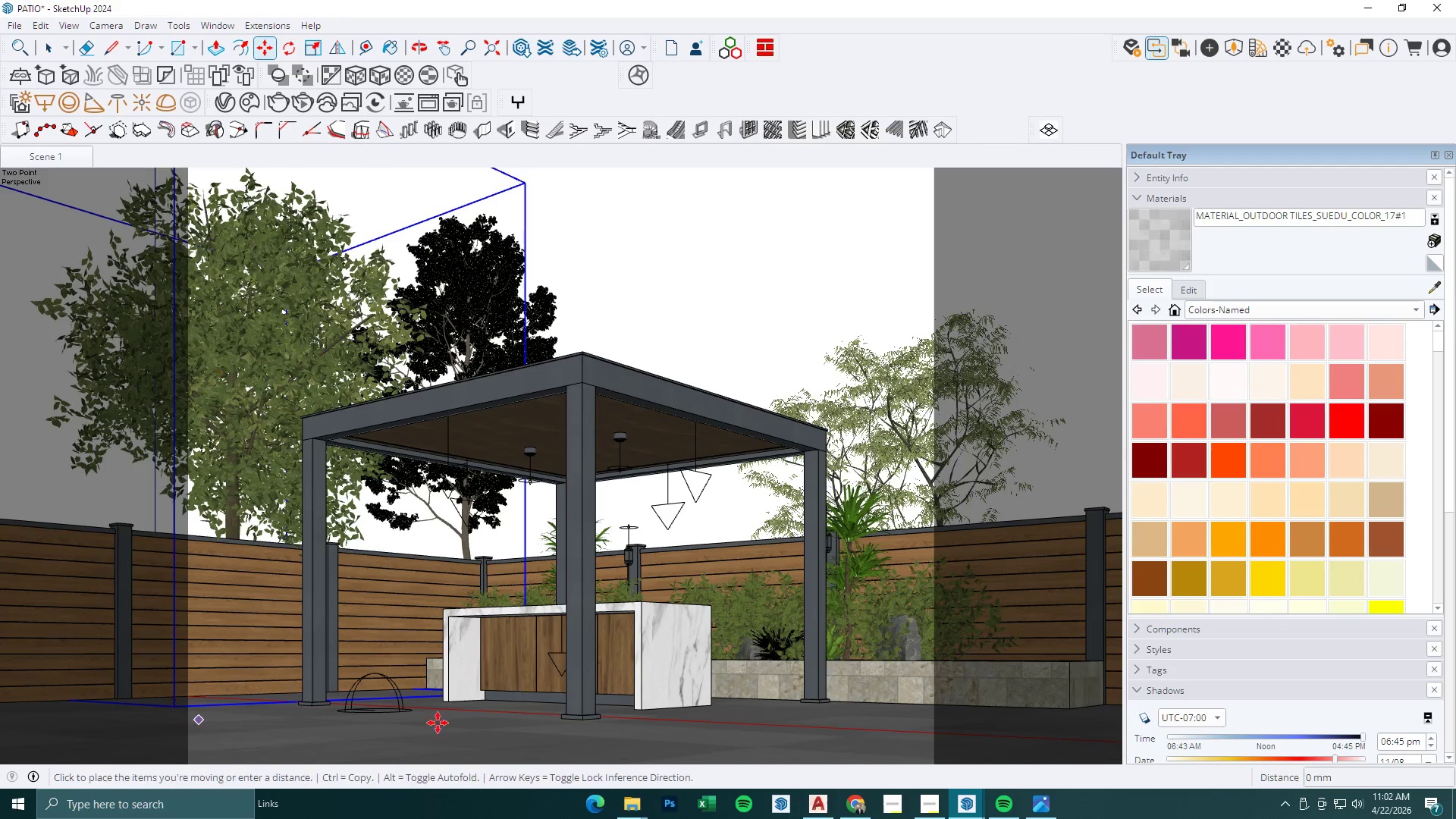 
key(Control+ControlLeft)
 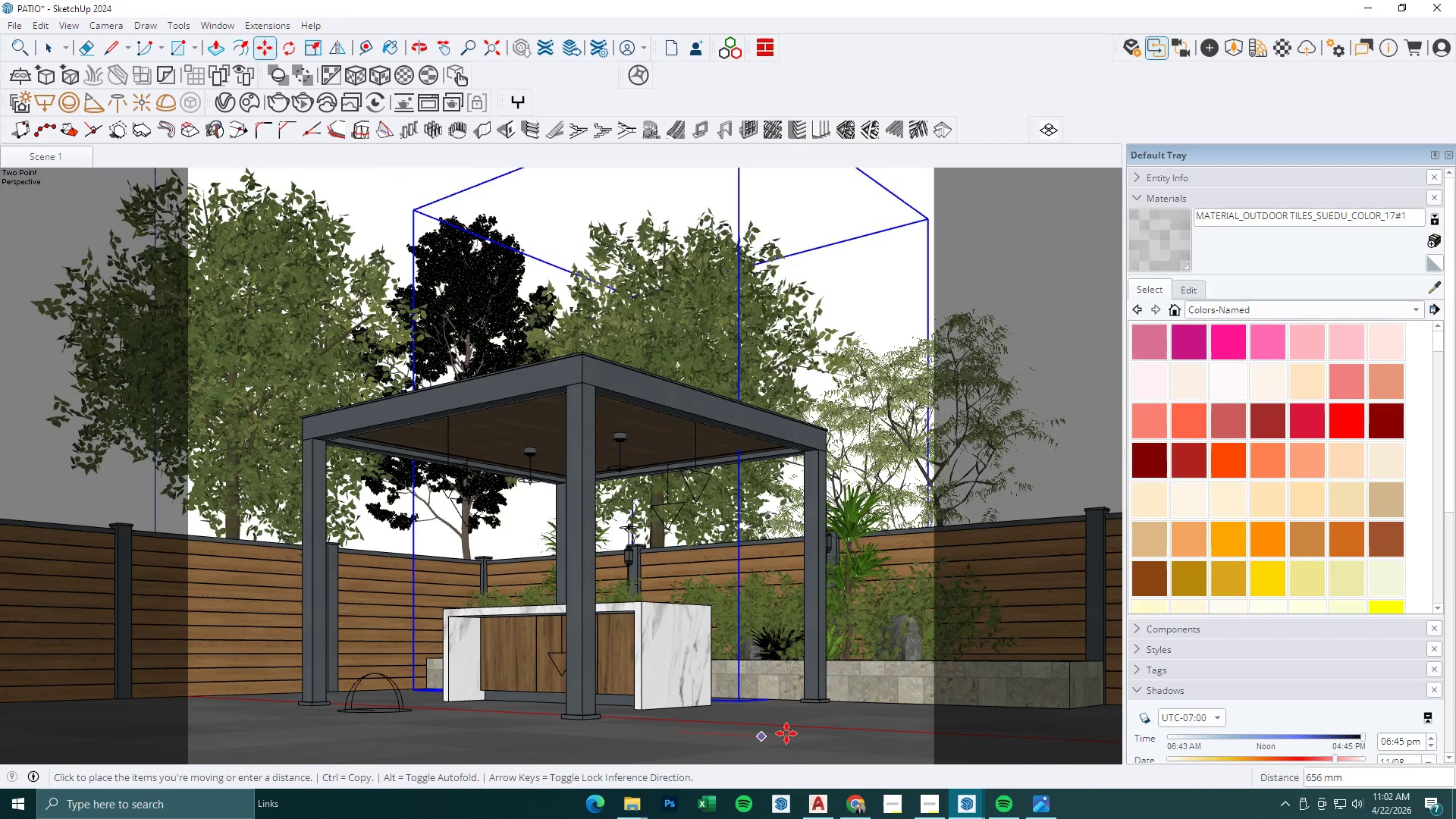 
left_click([789, 717])
 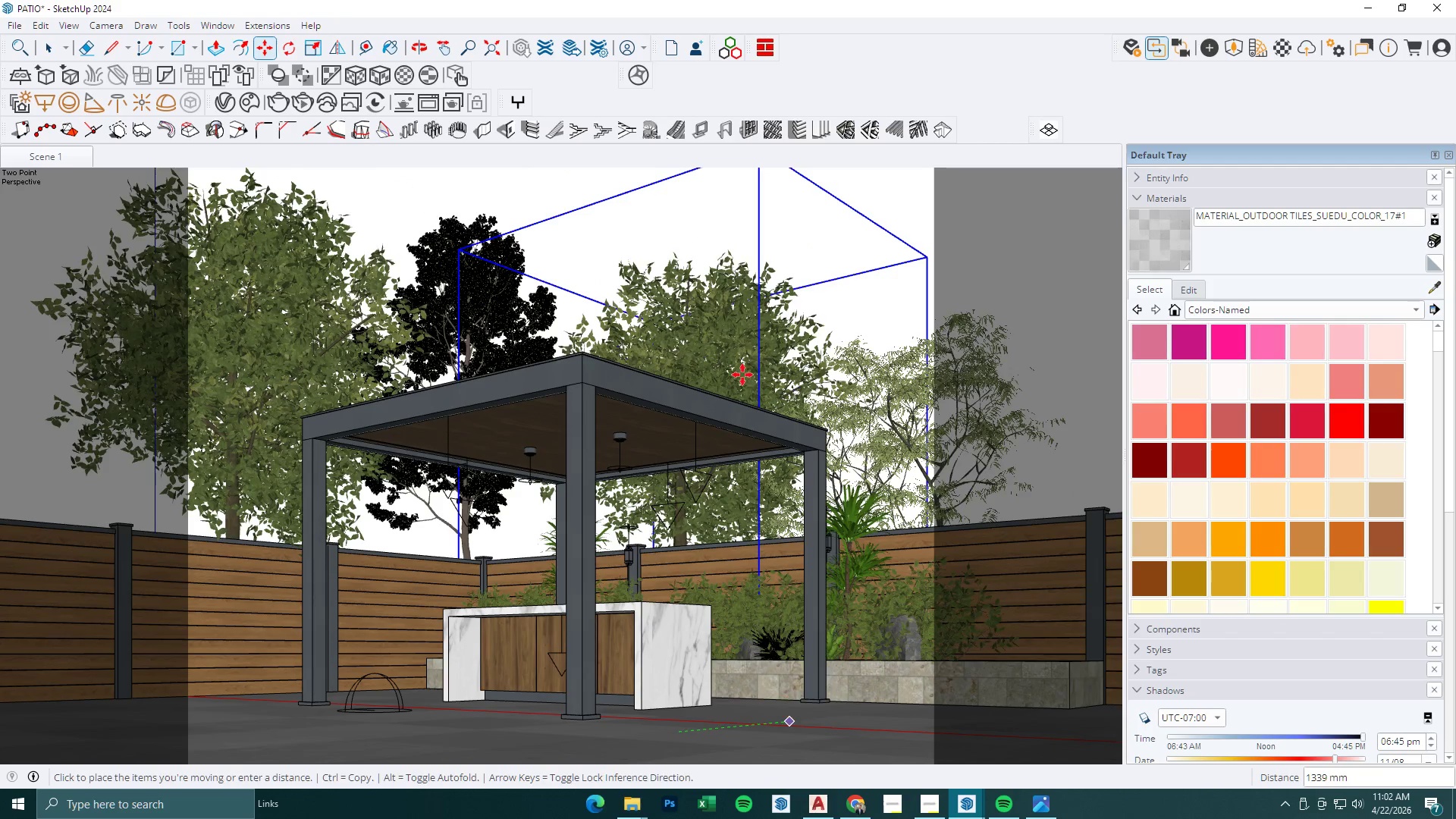 
key(Space)
 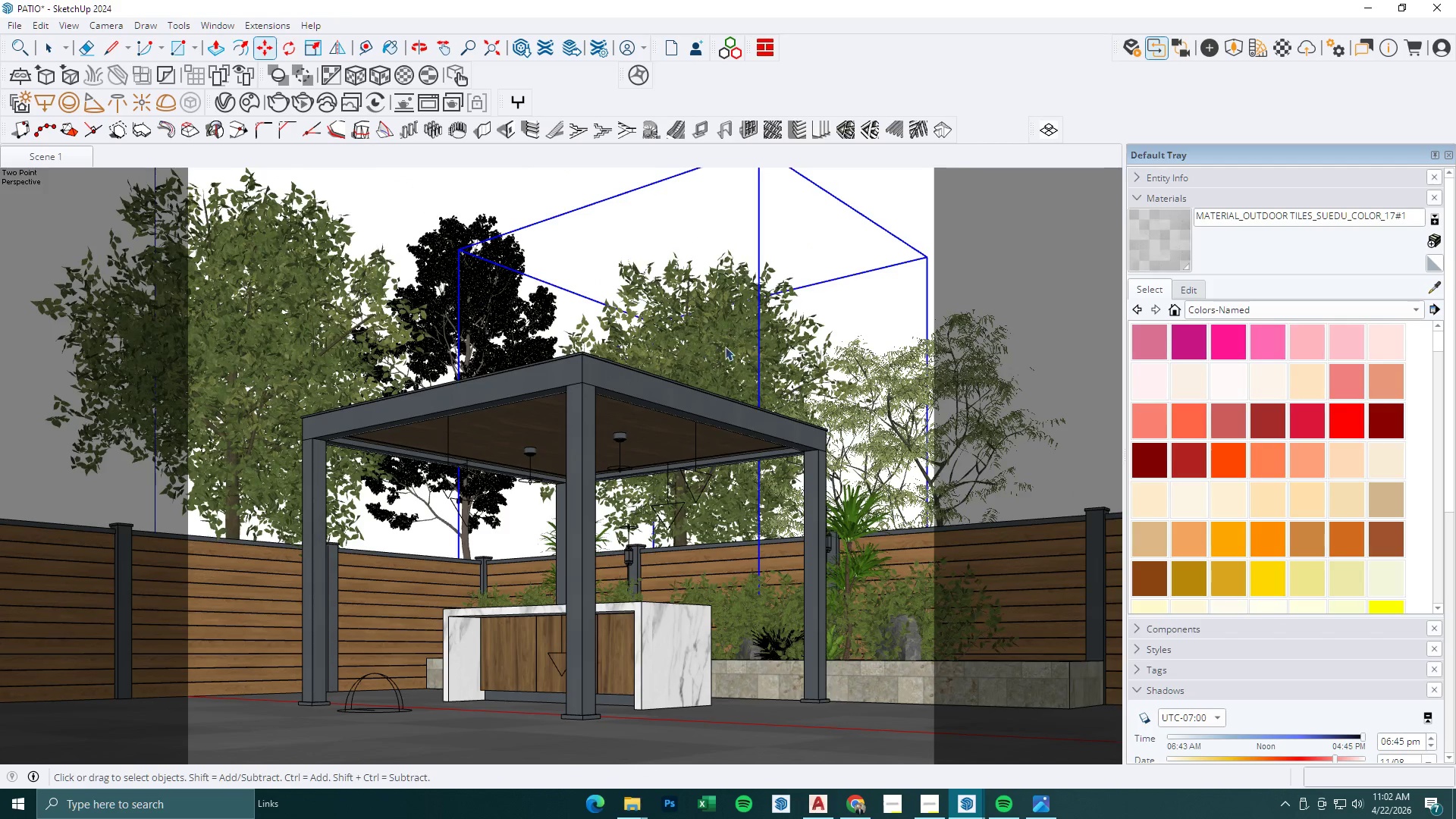 
scroll: coordinate [724, 358], scroll_direction: down, amount: 3.0
 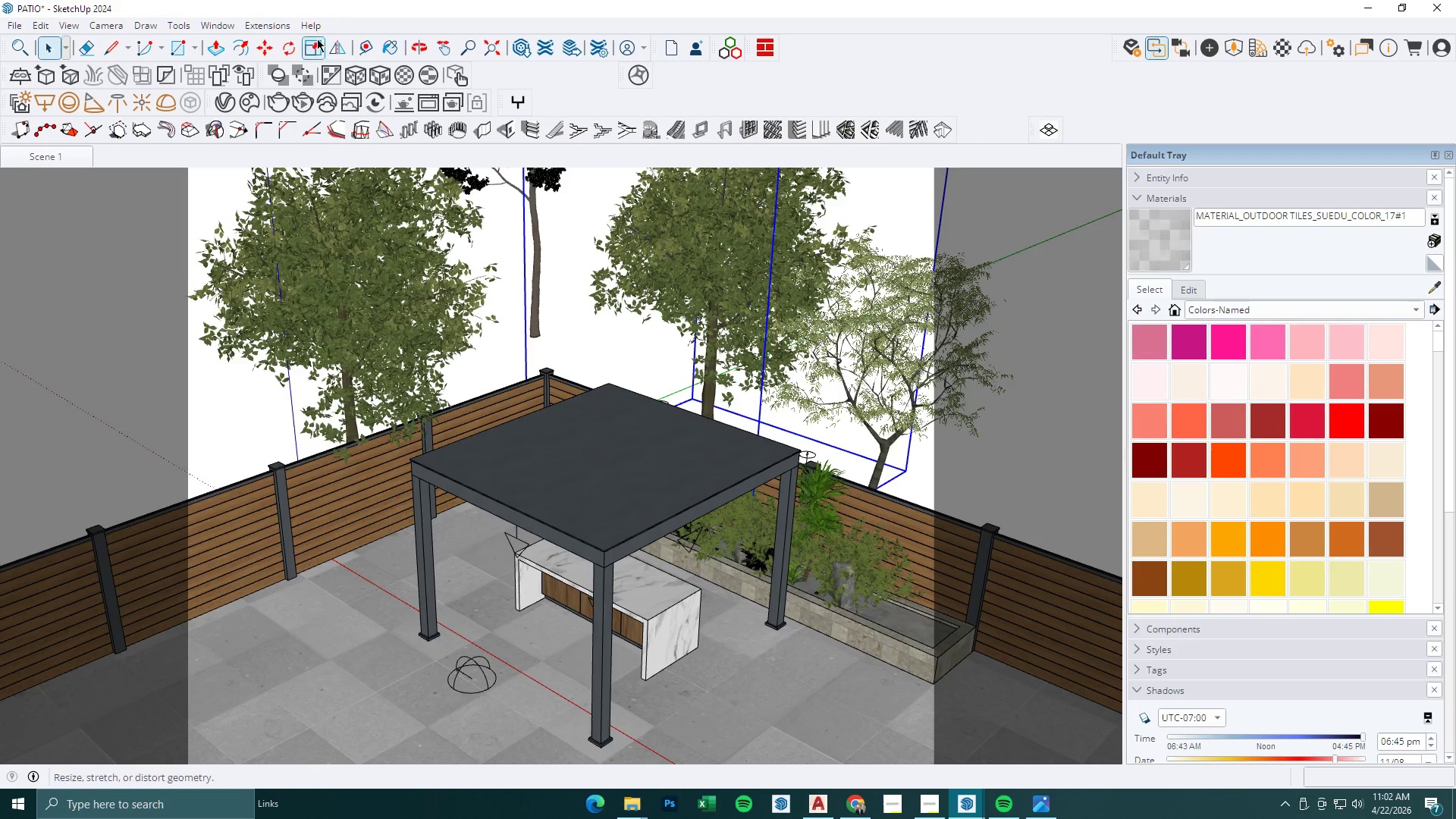 
left_click([287, 41])
 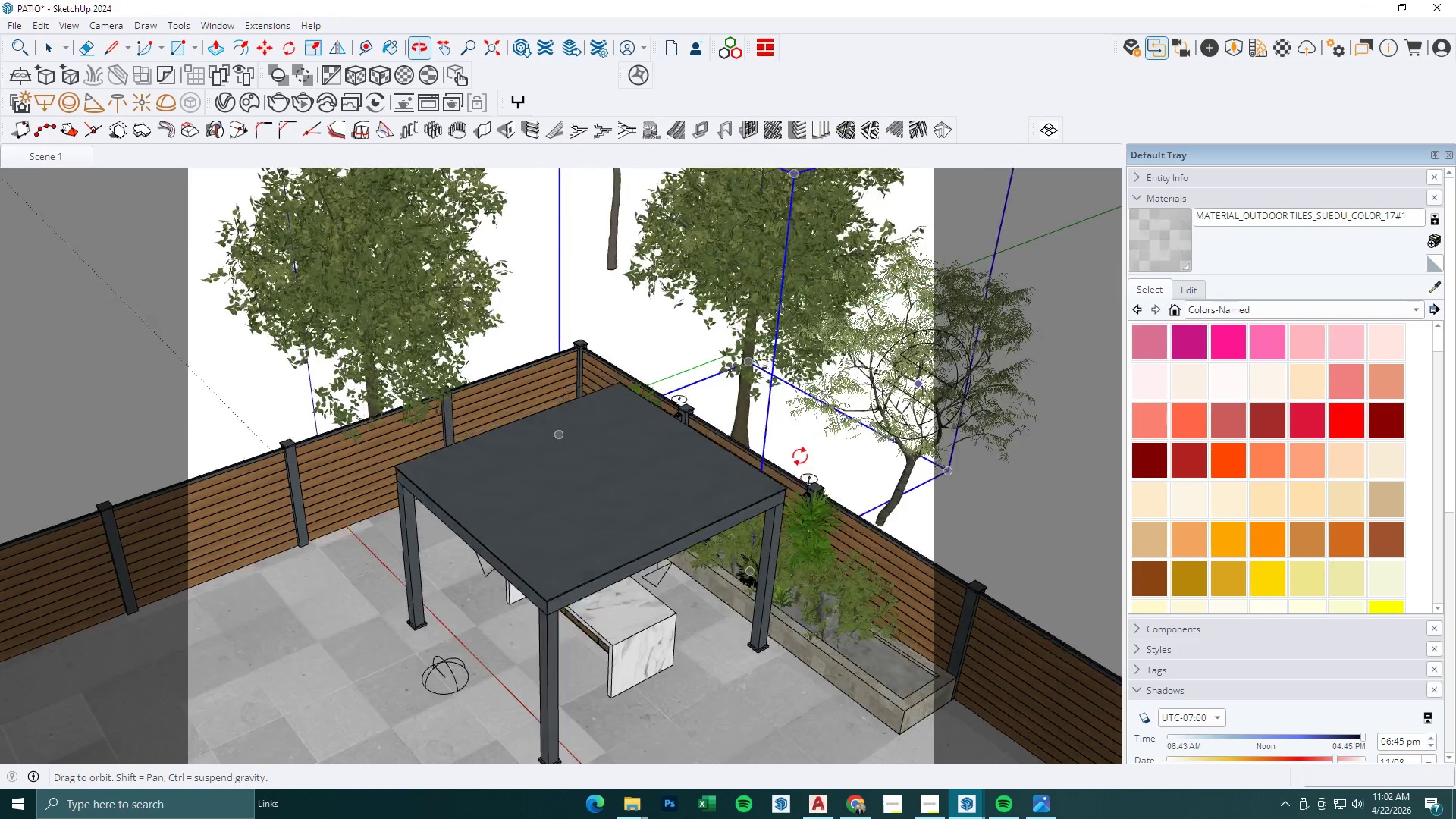 
scroll: coordinate [783, 427], scroll_direction: up, amount: 4.0
 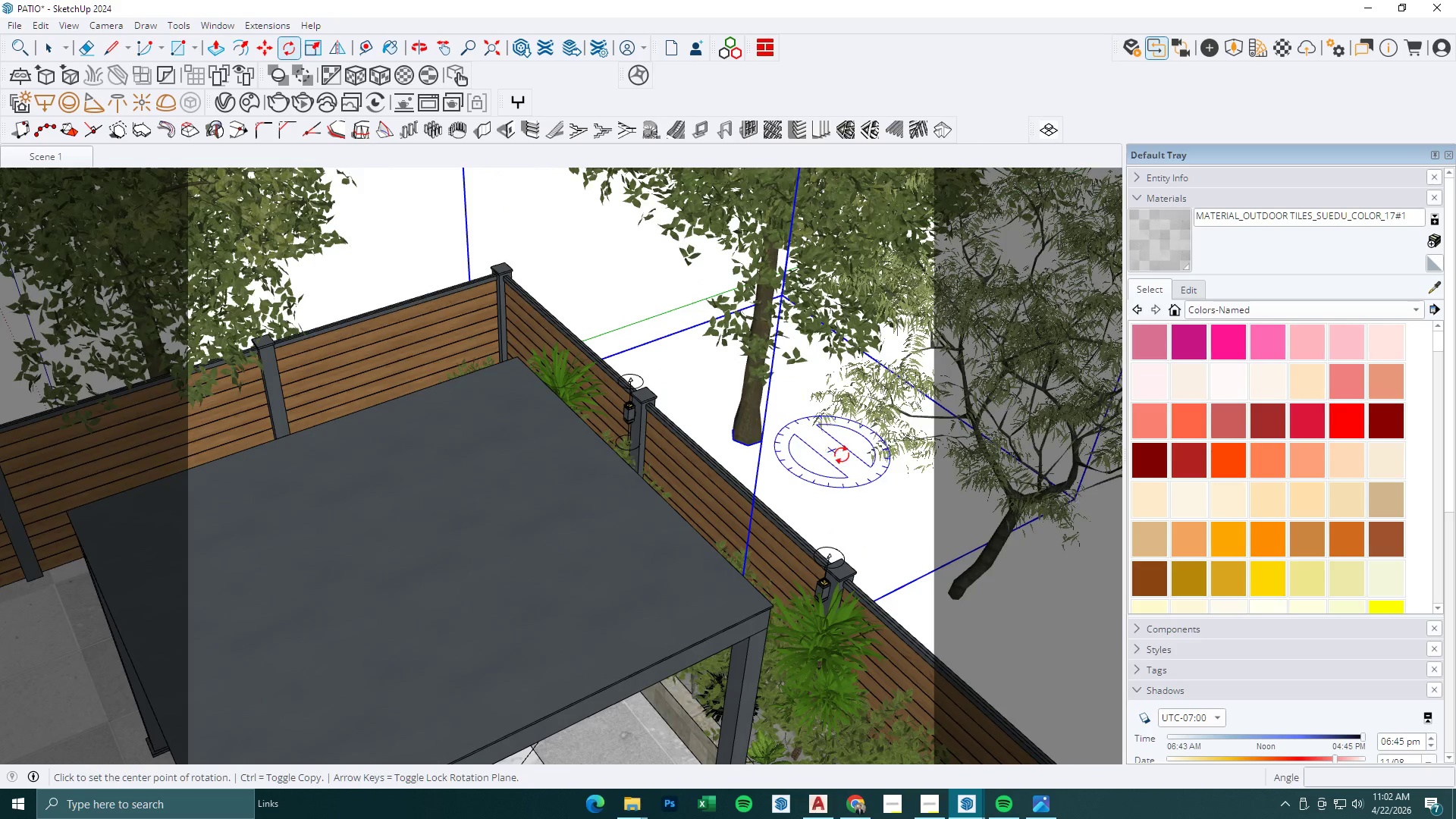 
double_click([865, 463])
 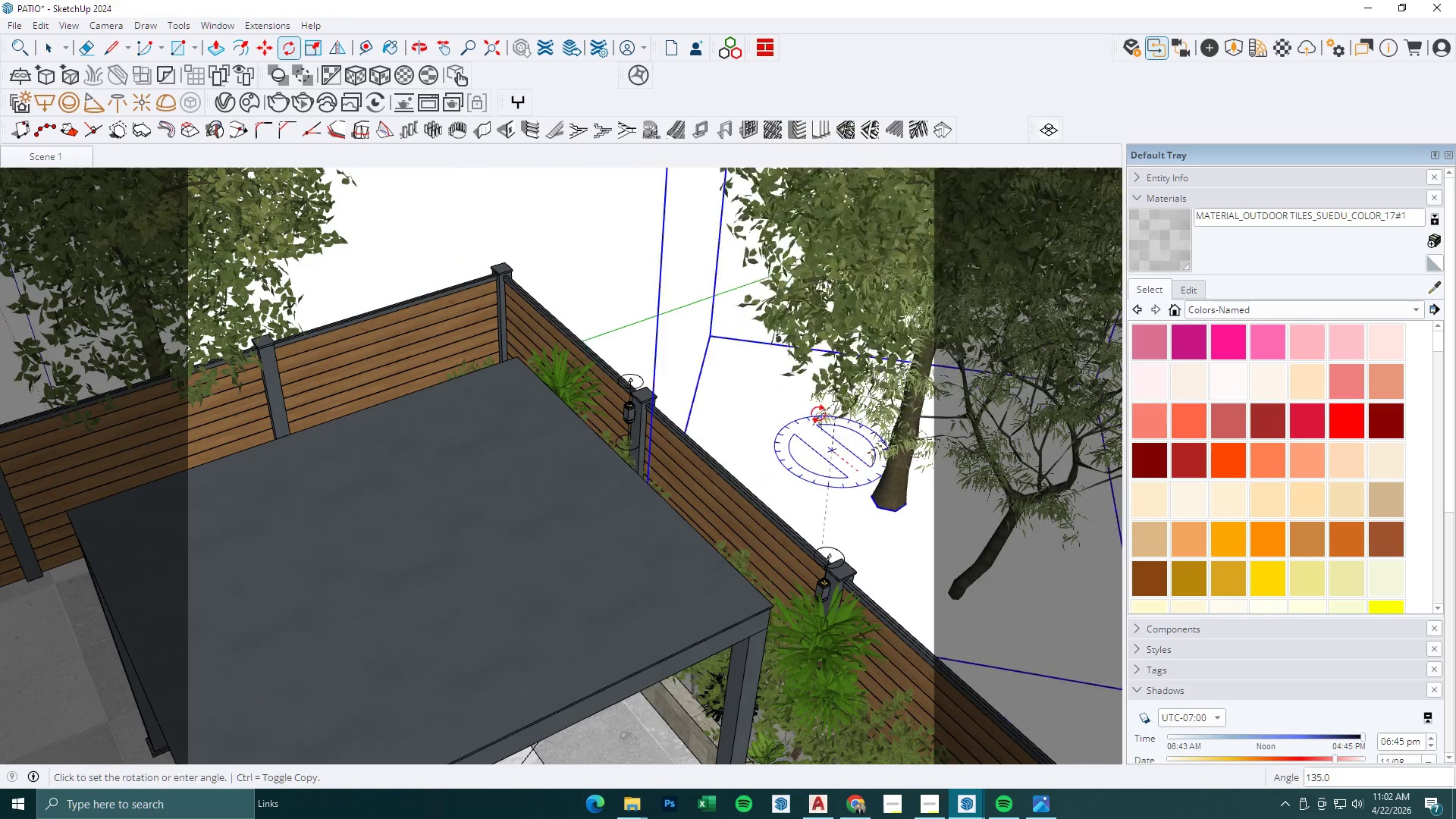 
left_click([805, 413])
 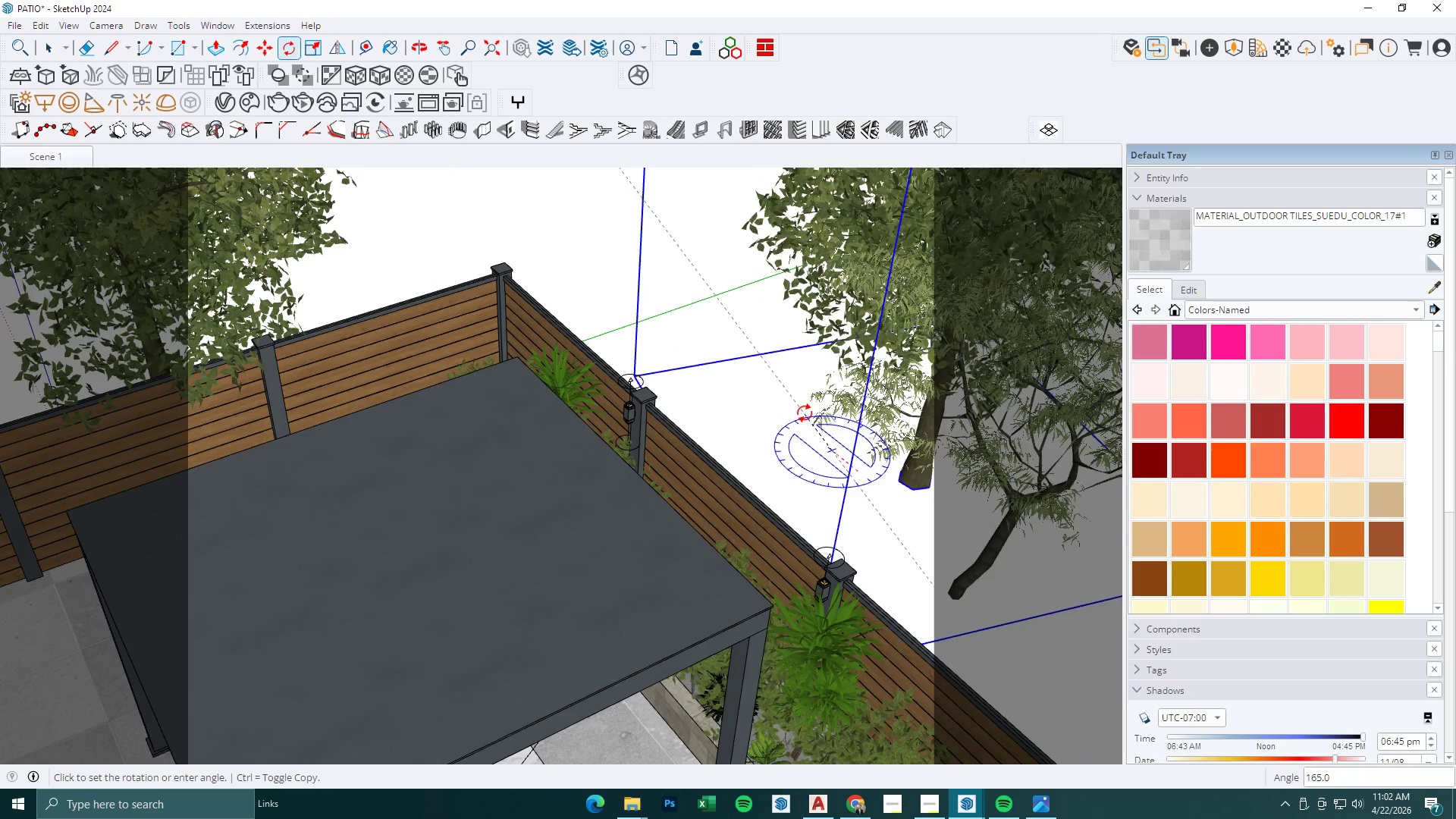 
scroll: coordinate [805, 413], scroll_direction: down, amount: 2.0
 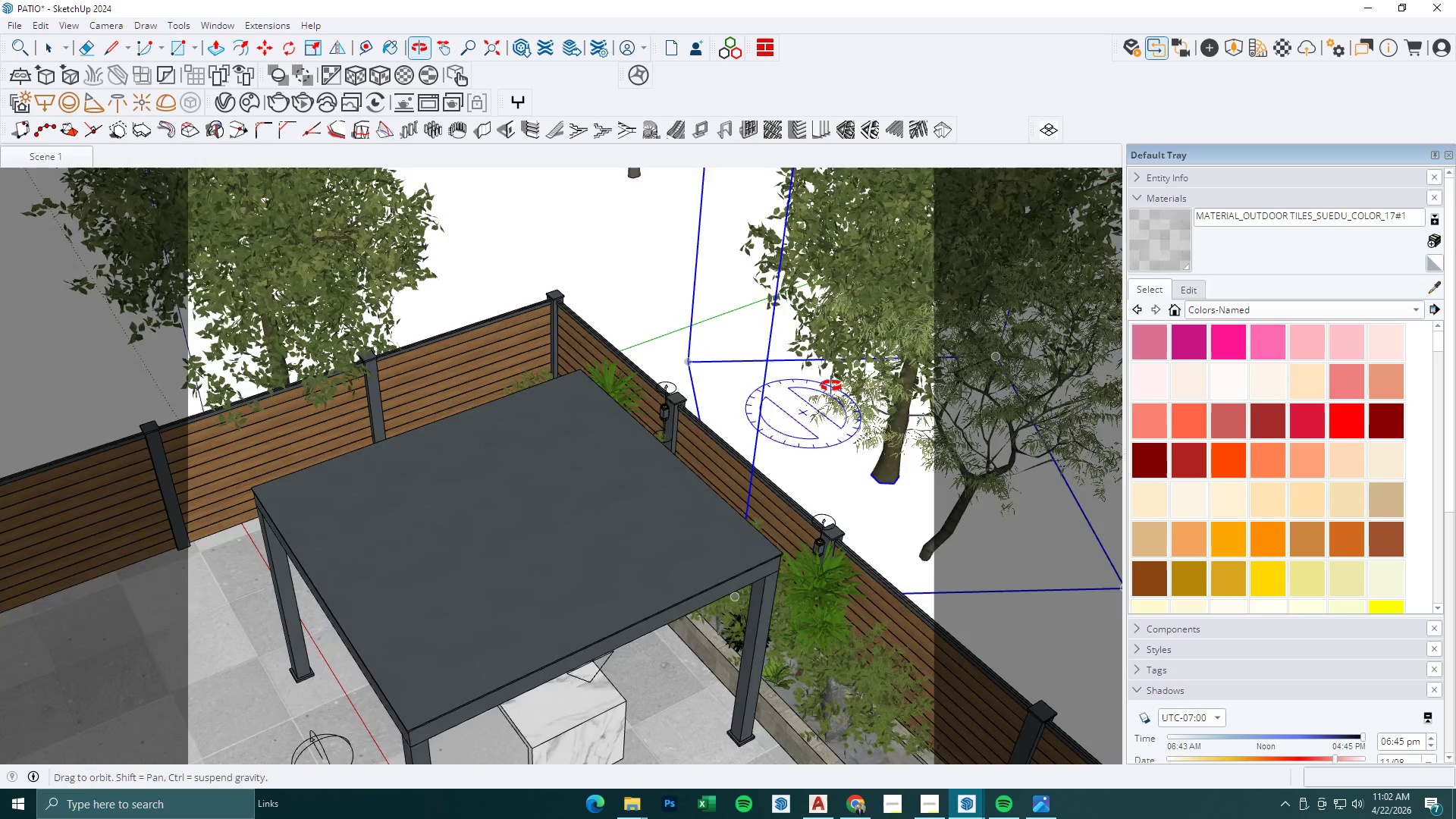 
key(M)
 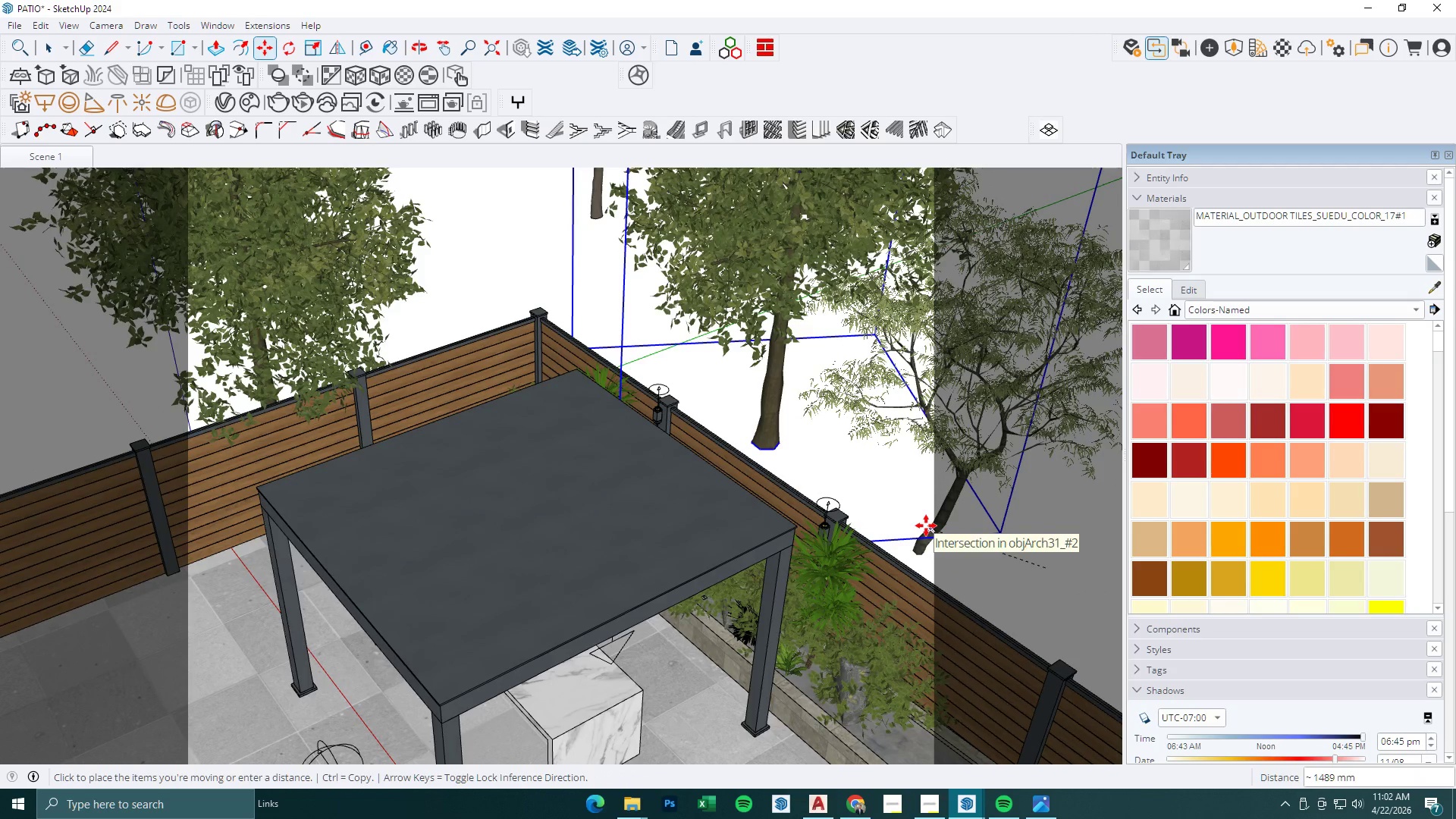 
left_click([903, 529])
 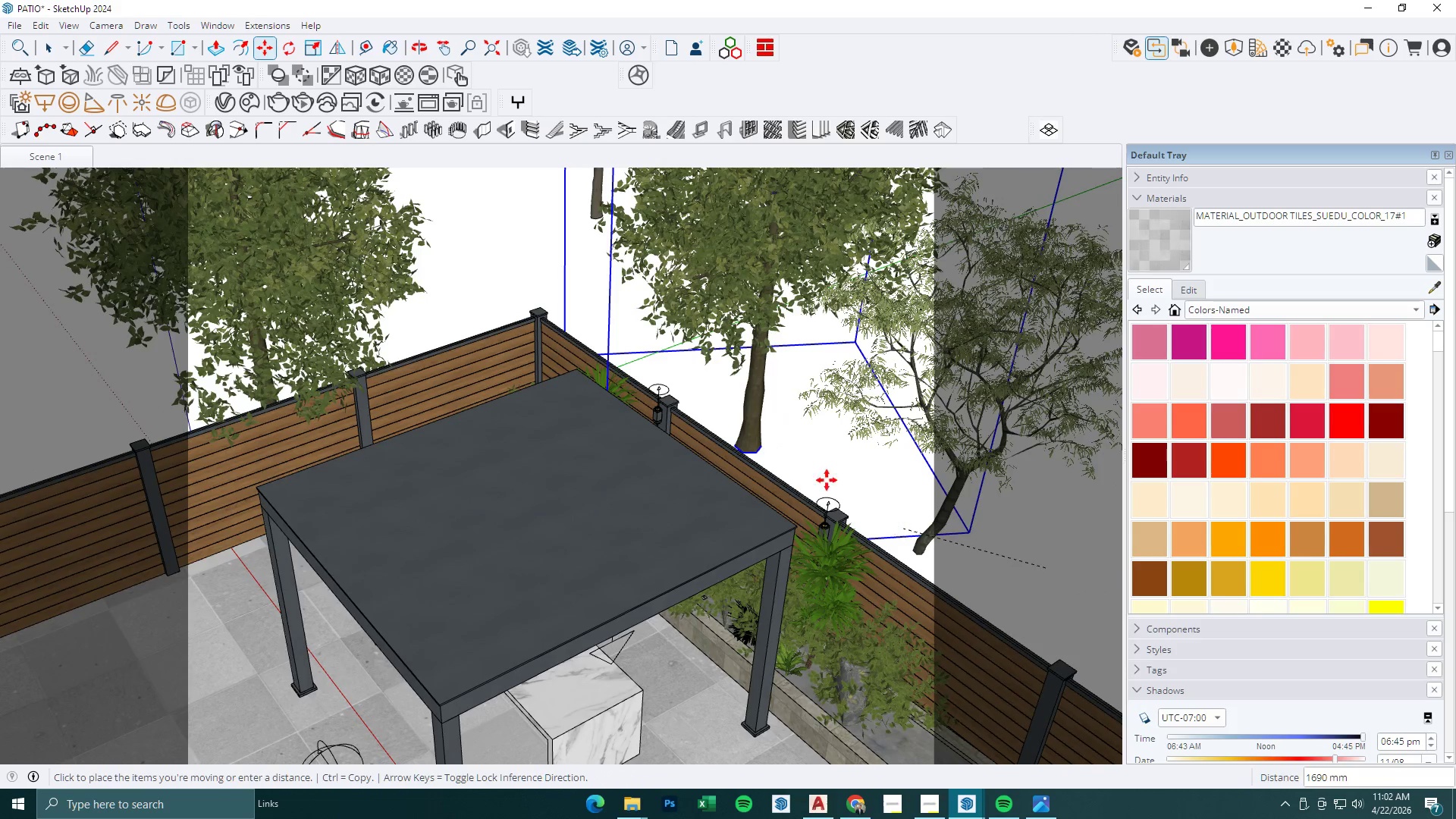 
scroll: coordinate [711, 419], scroll_direction: down, amount: 12.0
 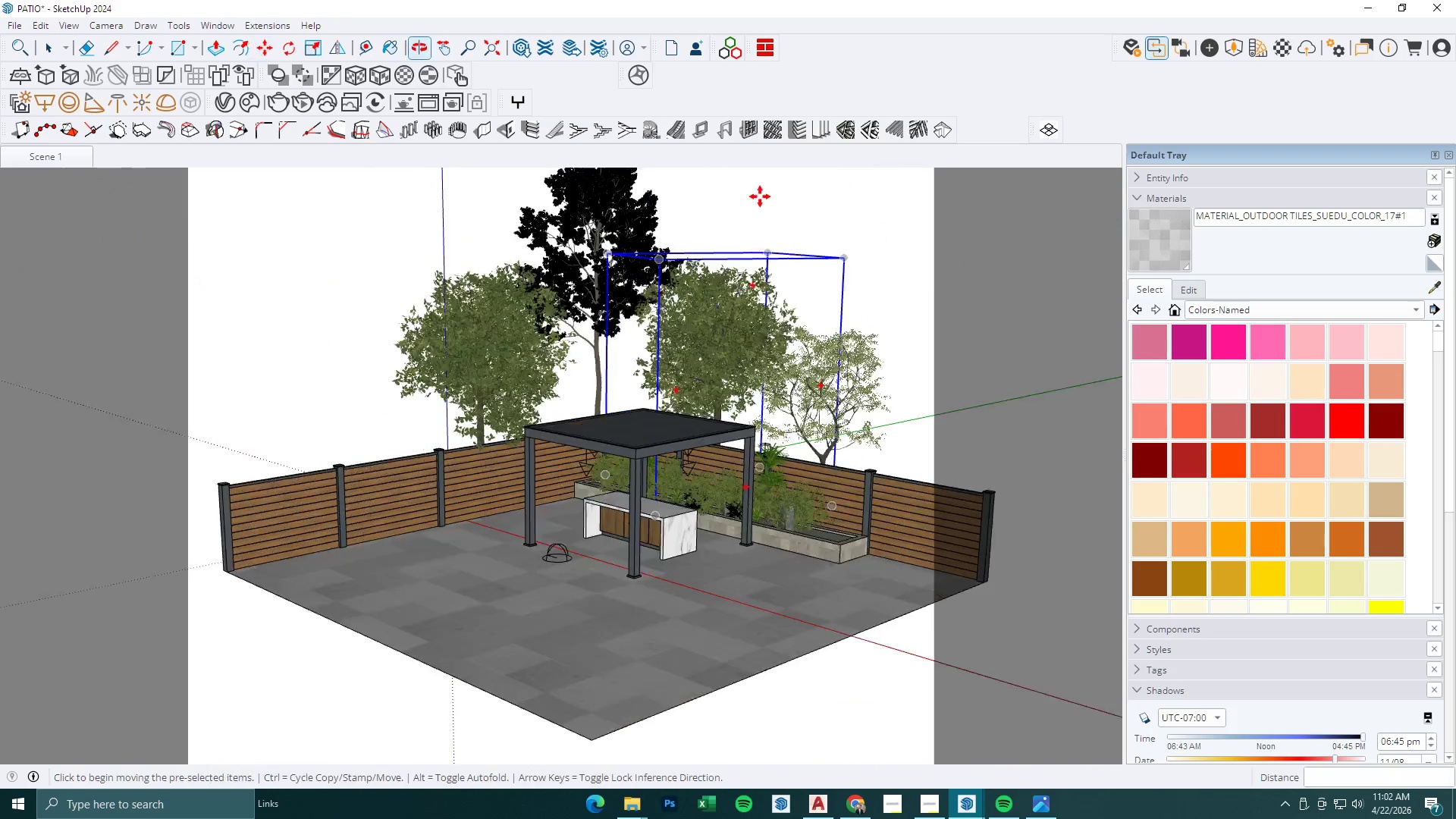 
key(Space)
 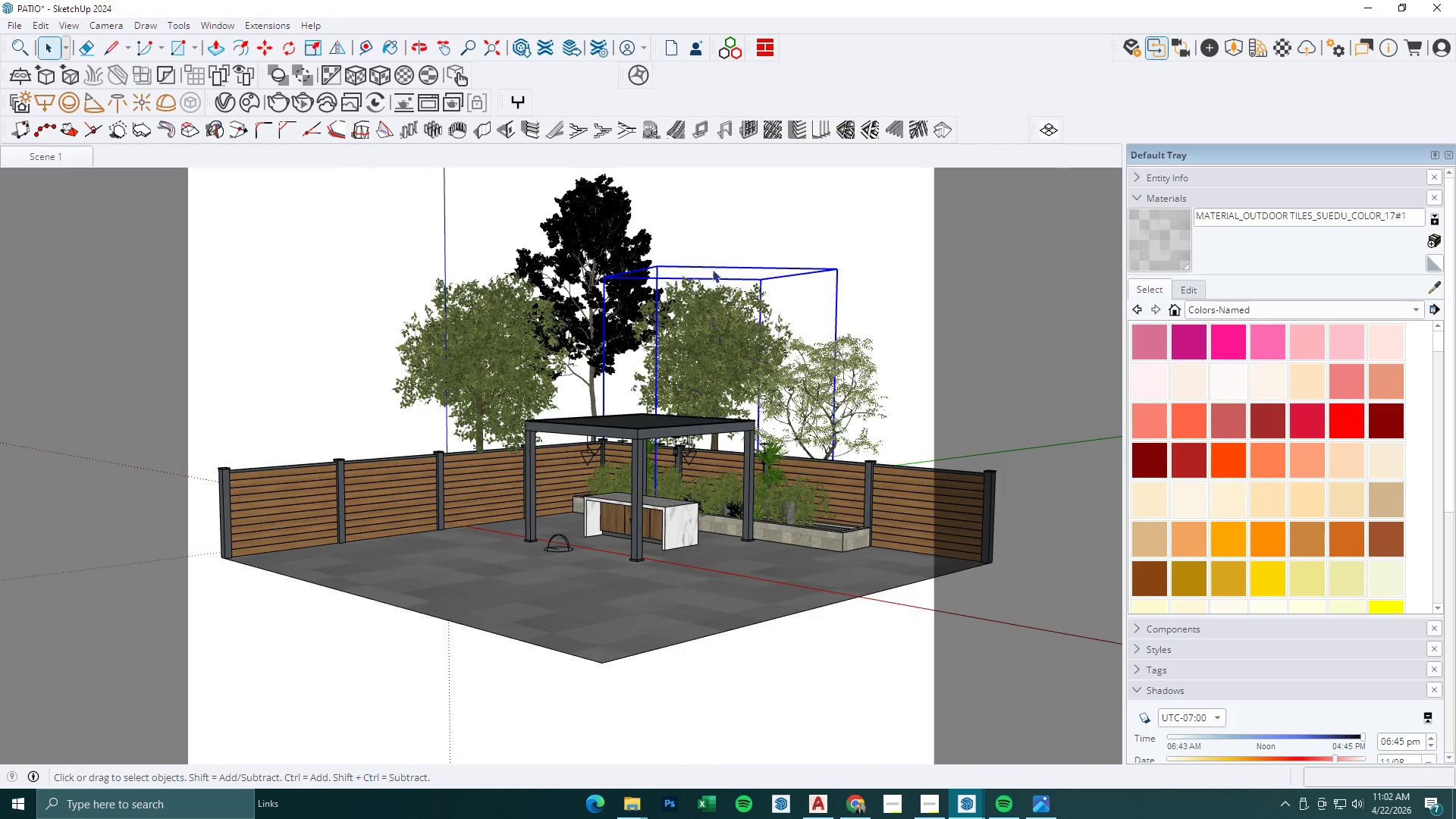 
double_click([575, 227])
 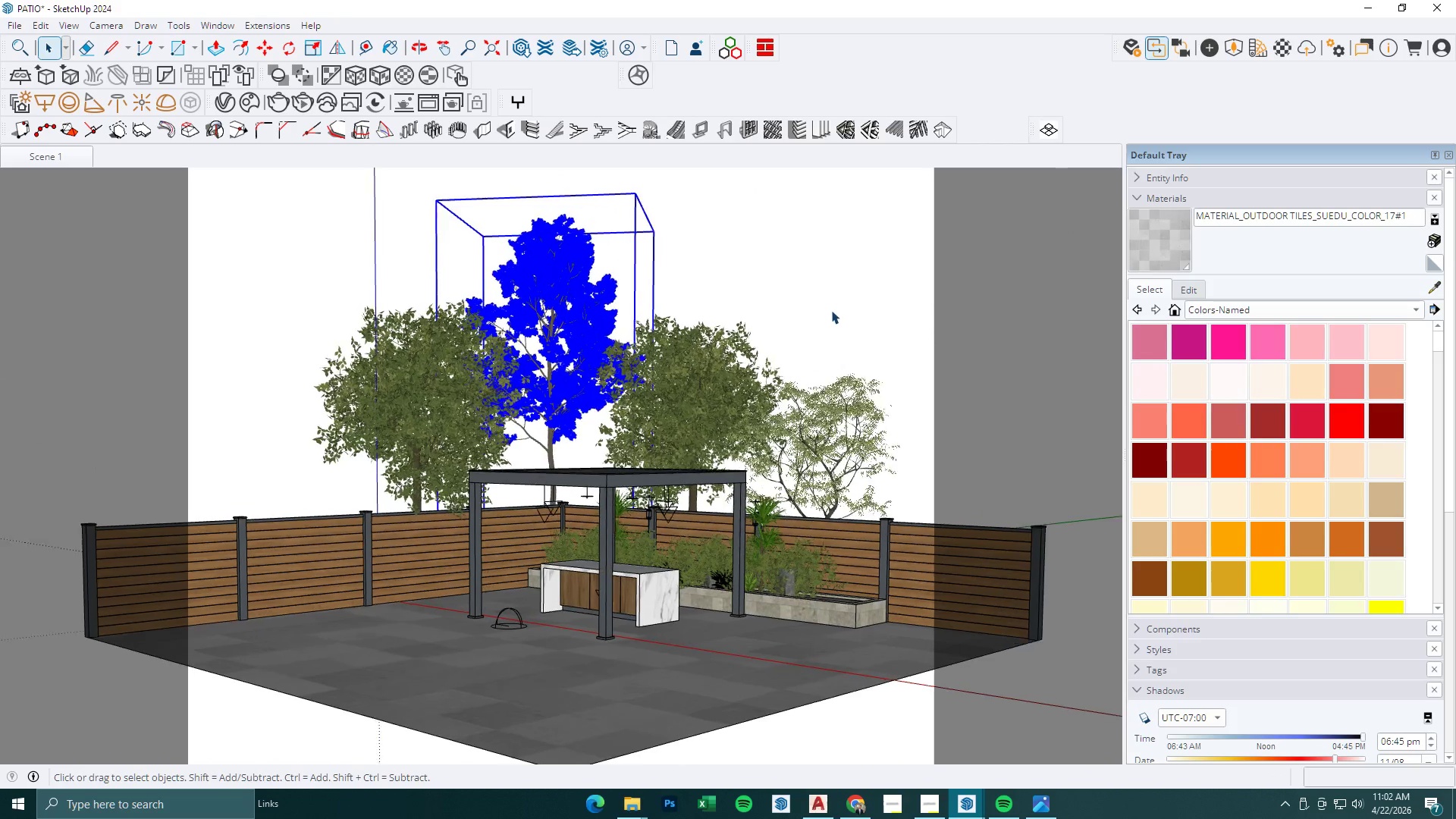 
left_click([572, 334])
 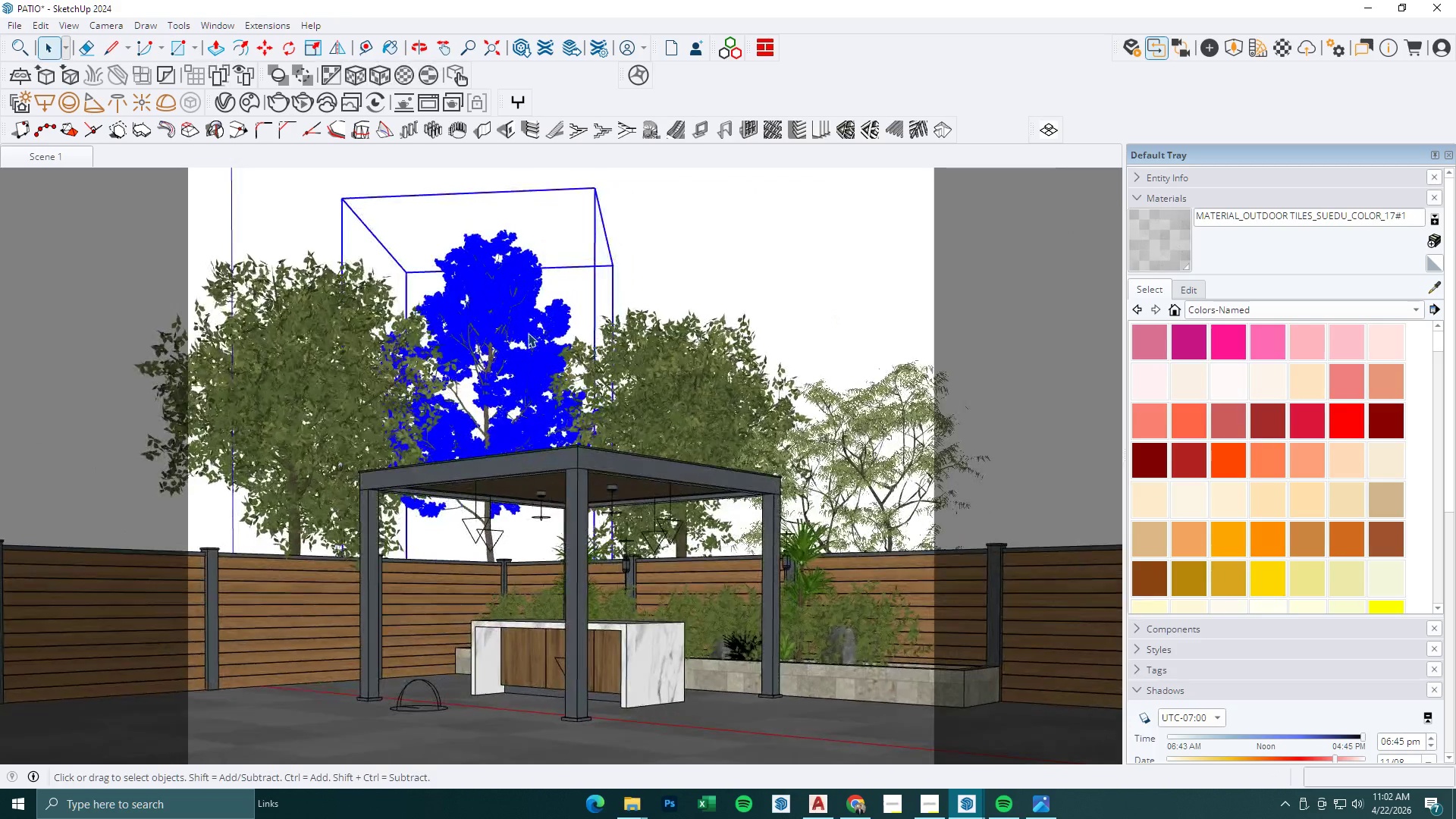 
key(M)
 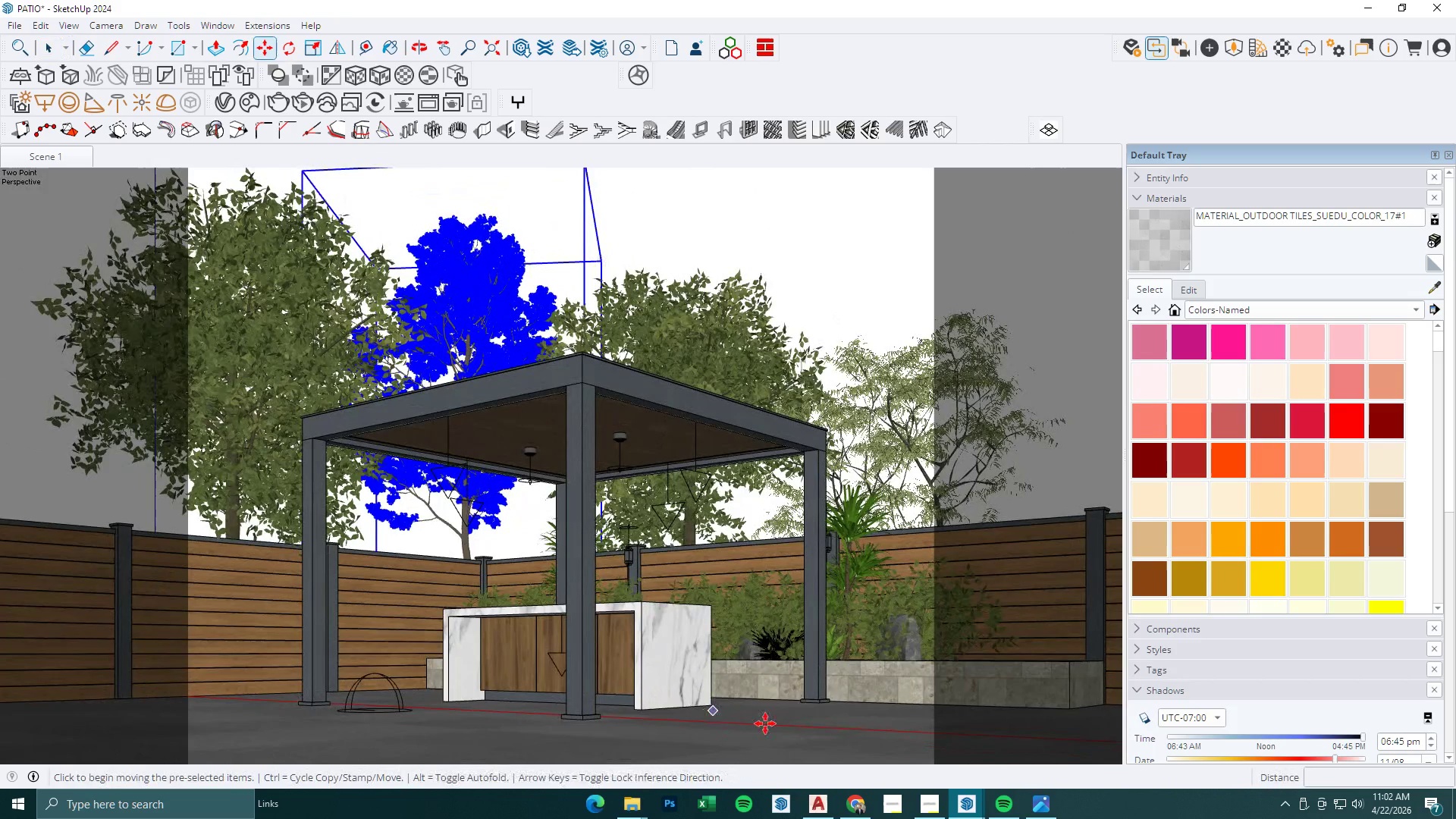 
left_click([767, 720])
 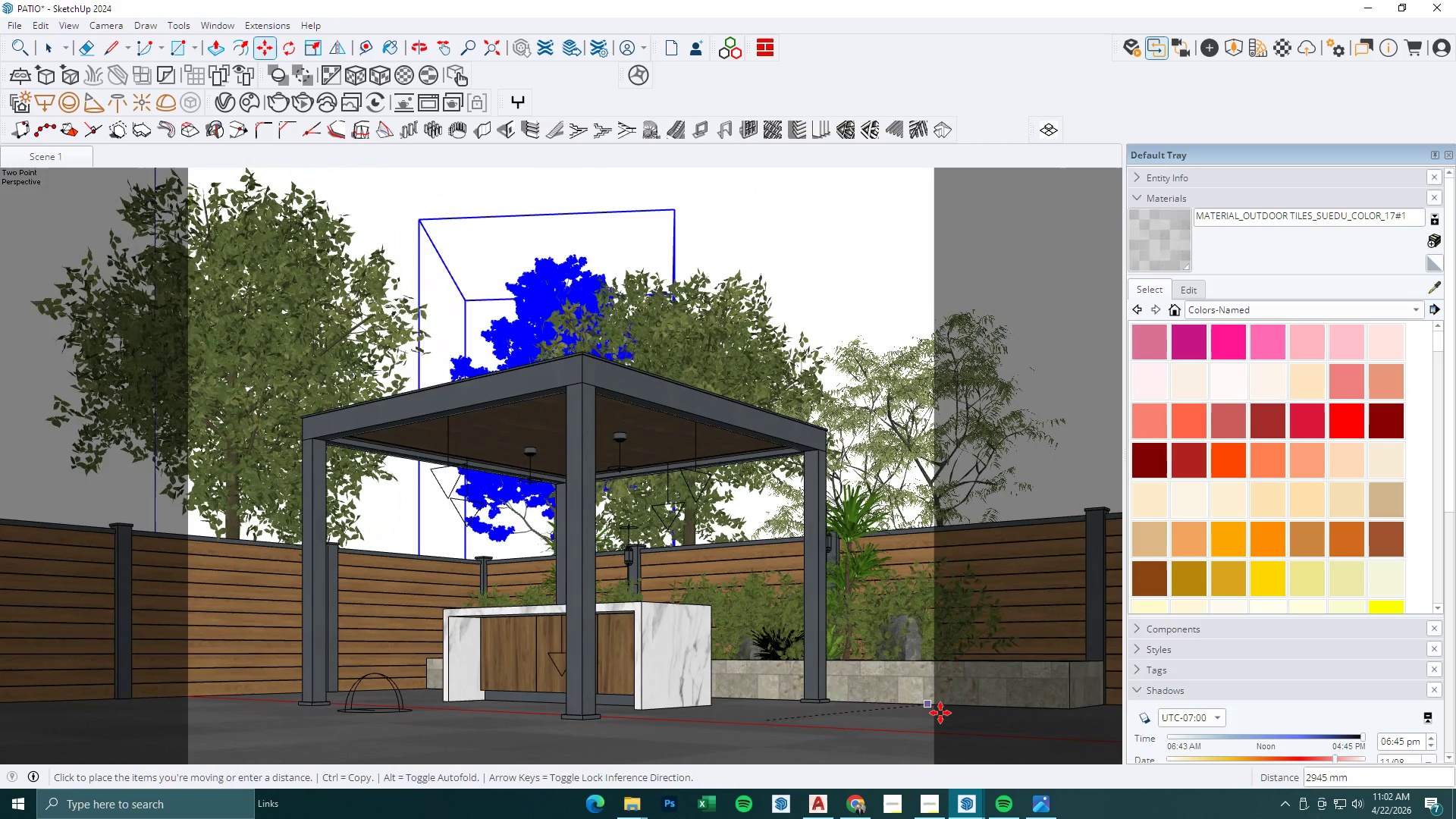 
key(Control+ControlLeft)
 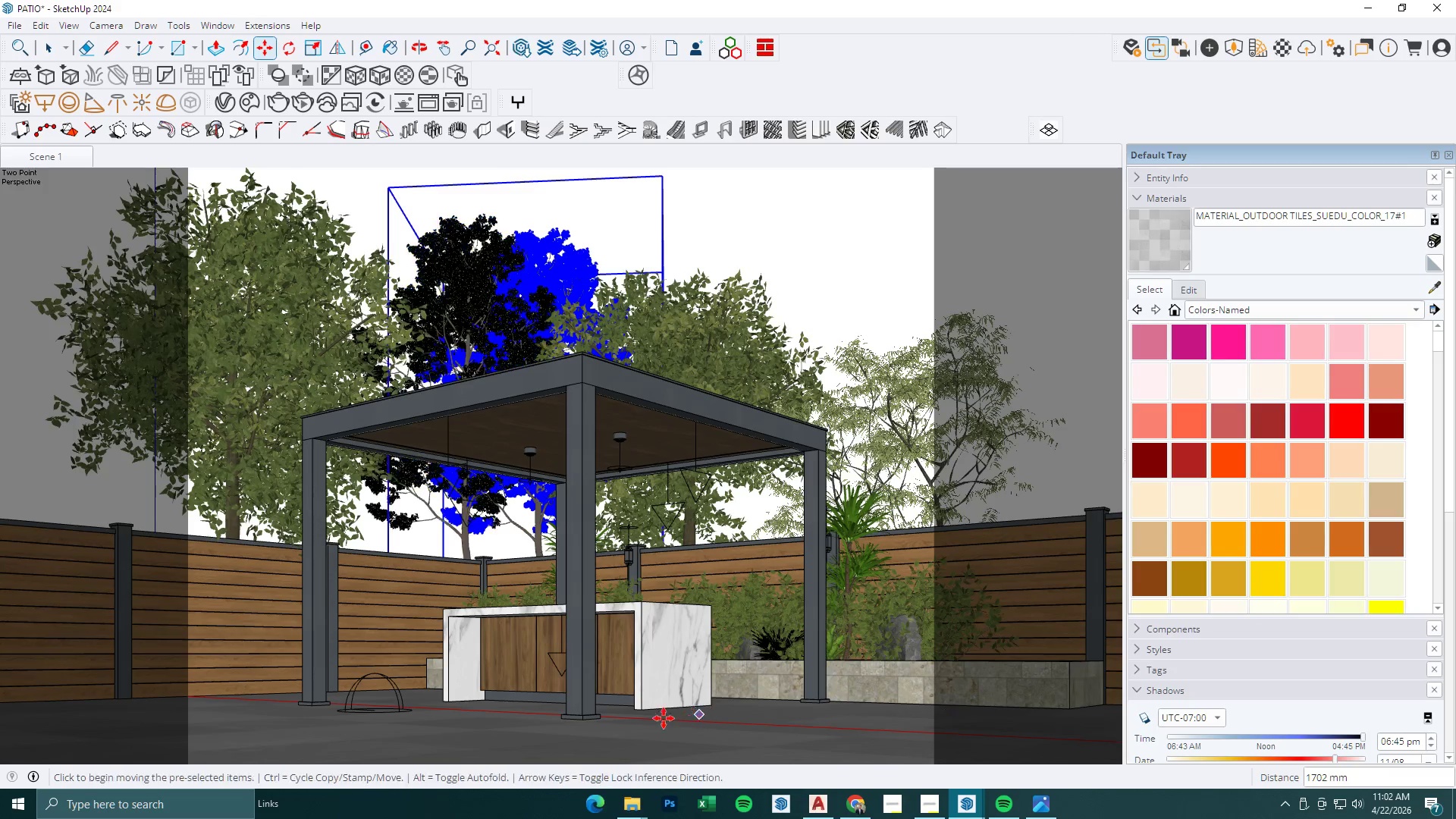 